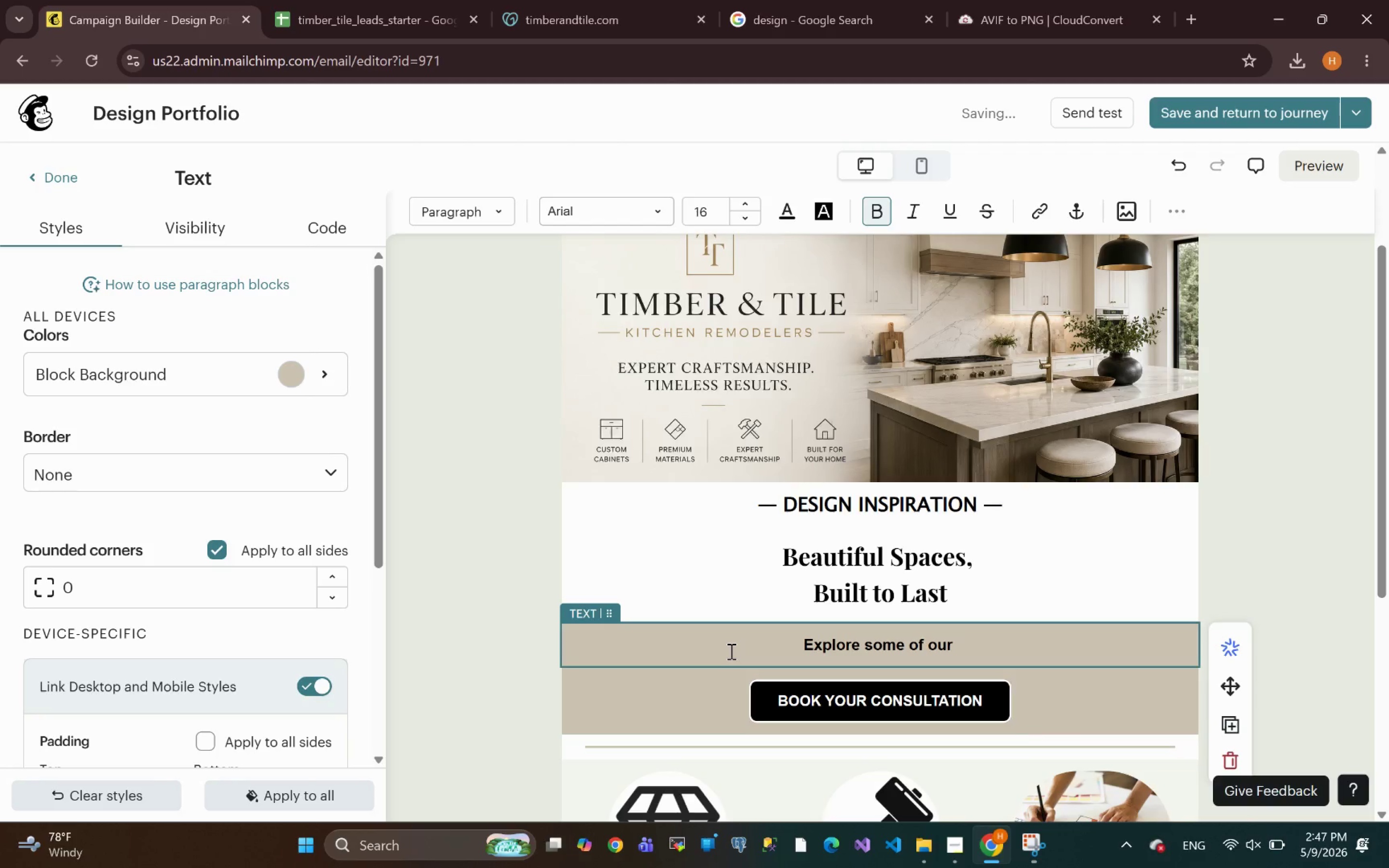 
type(recent kitchen )
 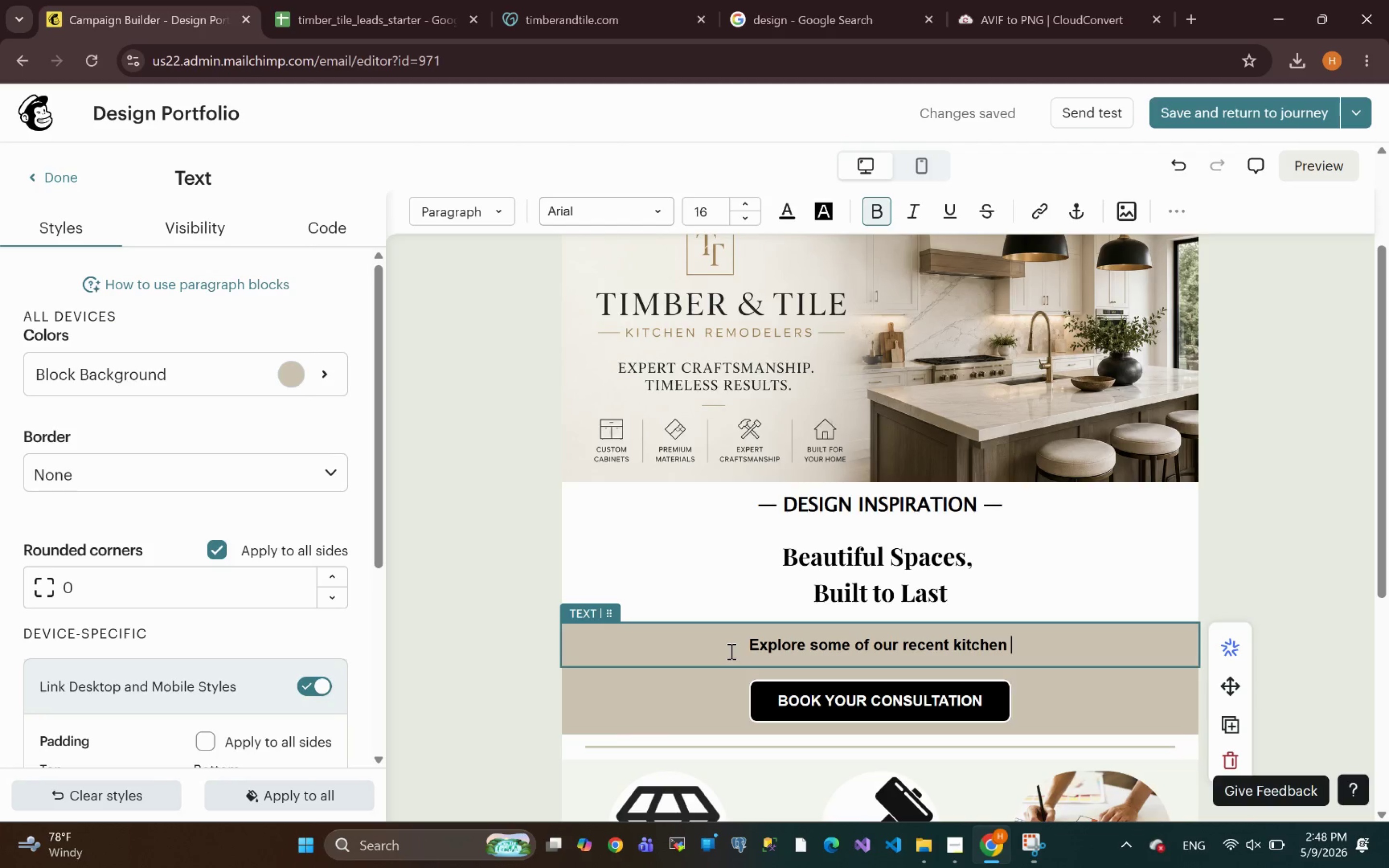 
wait(10.51)
 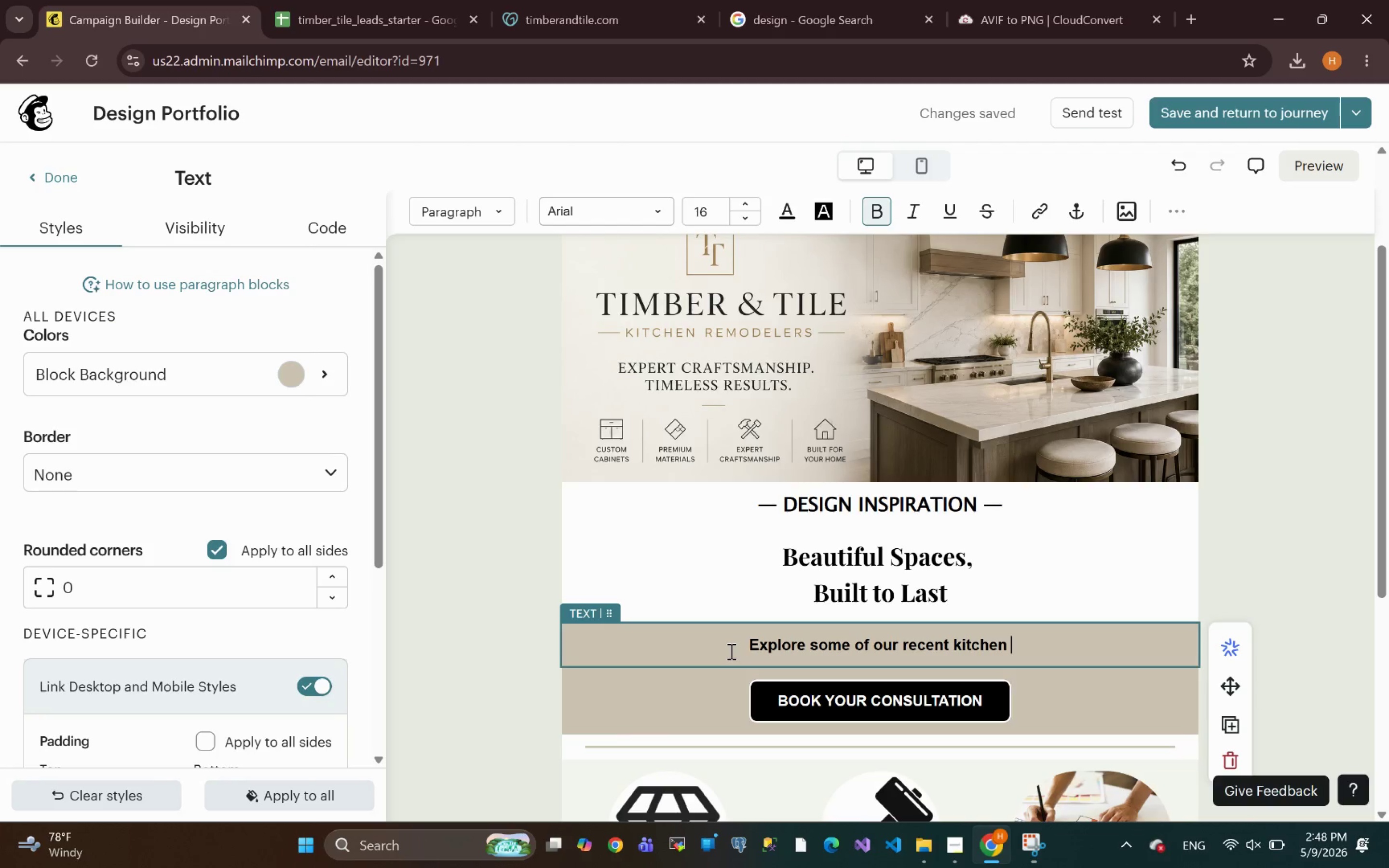 
type(transformation )
 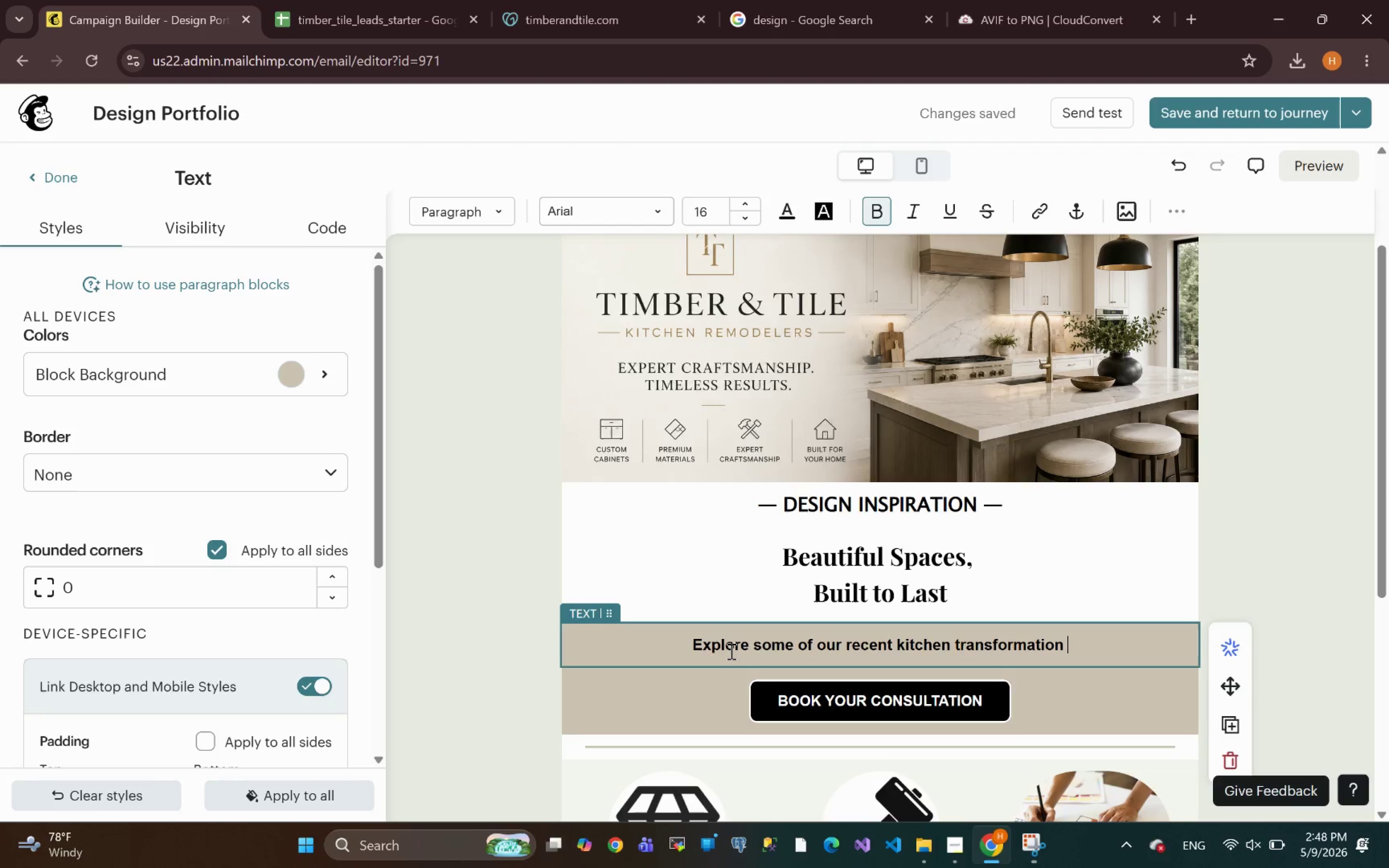 
wait(7.43)
 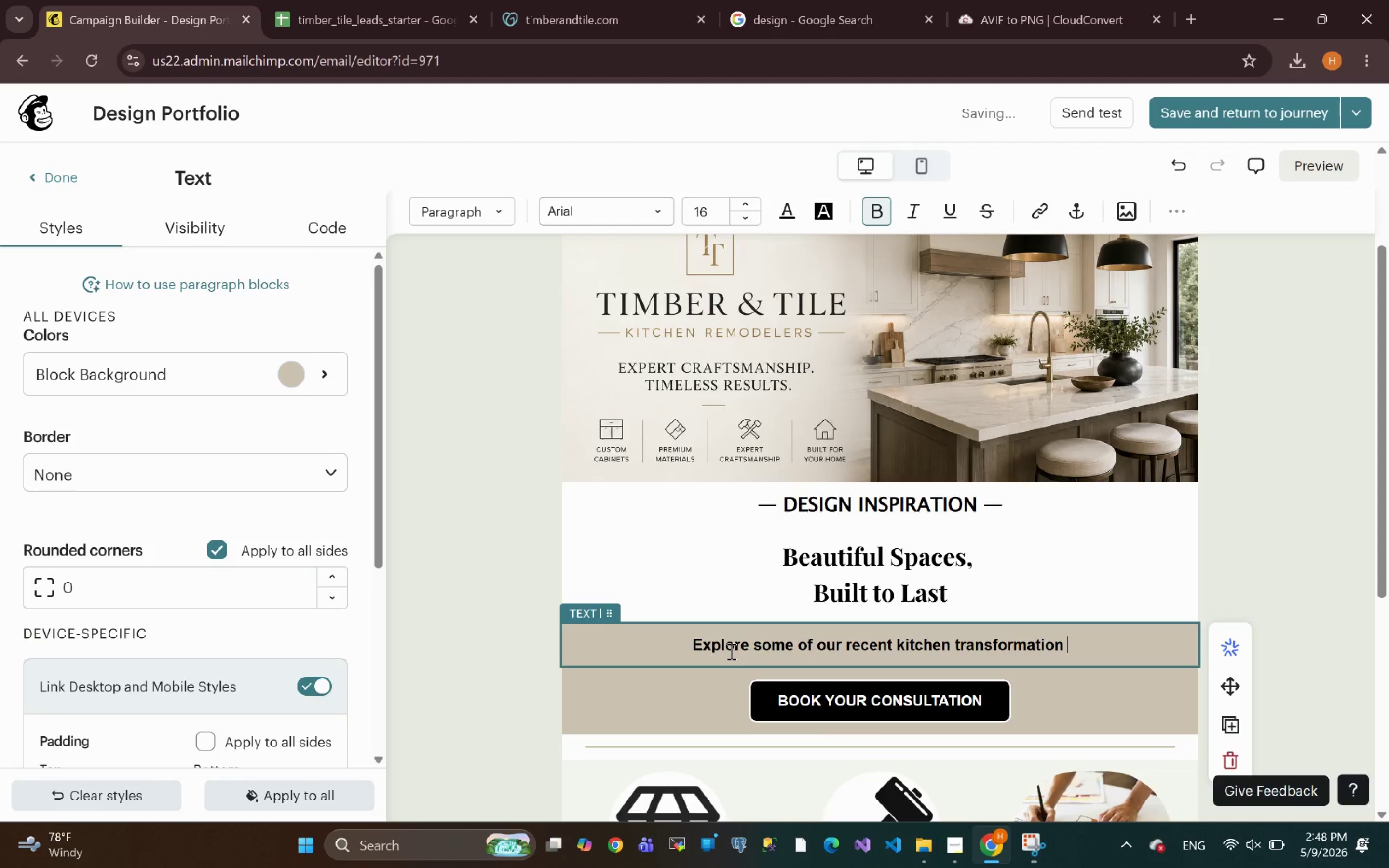 
key(Backspace)
type(s designed )
 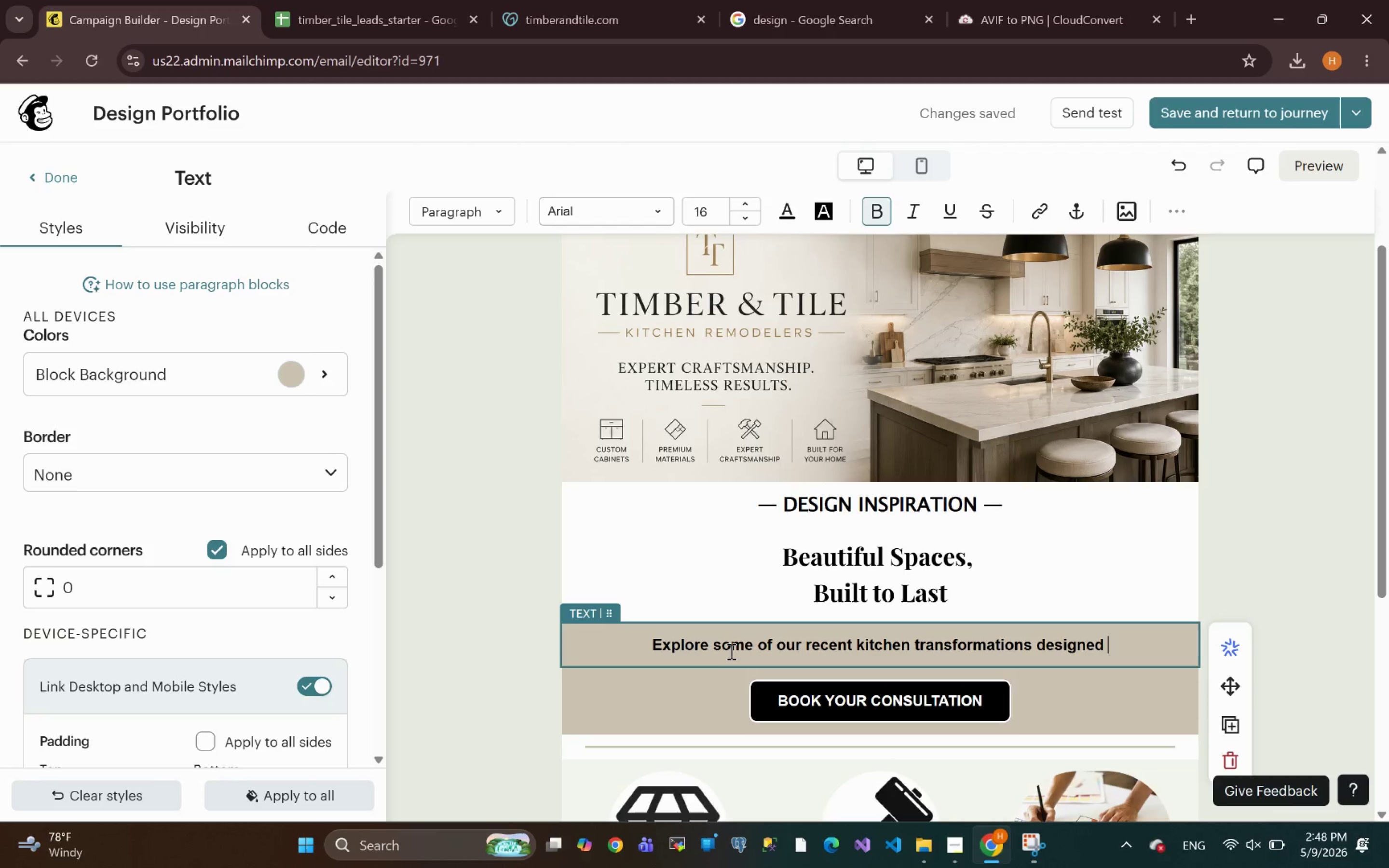 
wait(7.29)
 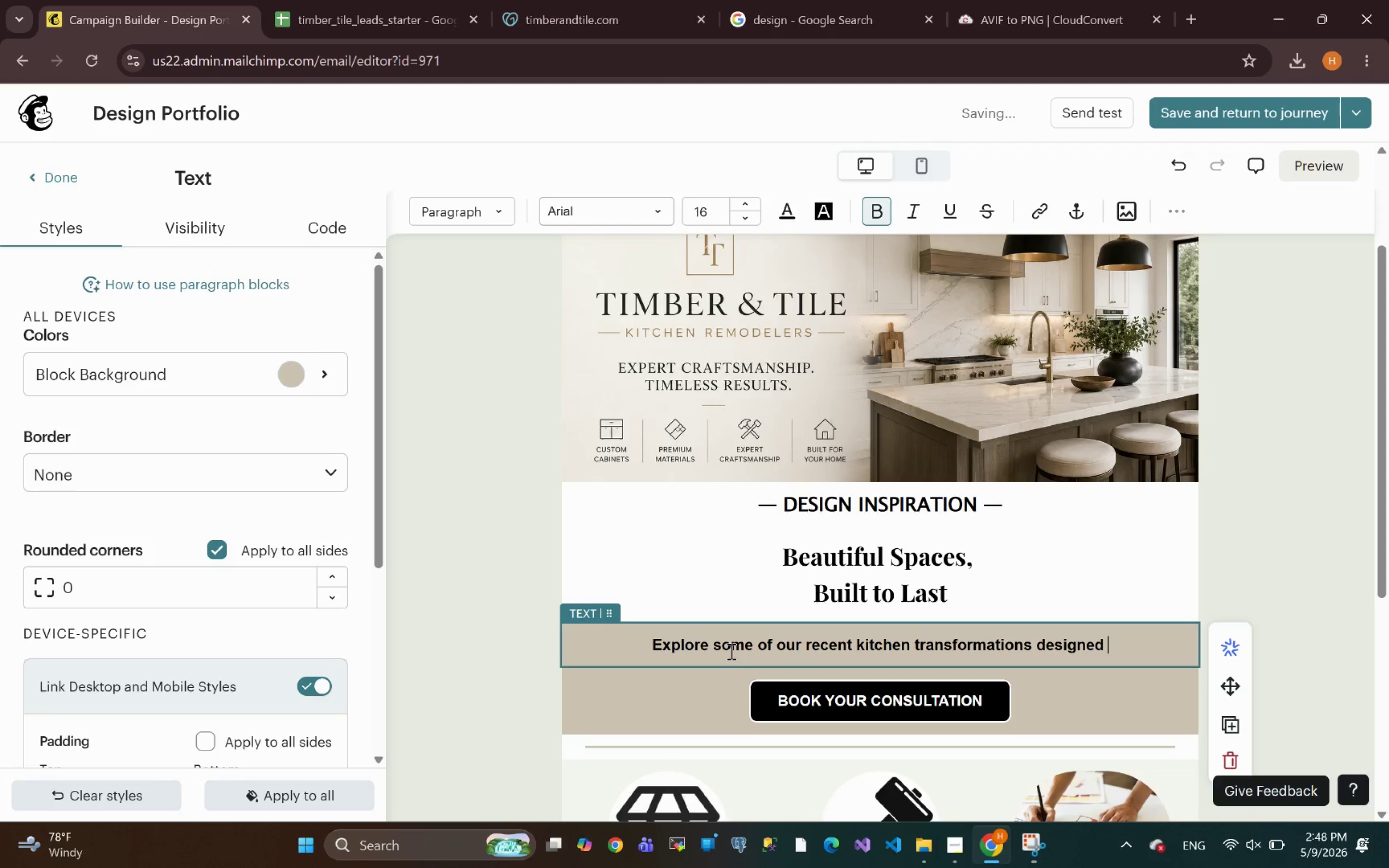 
type(with pre)
 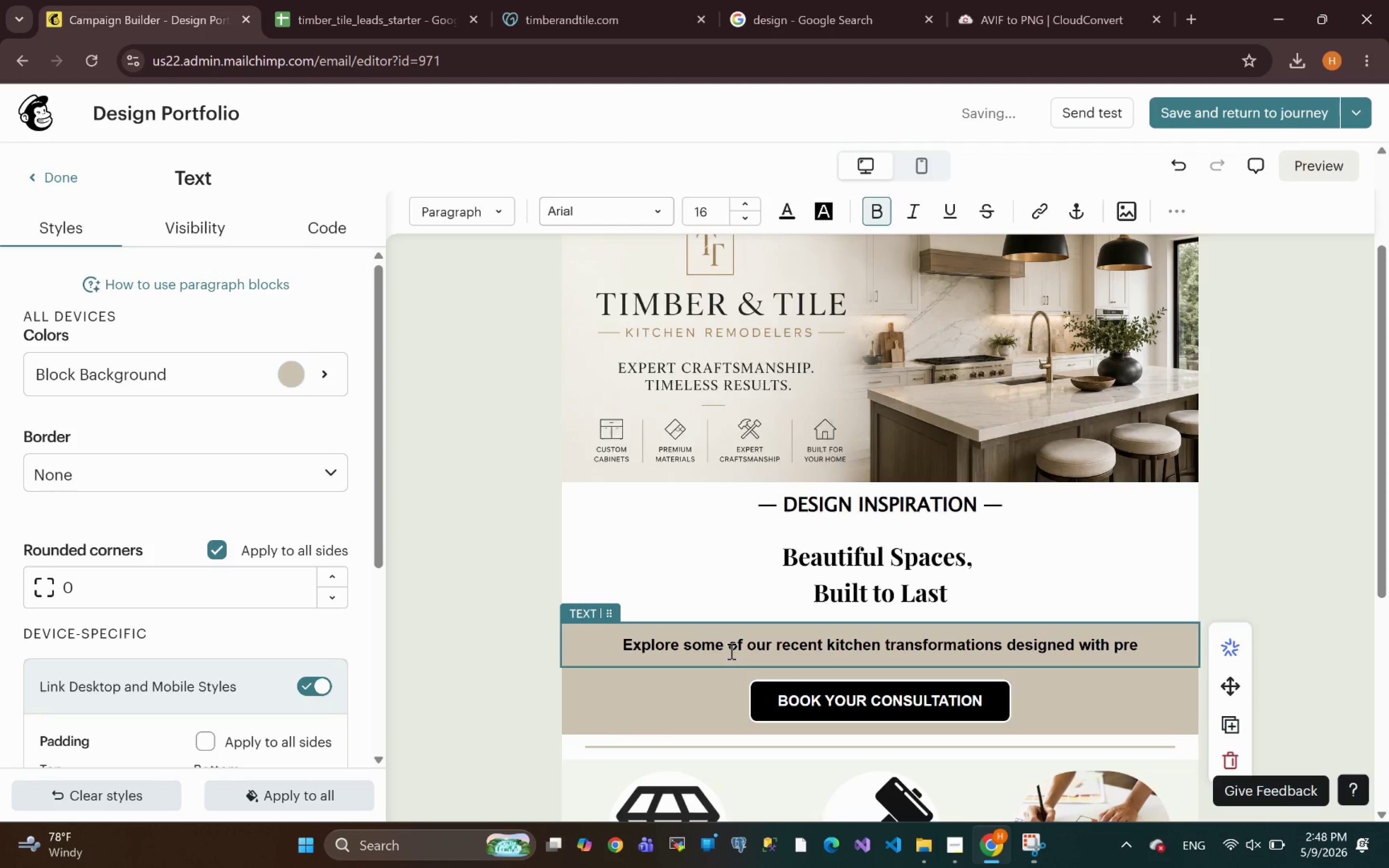 
wait(8.71)
 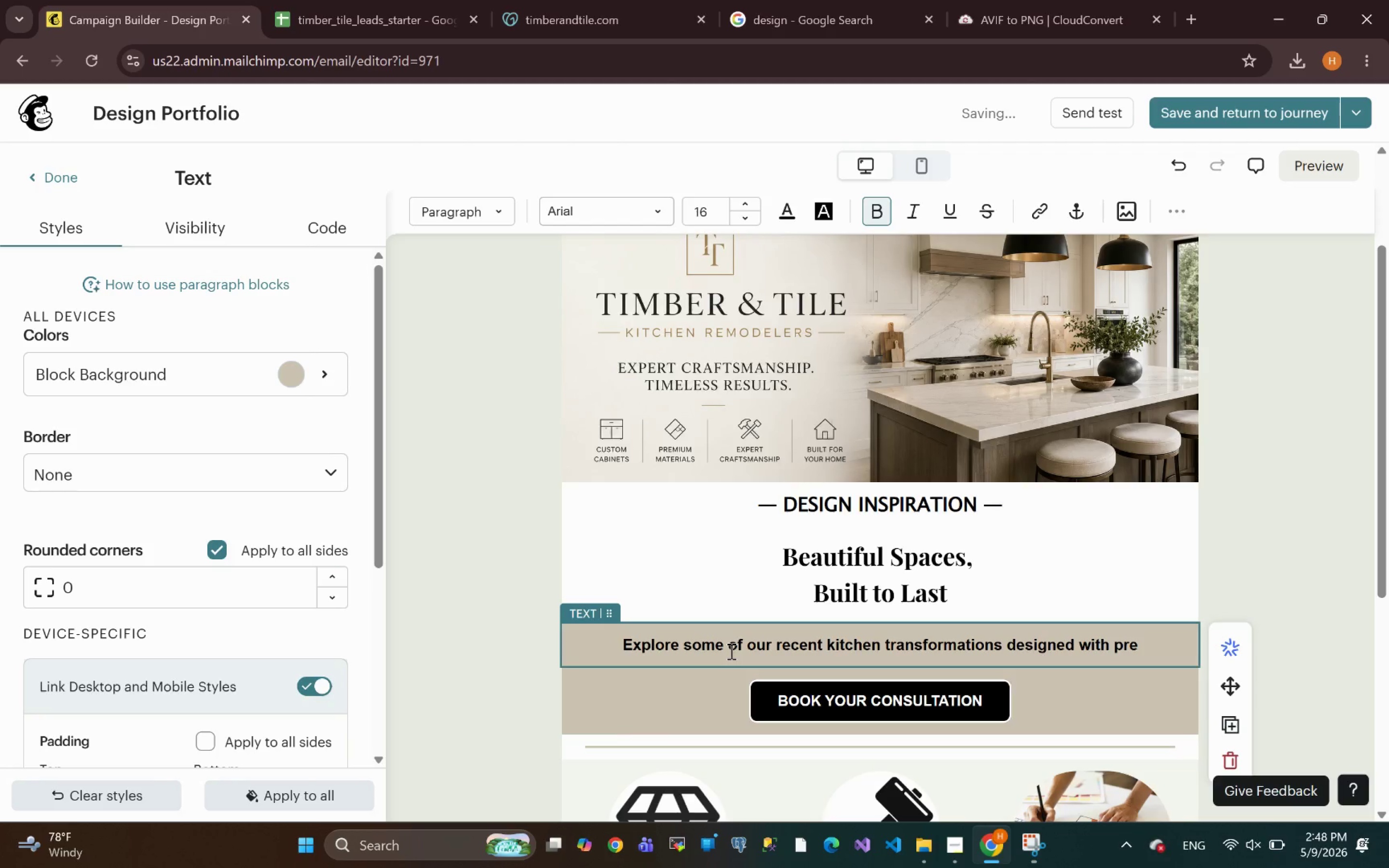 
type(cision )
 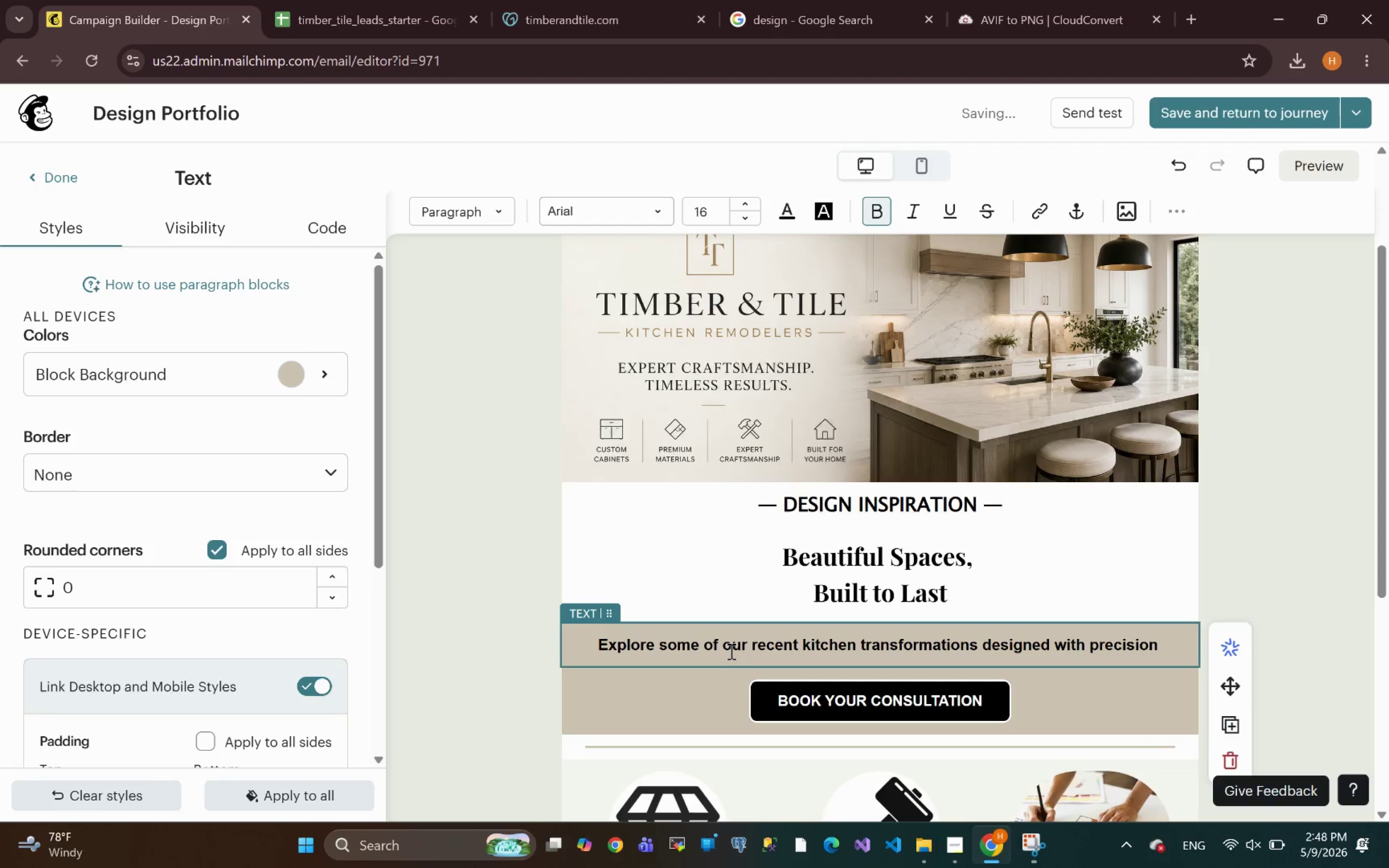 
type(and care.)
 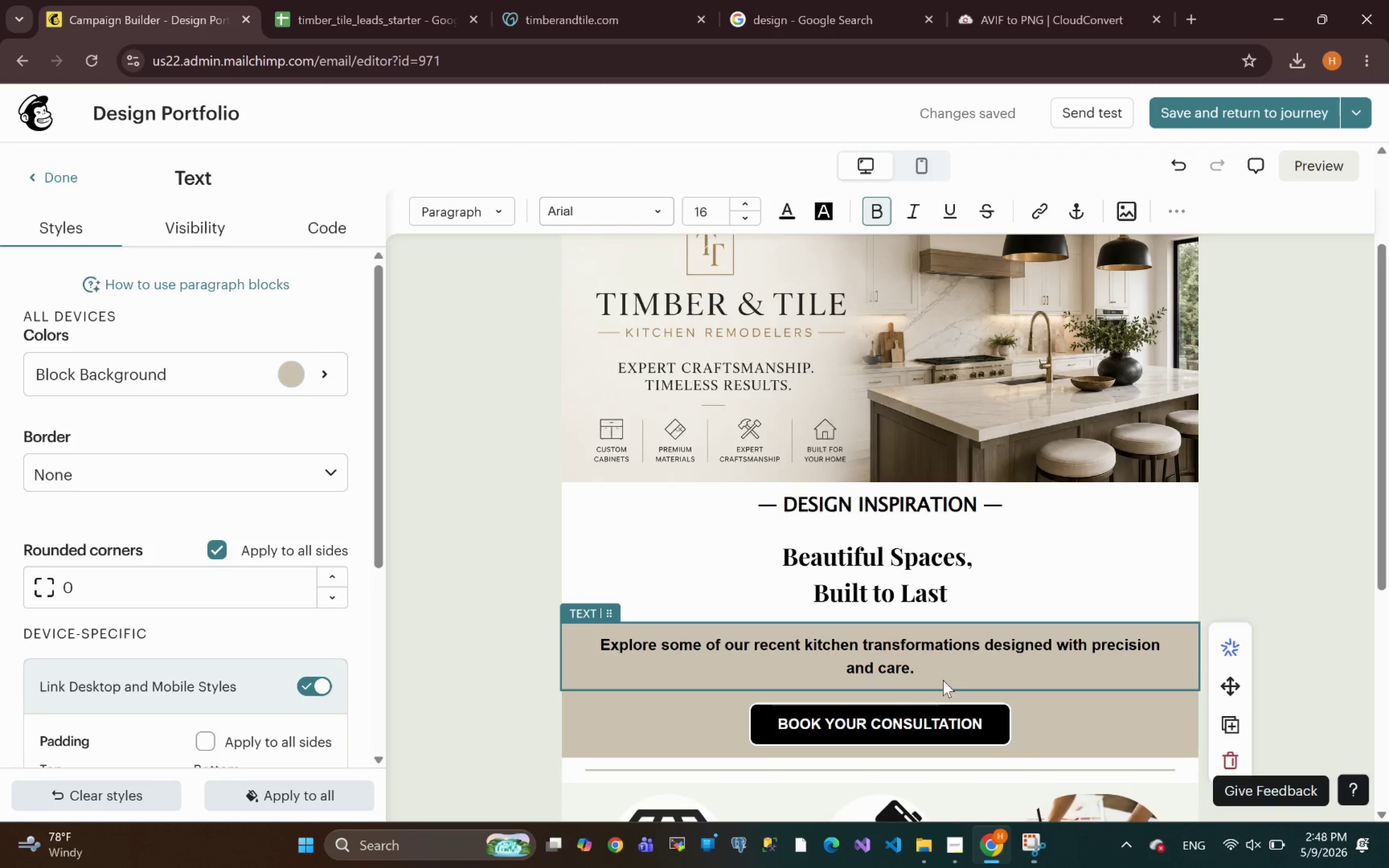 
wait(17.16)
 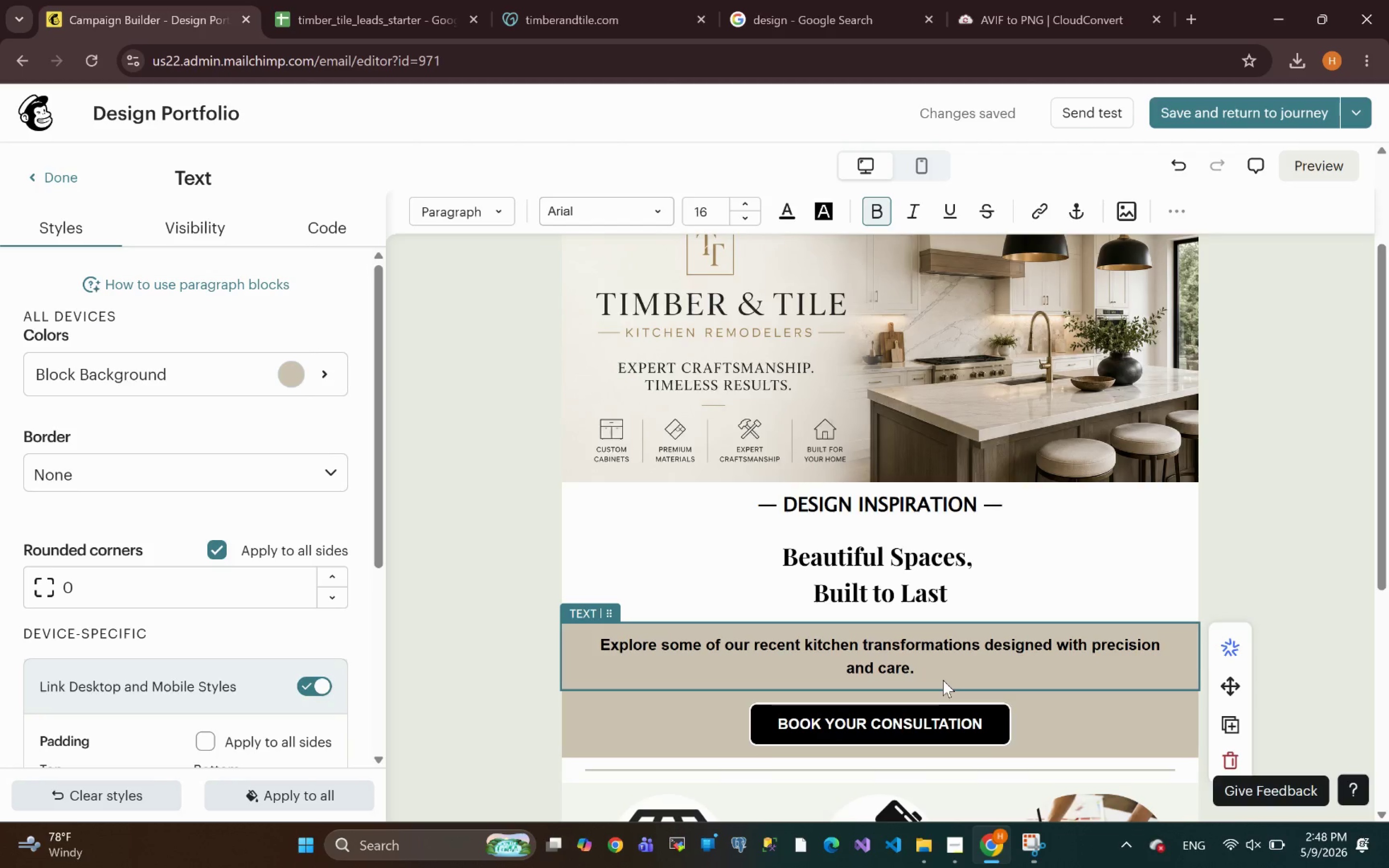 
left_click([1095, 599])
 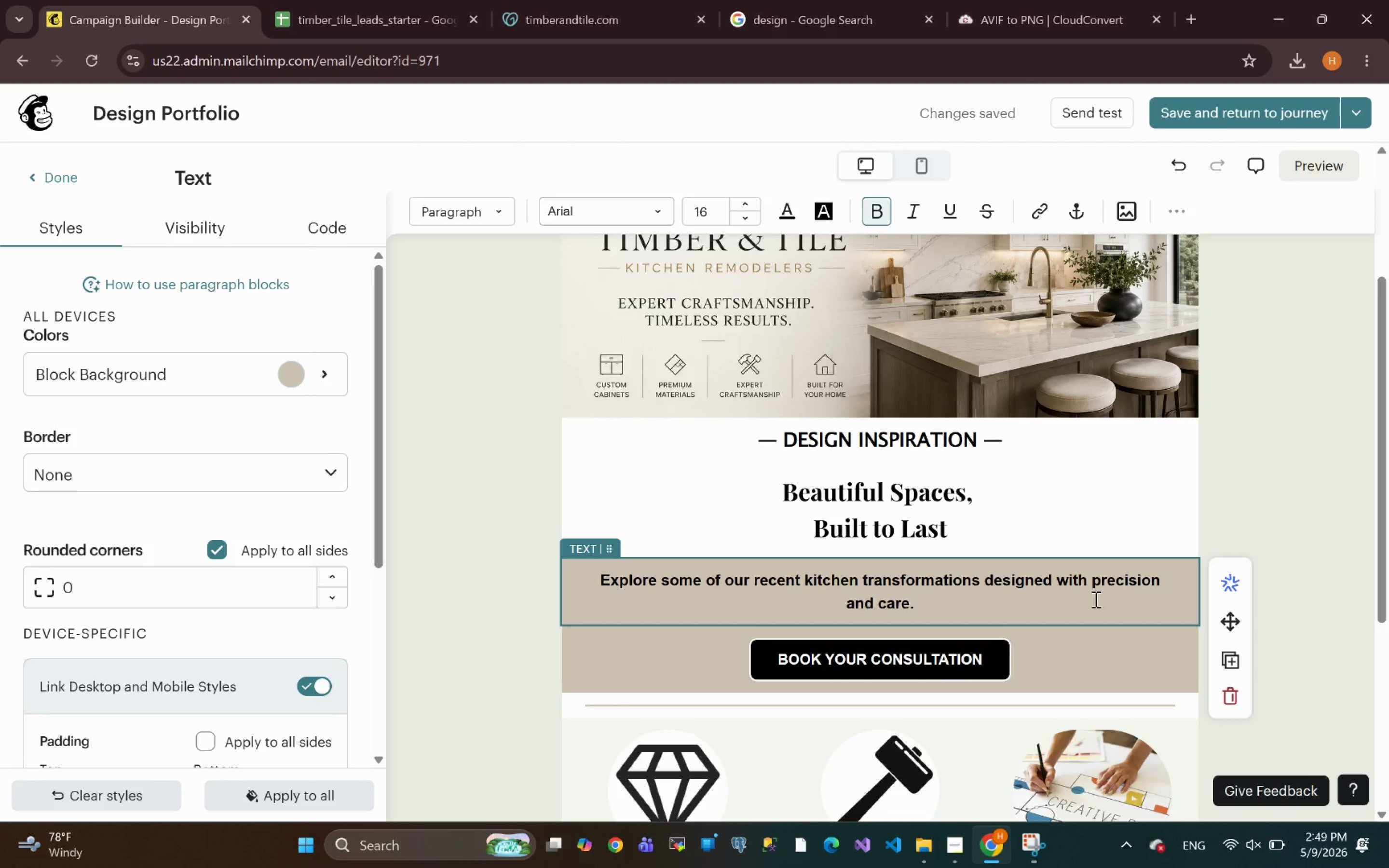 
wait(11.99)
 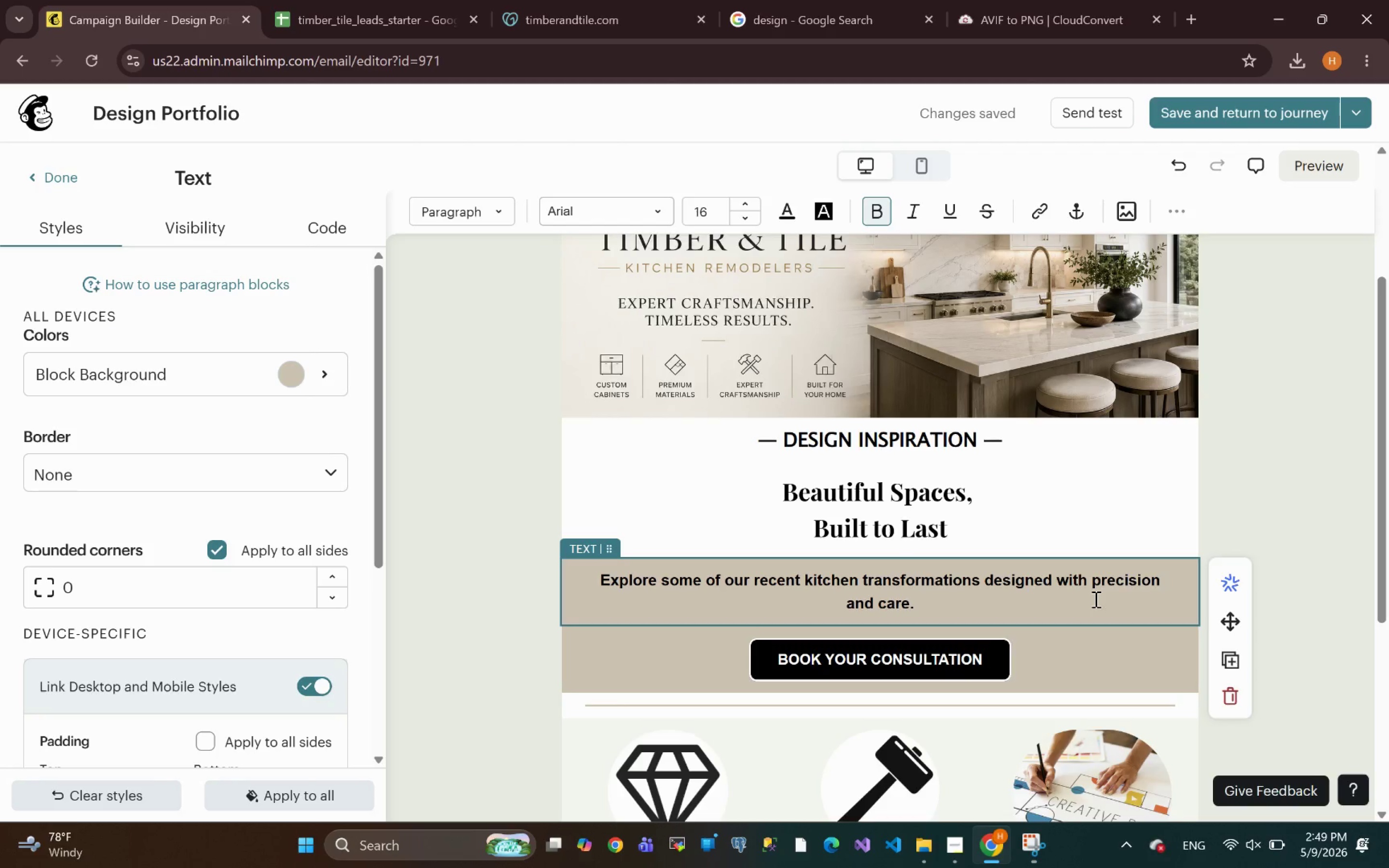 
left_click([296, 374])
 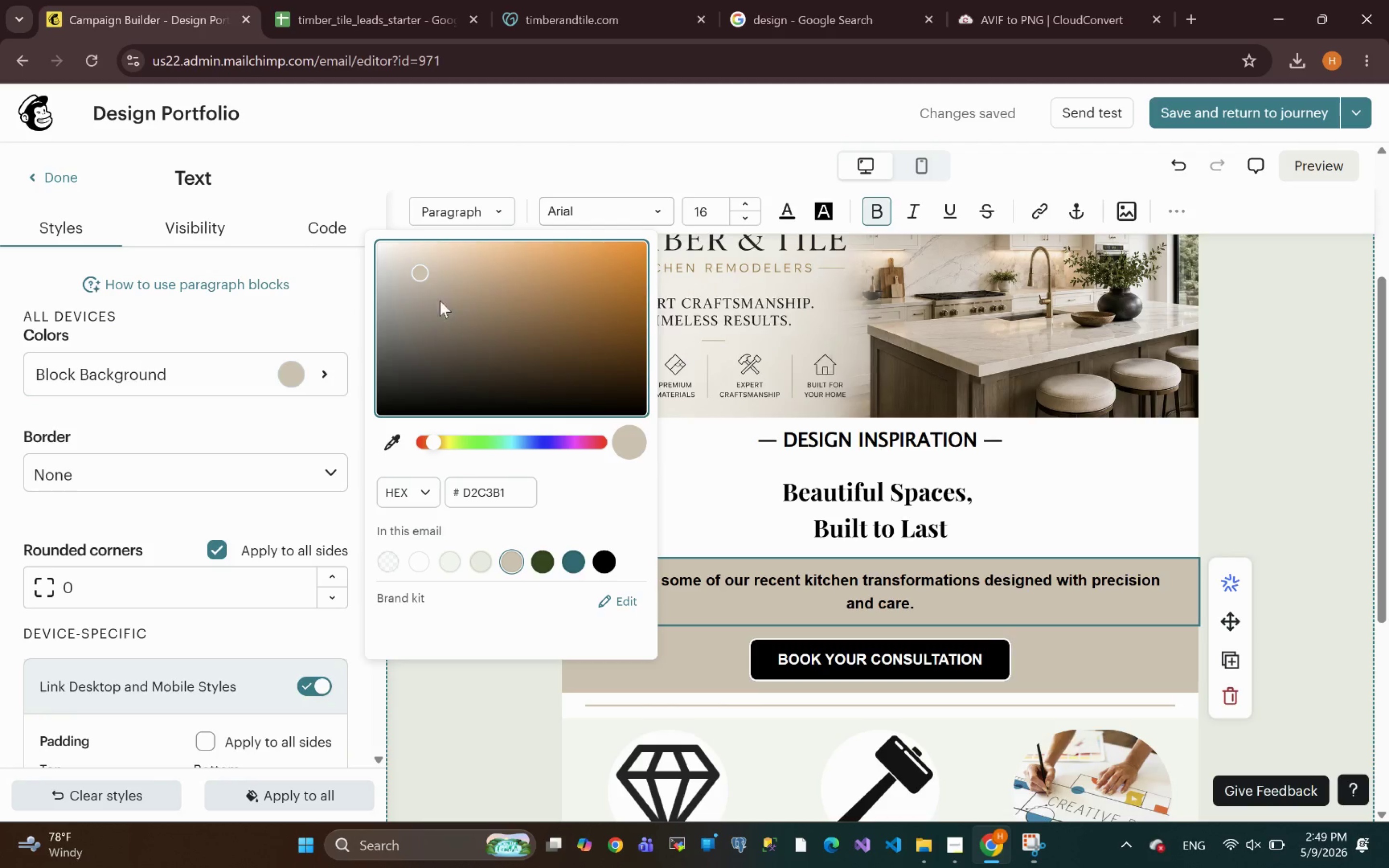 
left_click_drag(start_coordinate=[417, 268], to_coordinate=[403, 257])
 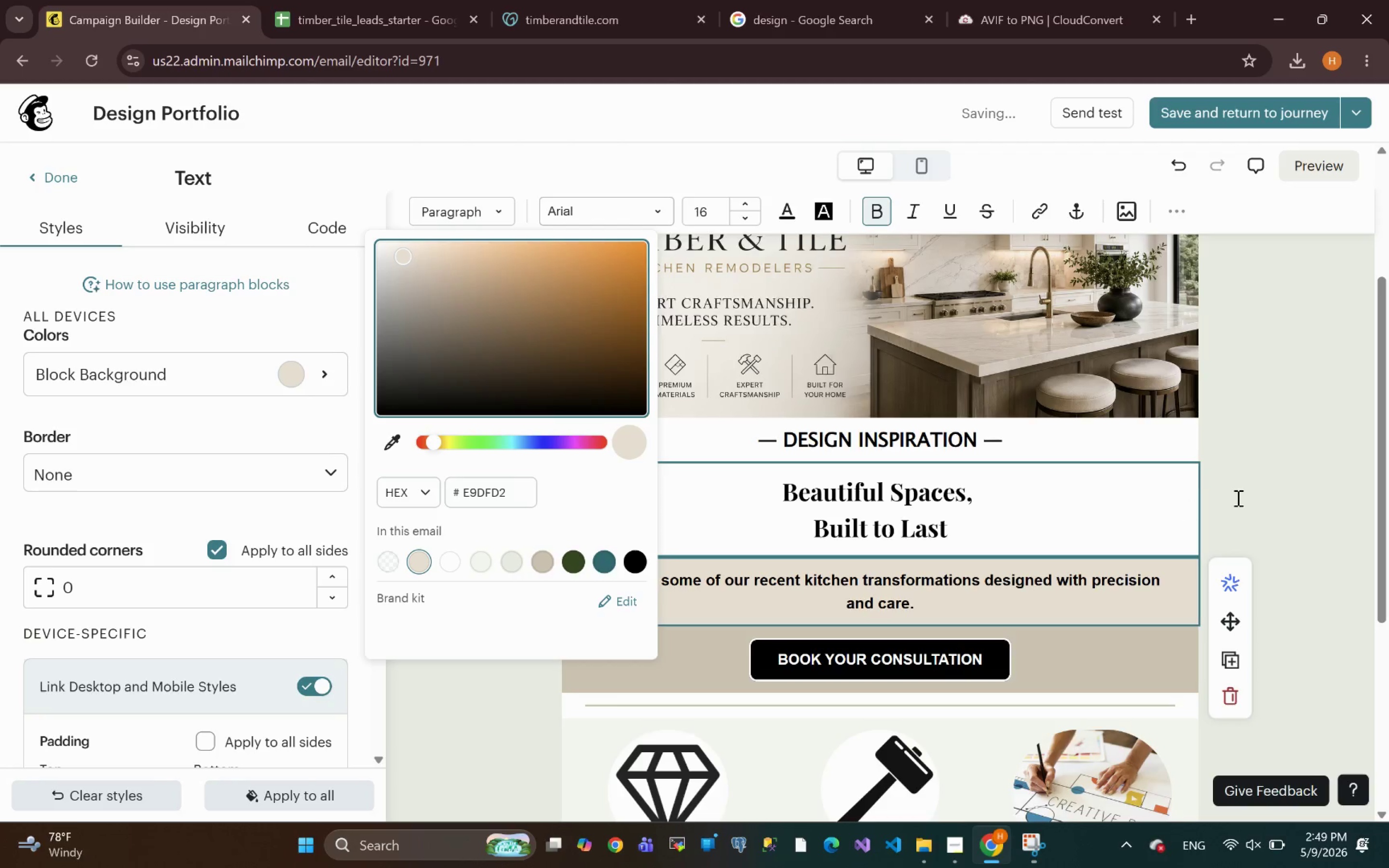 
left_click([1261, 483])
 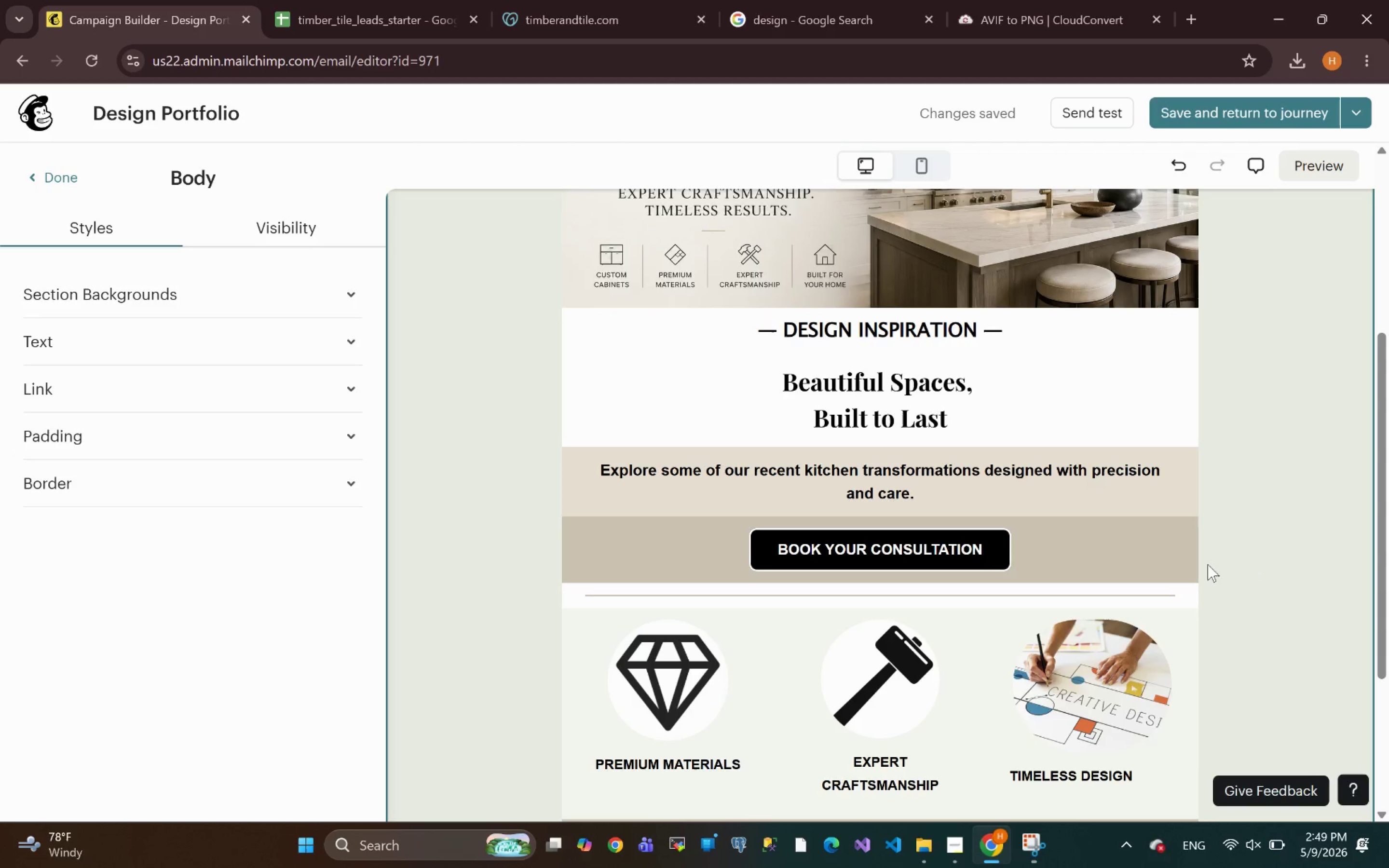 
wait(25.51)
 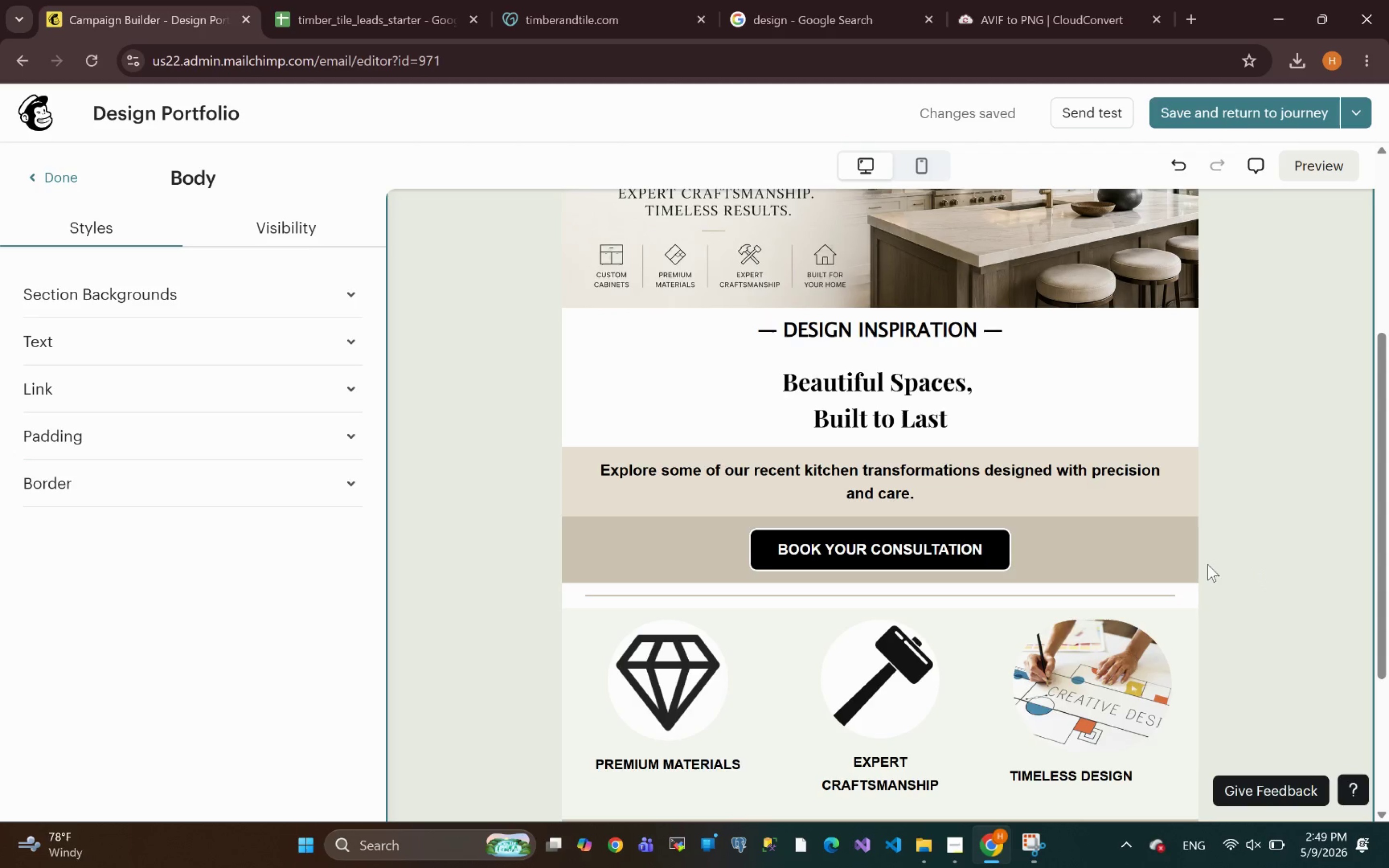 
left_click([48, 181])
 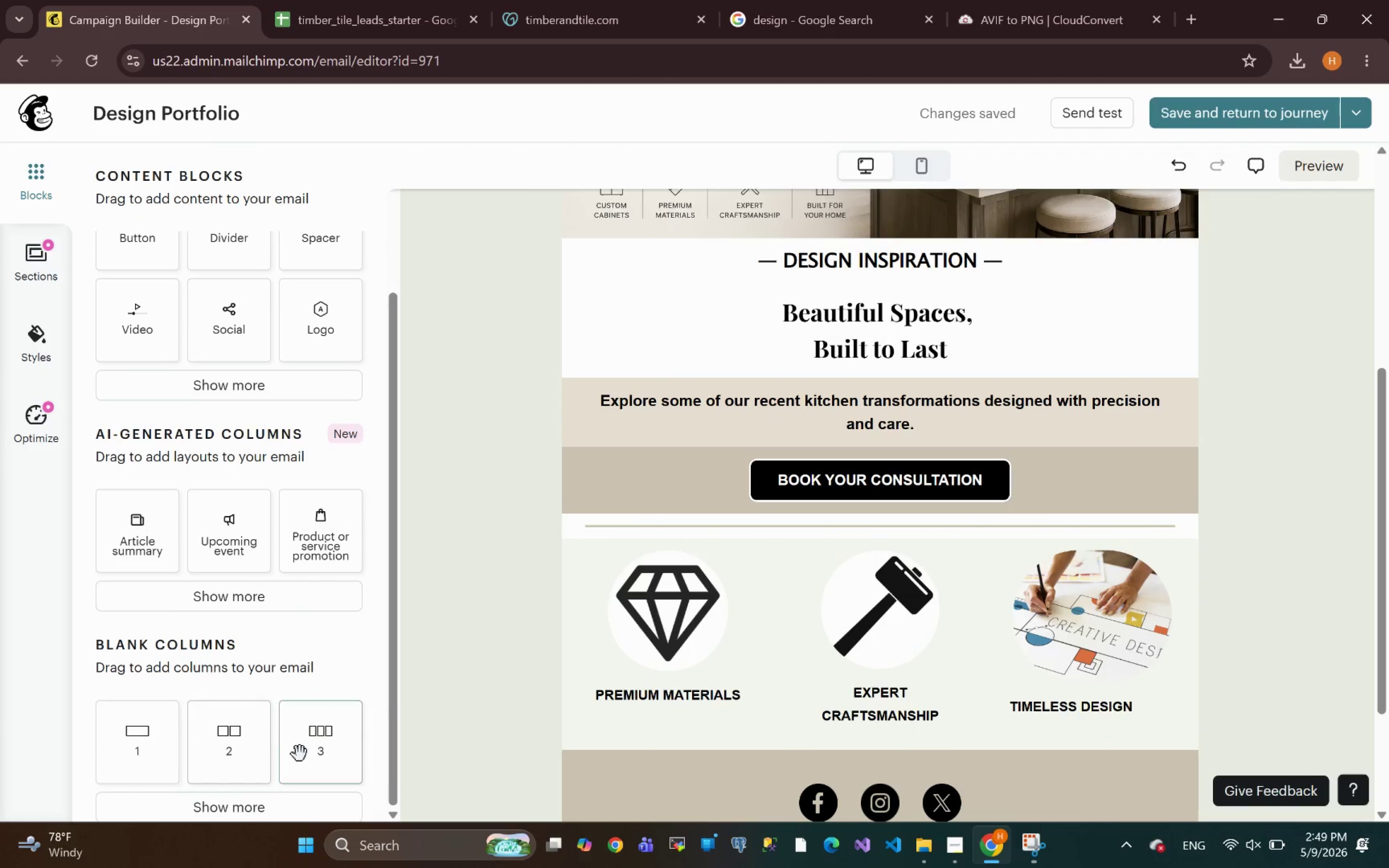 
left_click_drag(start_coordinate=[305, 752], to_coordinate=[828, 453])
 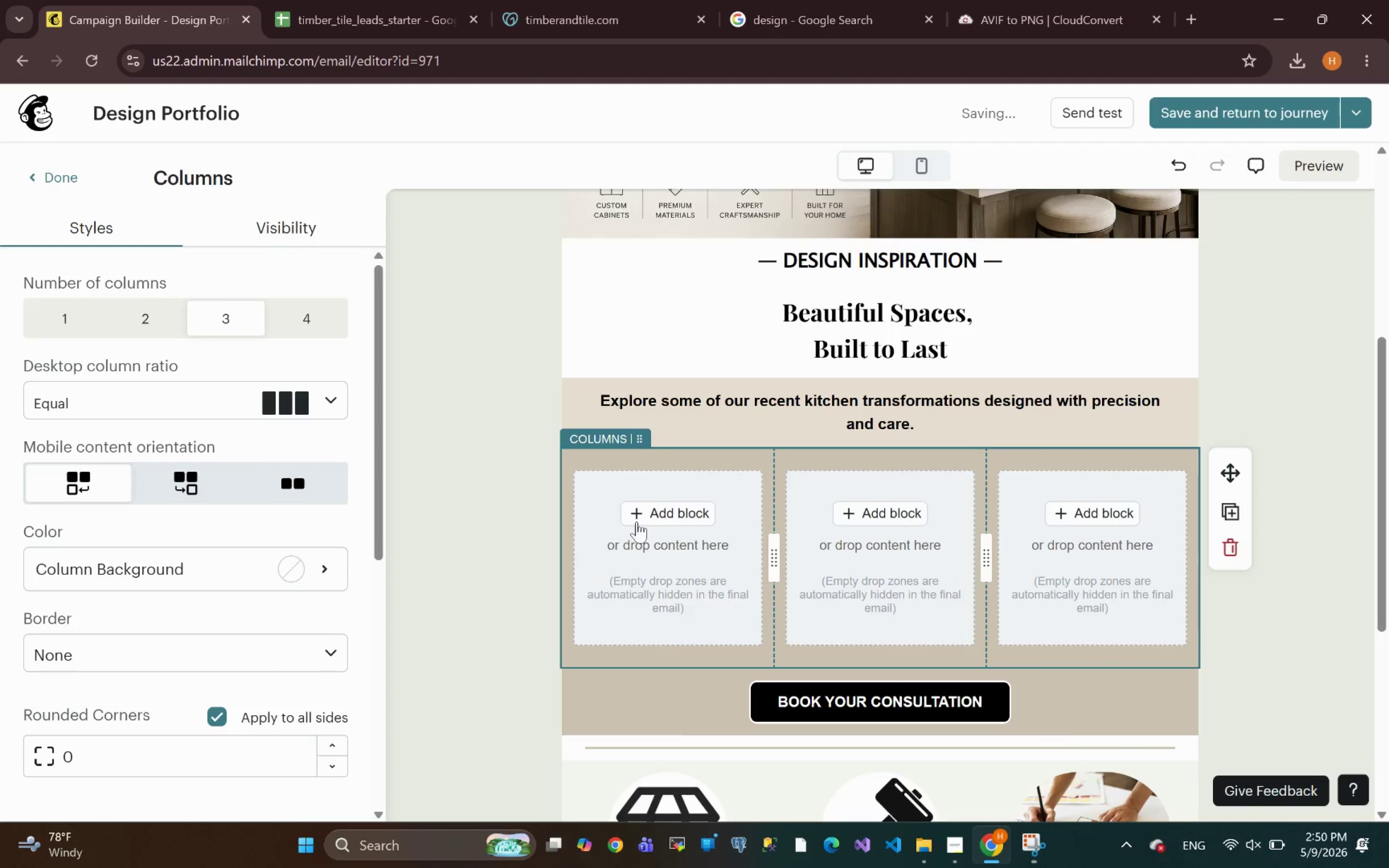 
left_click([662, 515])
 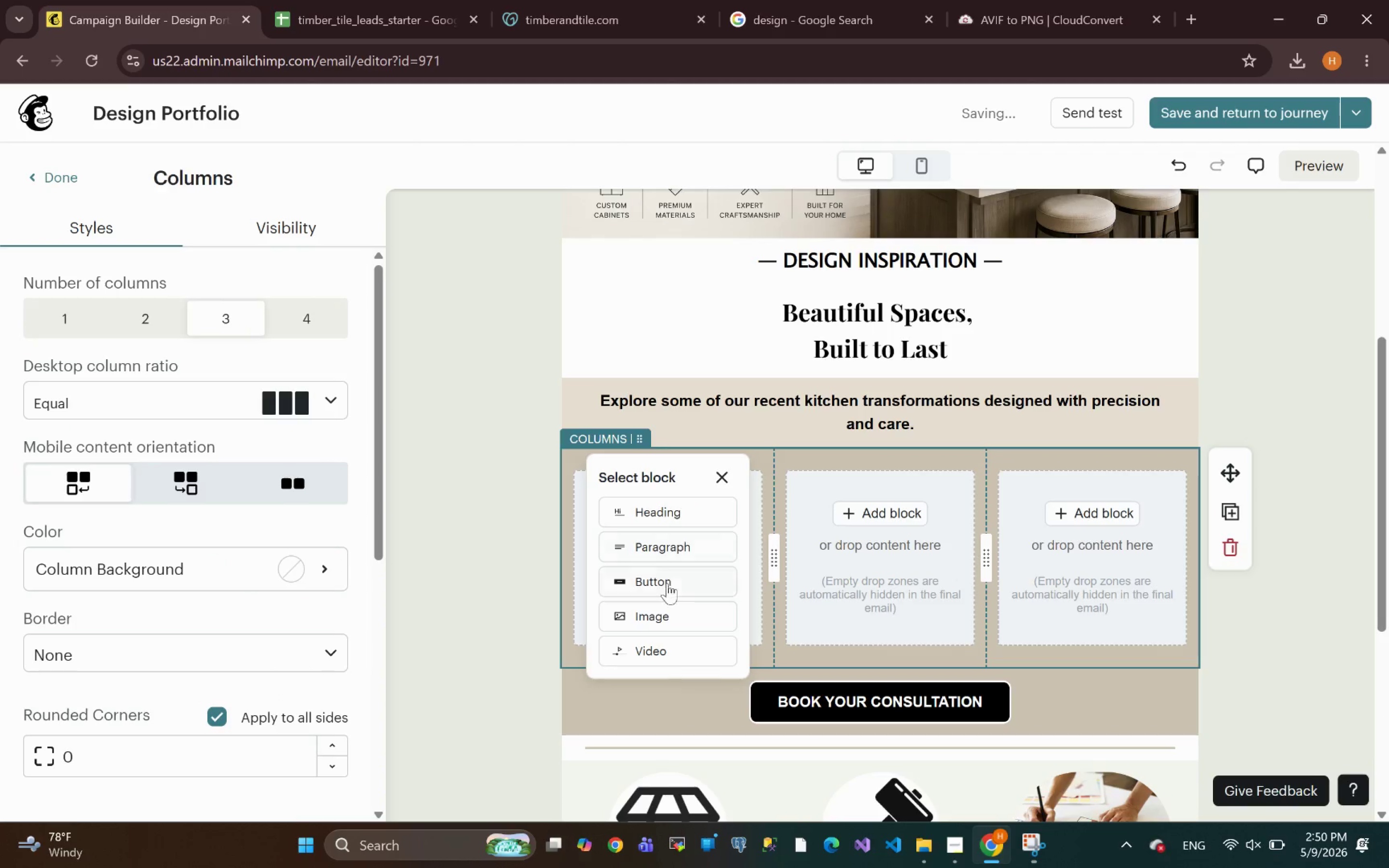 
left_click([660, 619])
 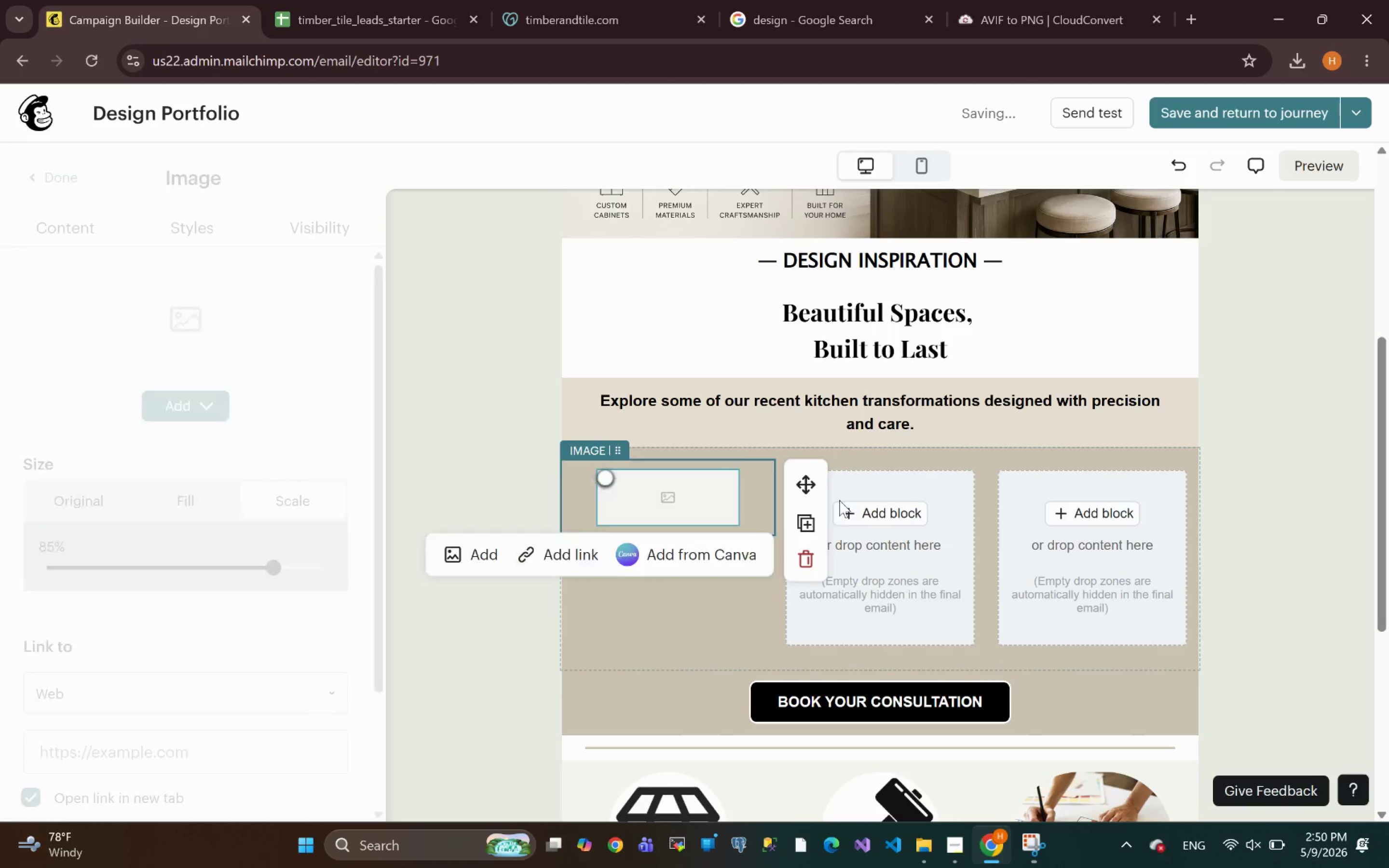 
left_click([874, 510])
 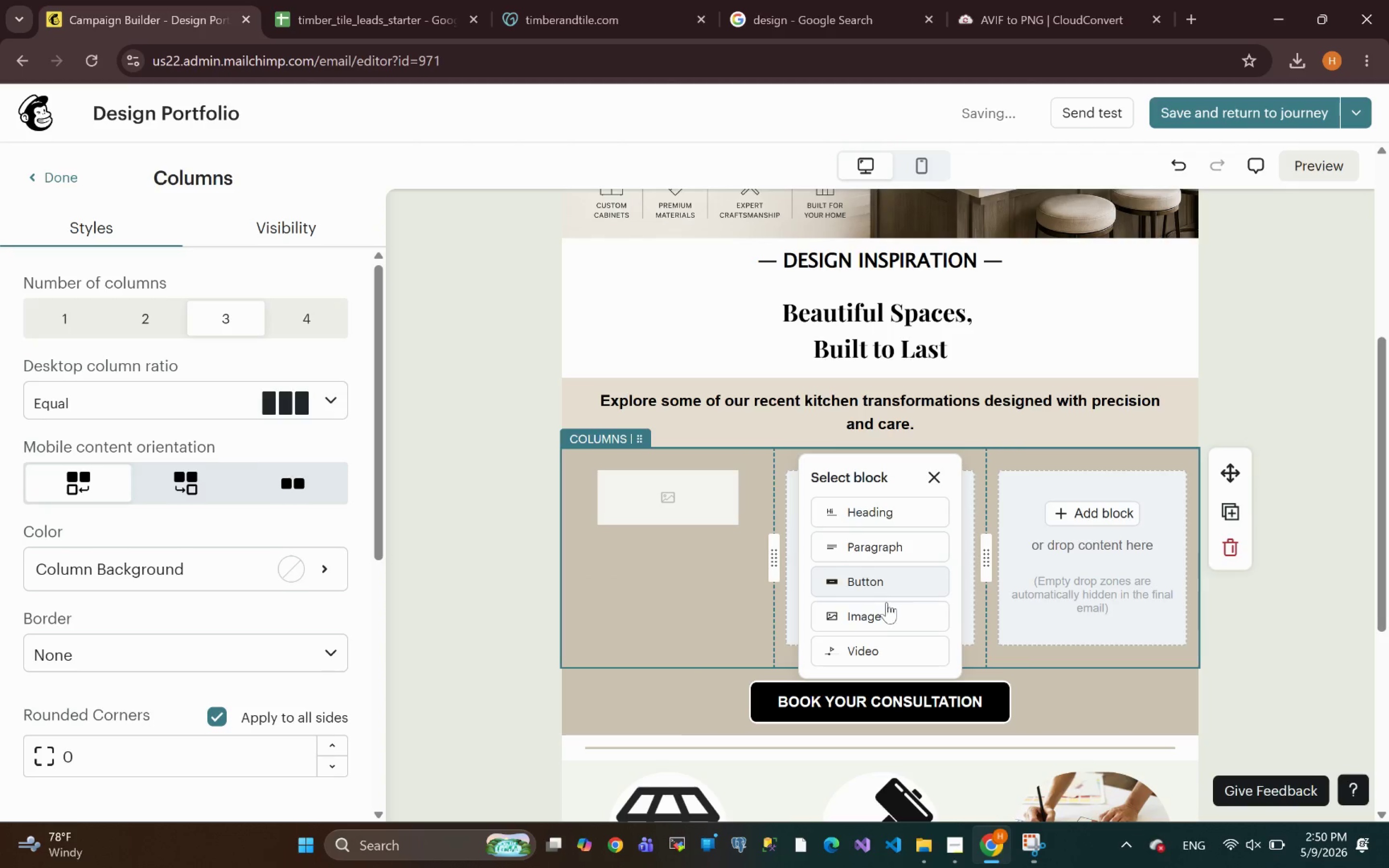 
left_click([867, 615])
 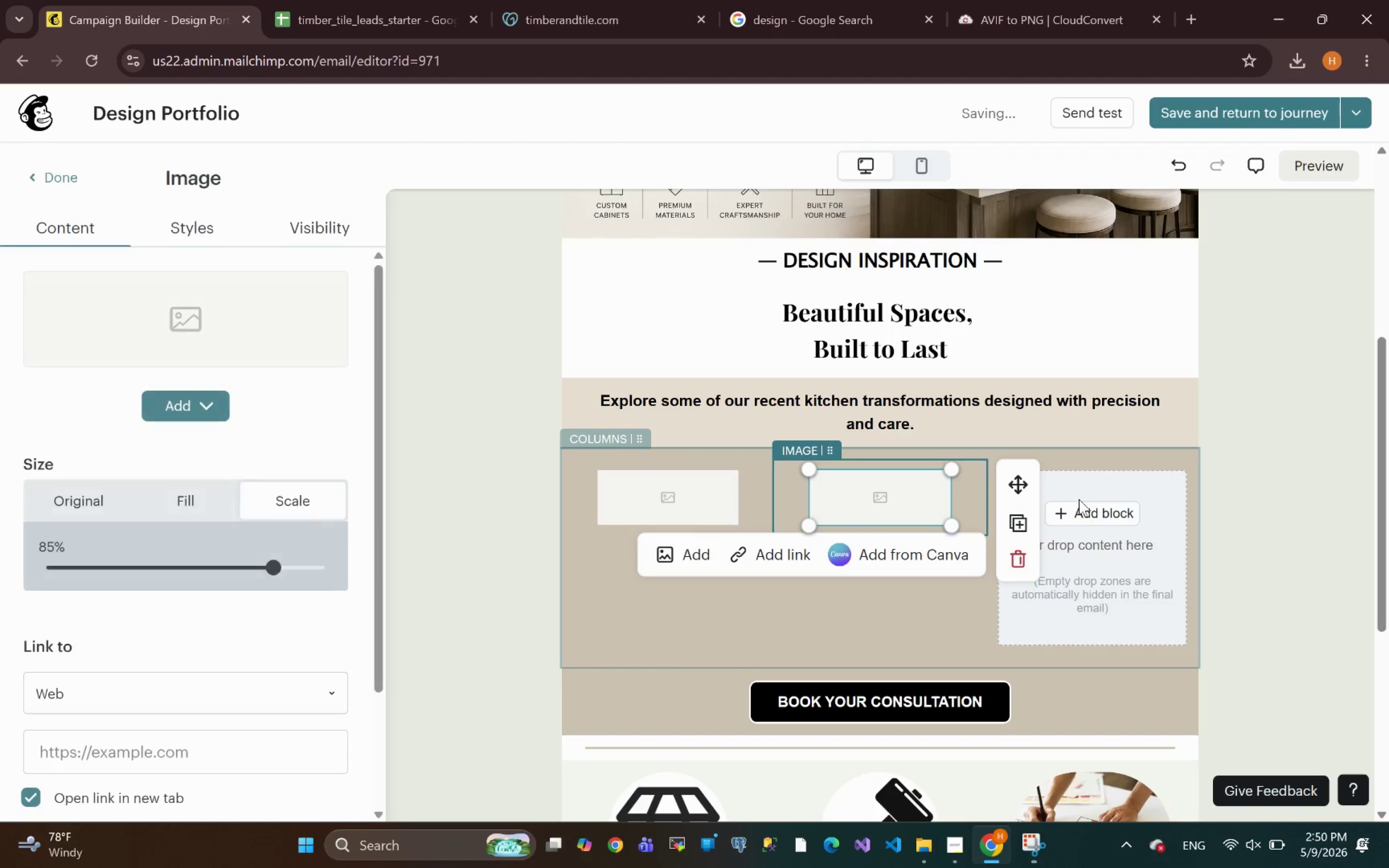 
left_click([1083, 512])
 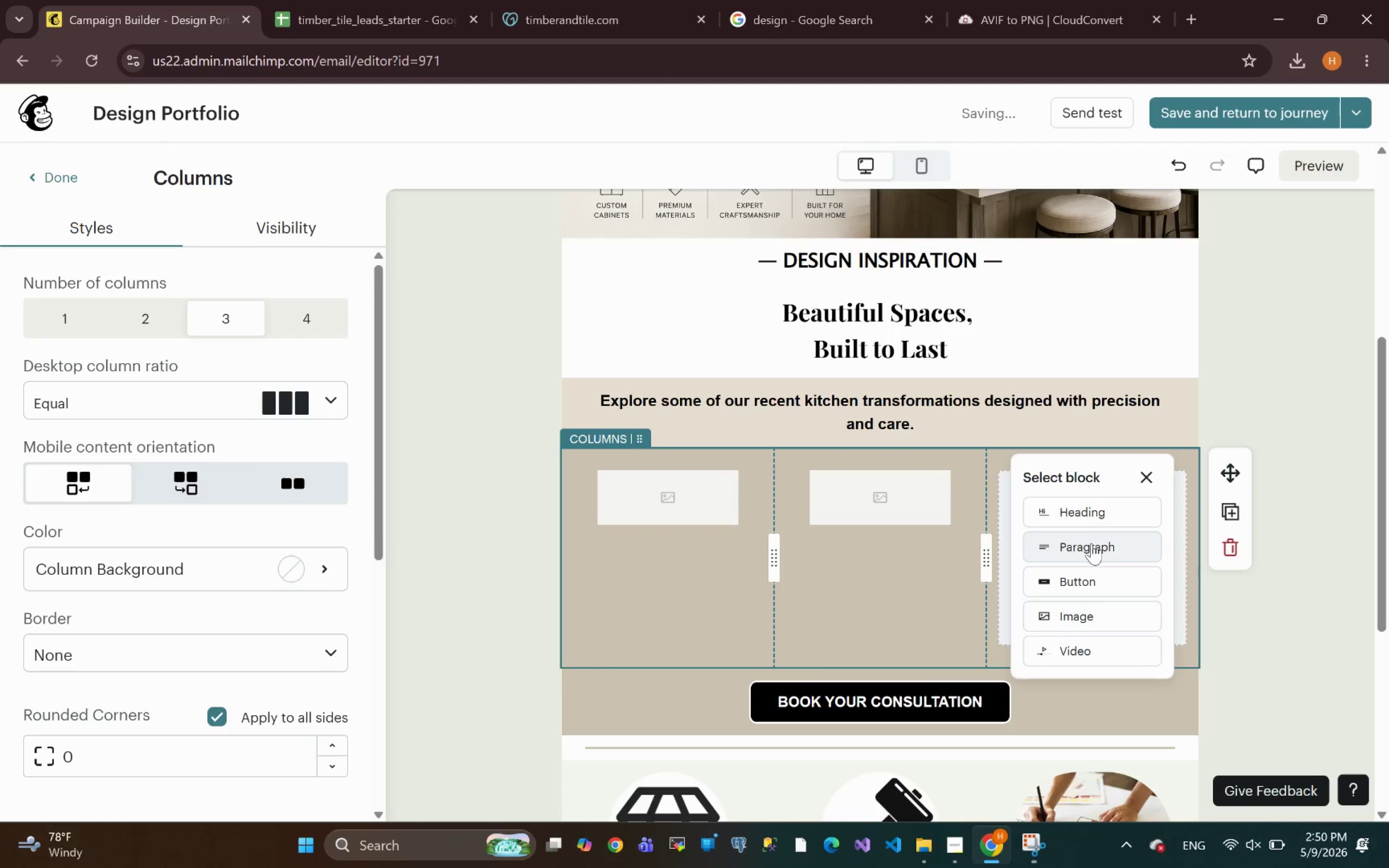 
left_click([1066, 604])
 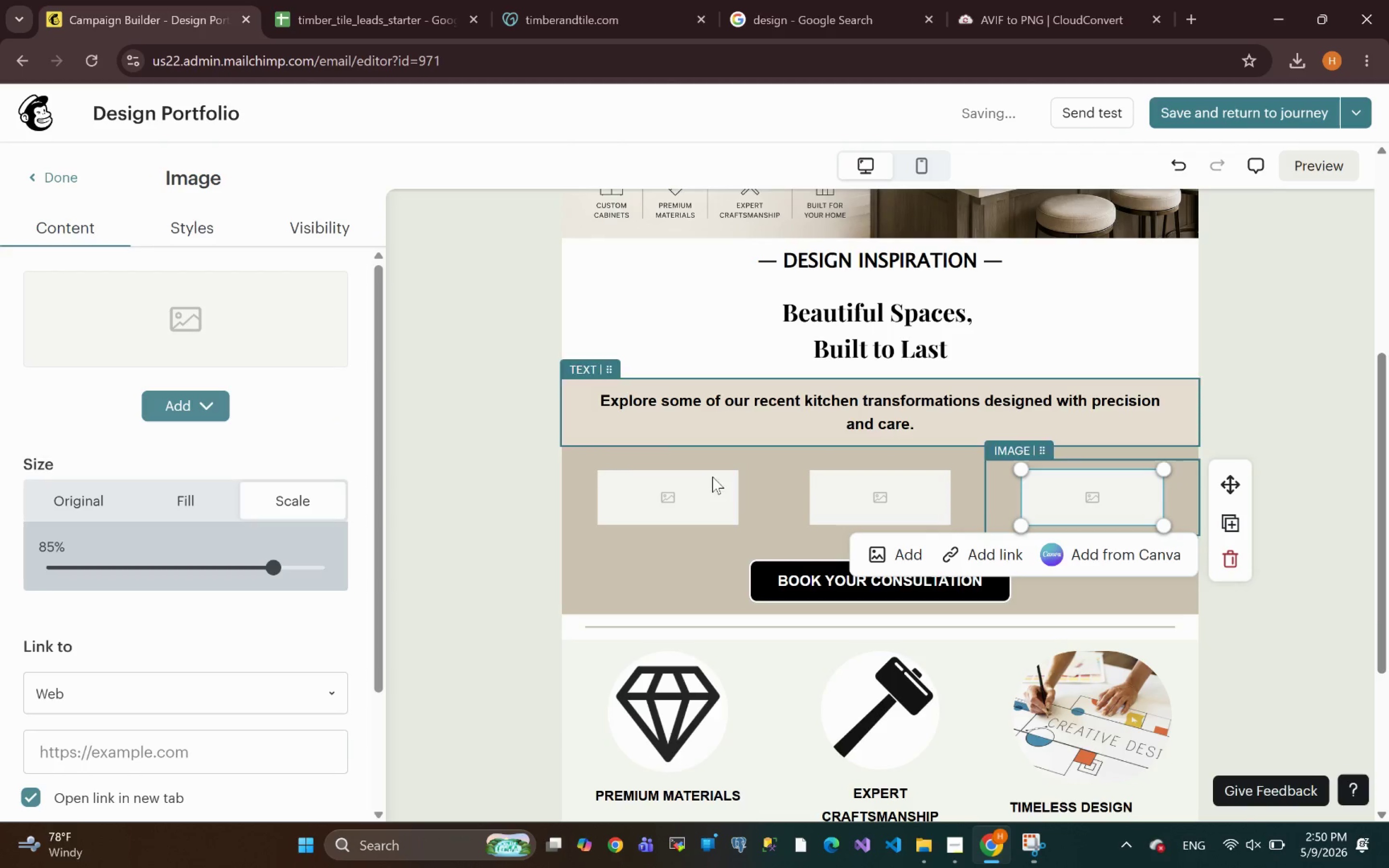 
left_click([683, 497])
 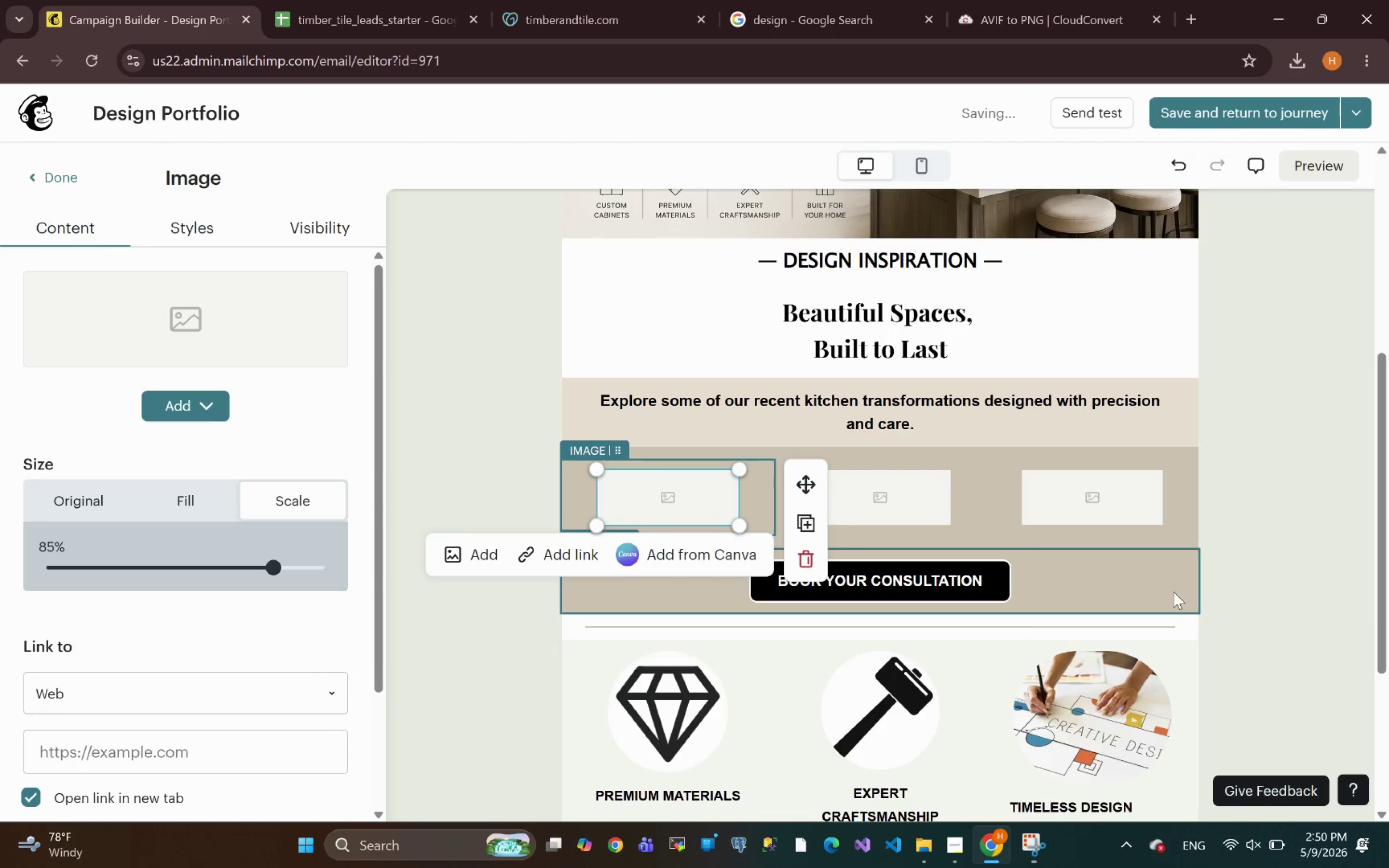 
left_click([1194, 598])
 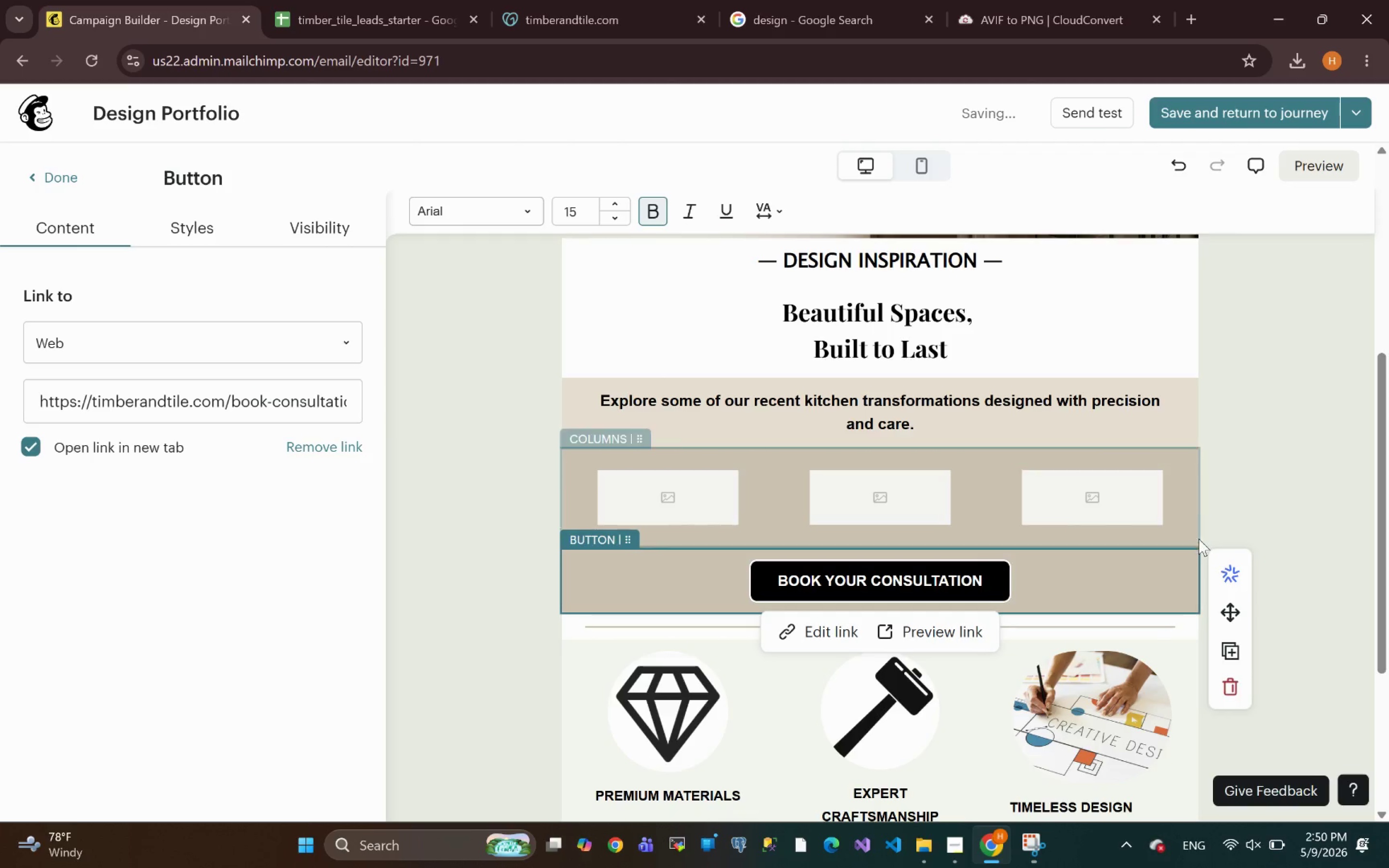 
left_click([1199, 540])
 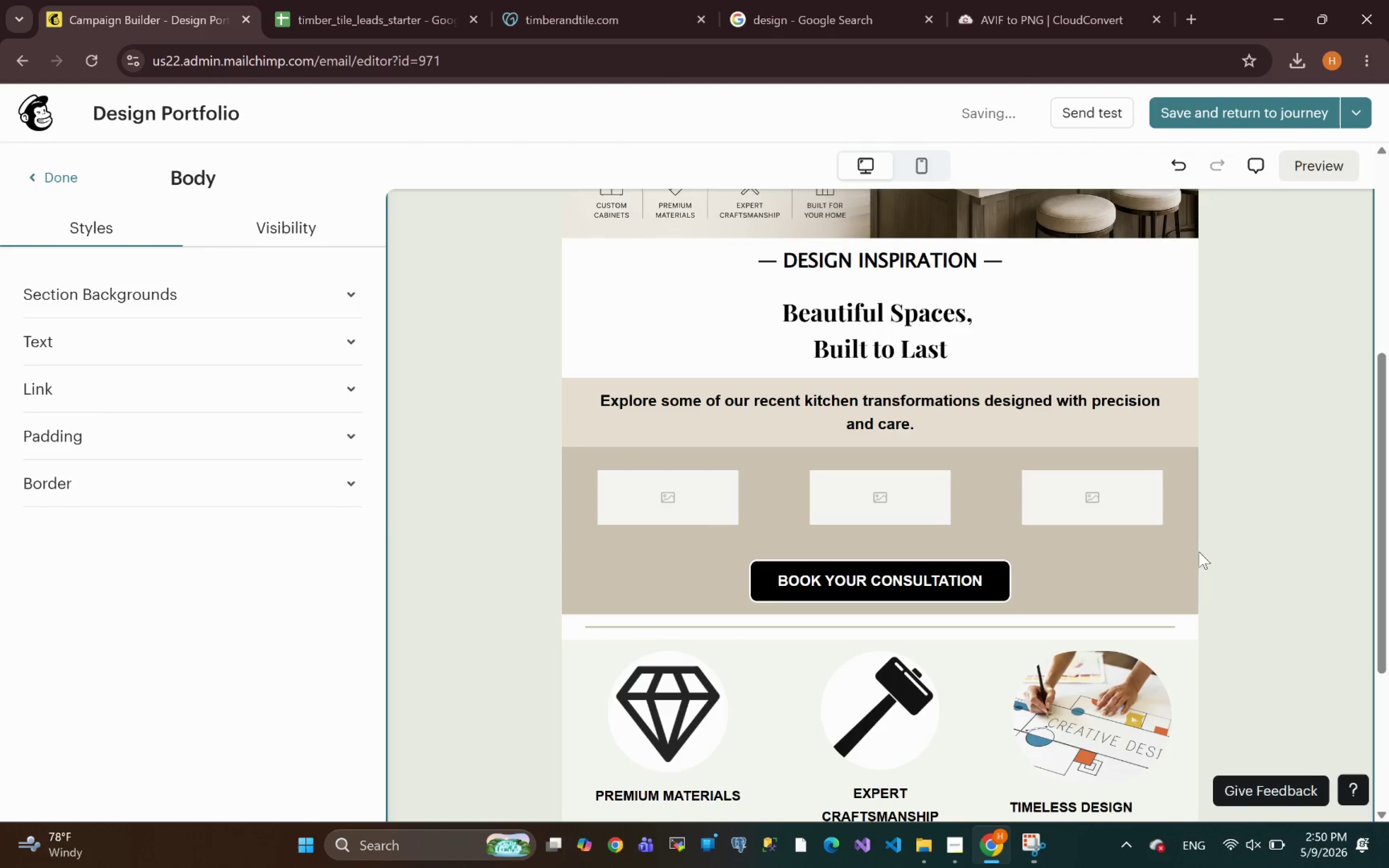 
left_click([1199, 558])
 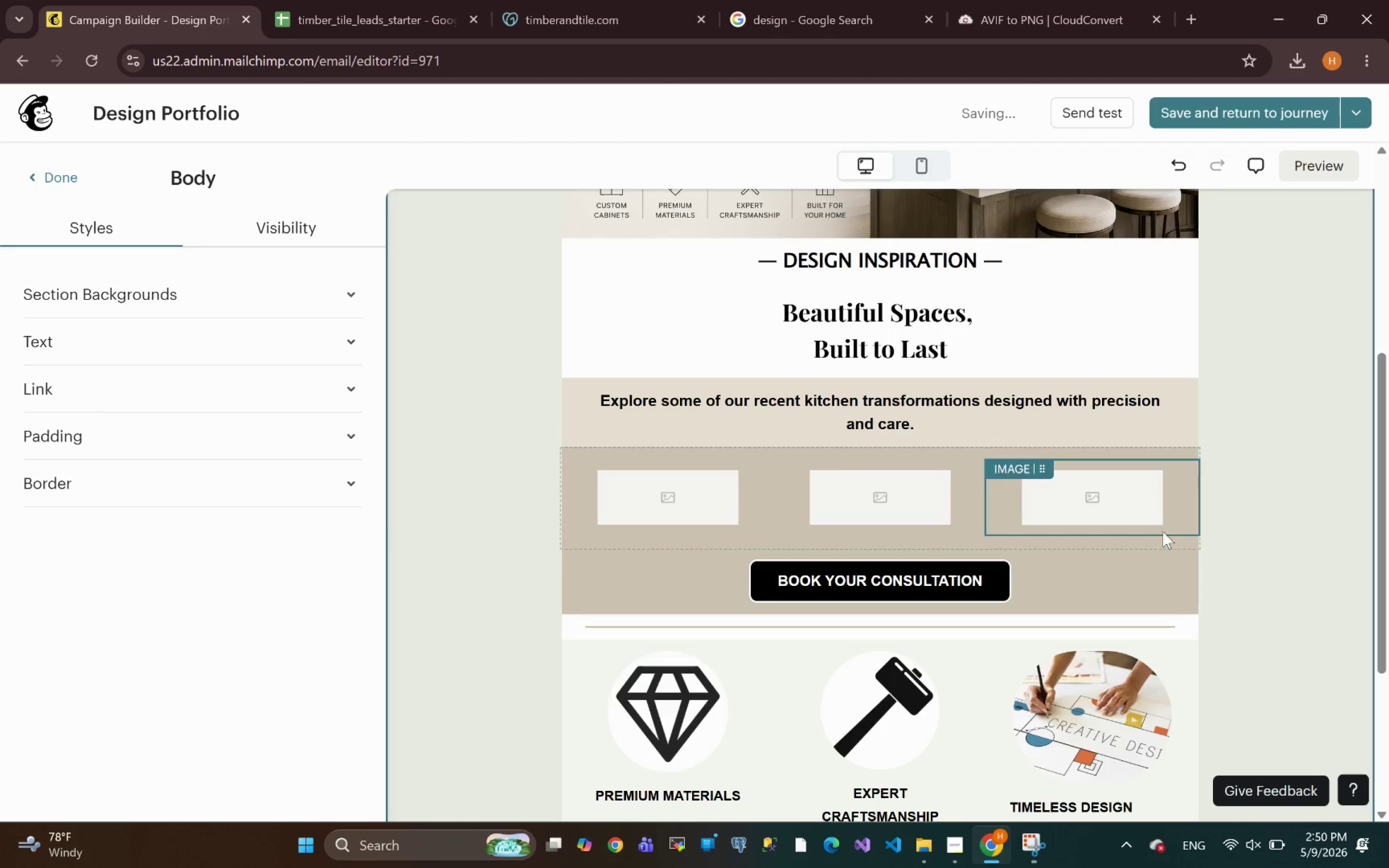 
left_click([1195, 544])
 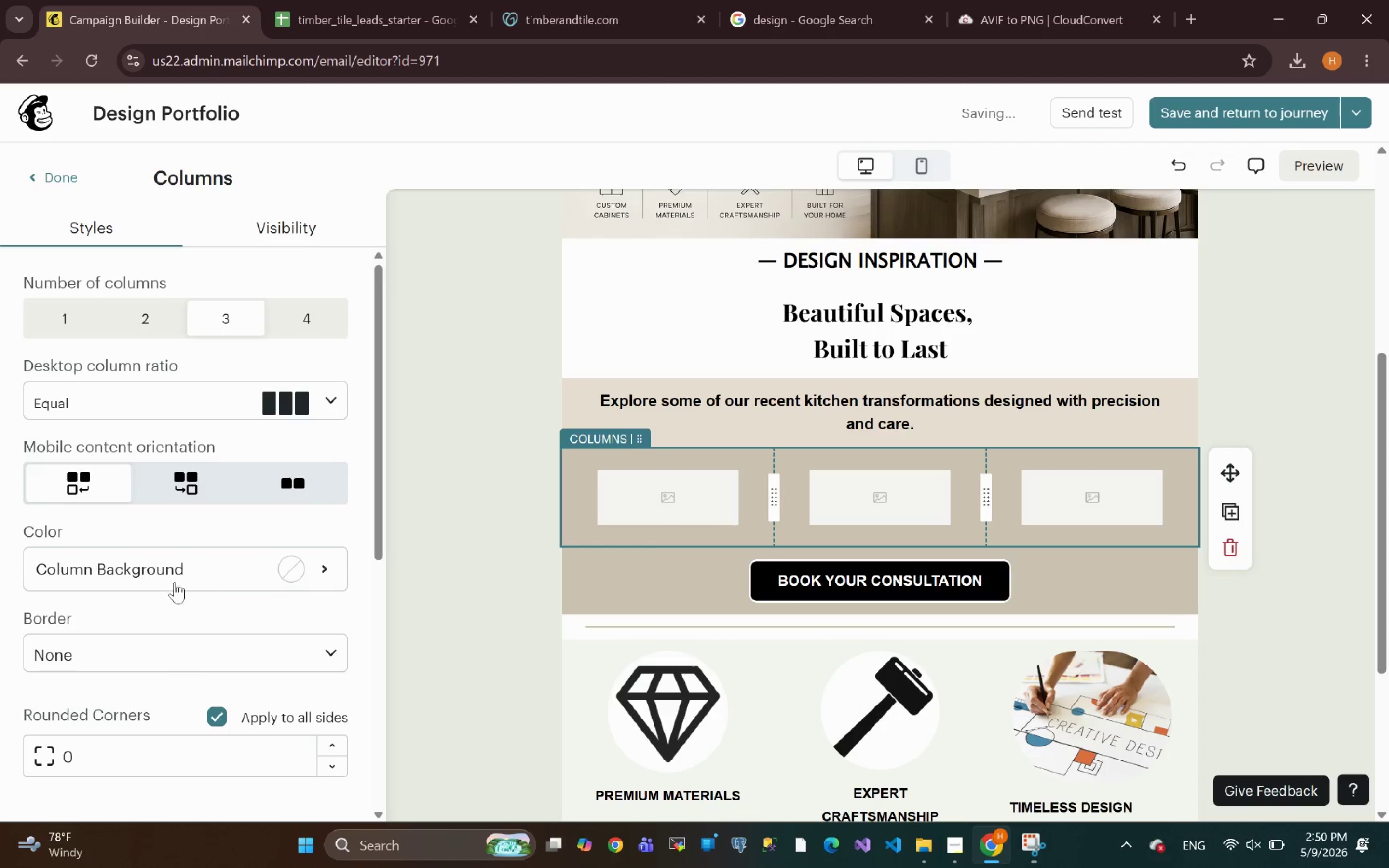 
left_click([154, 569])
 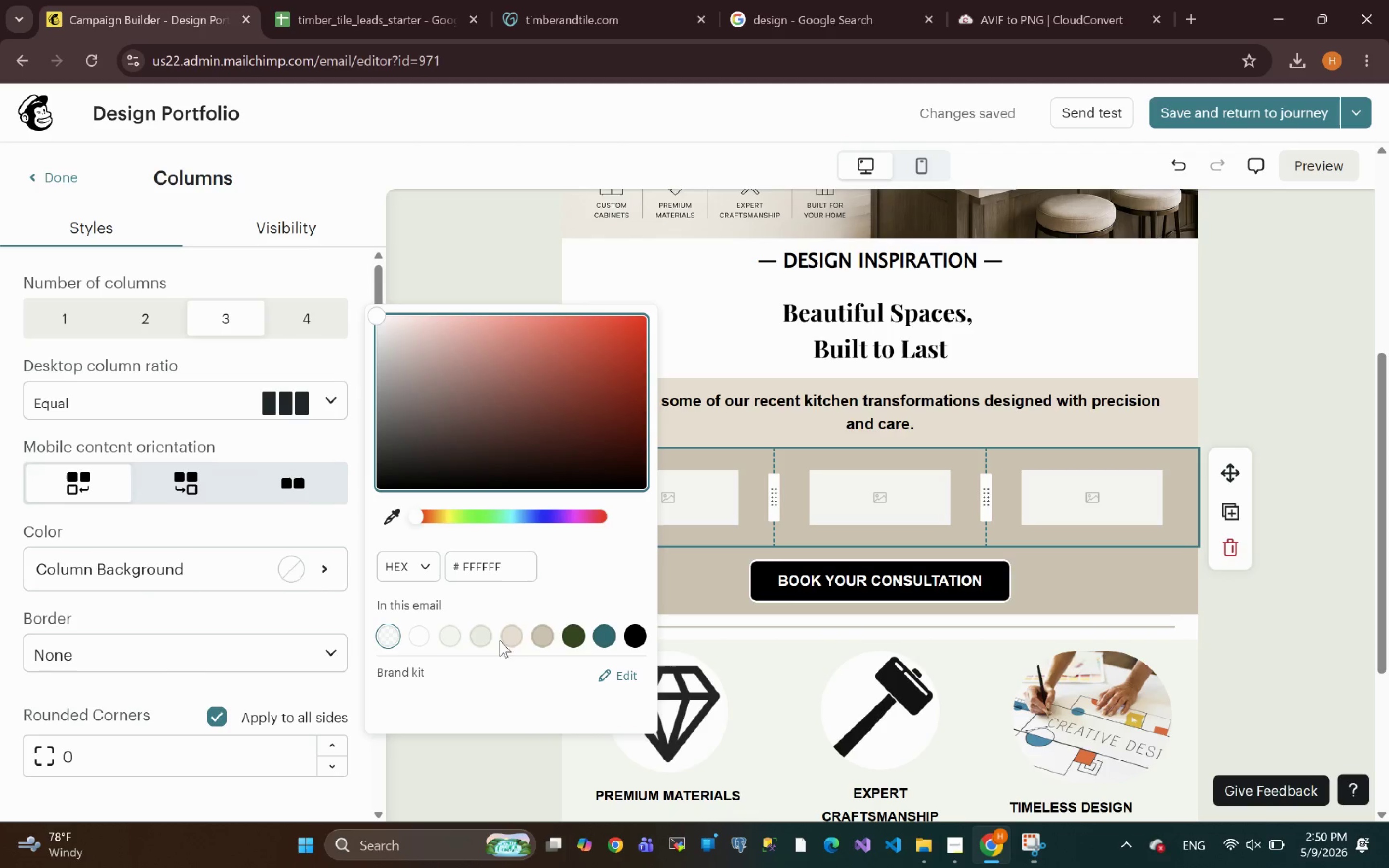 
left_click([517, 641])
 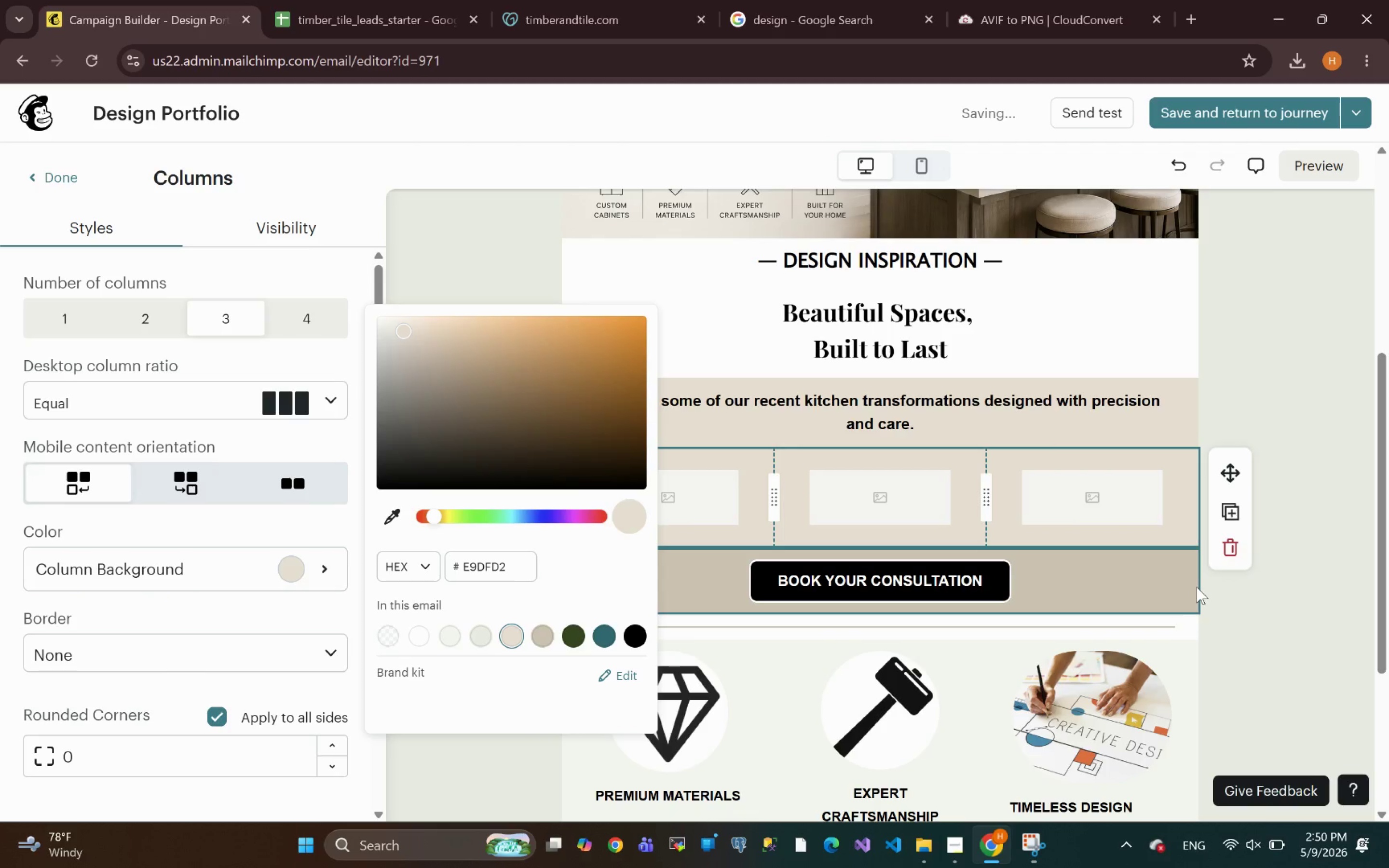 
left_click([1323, 406])
 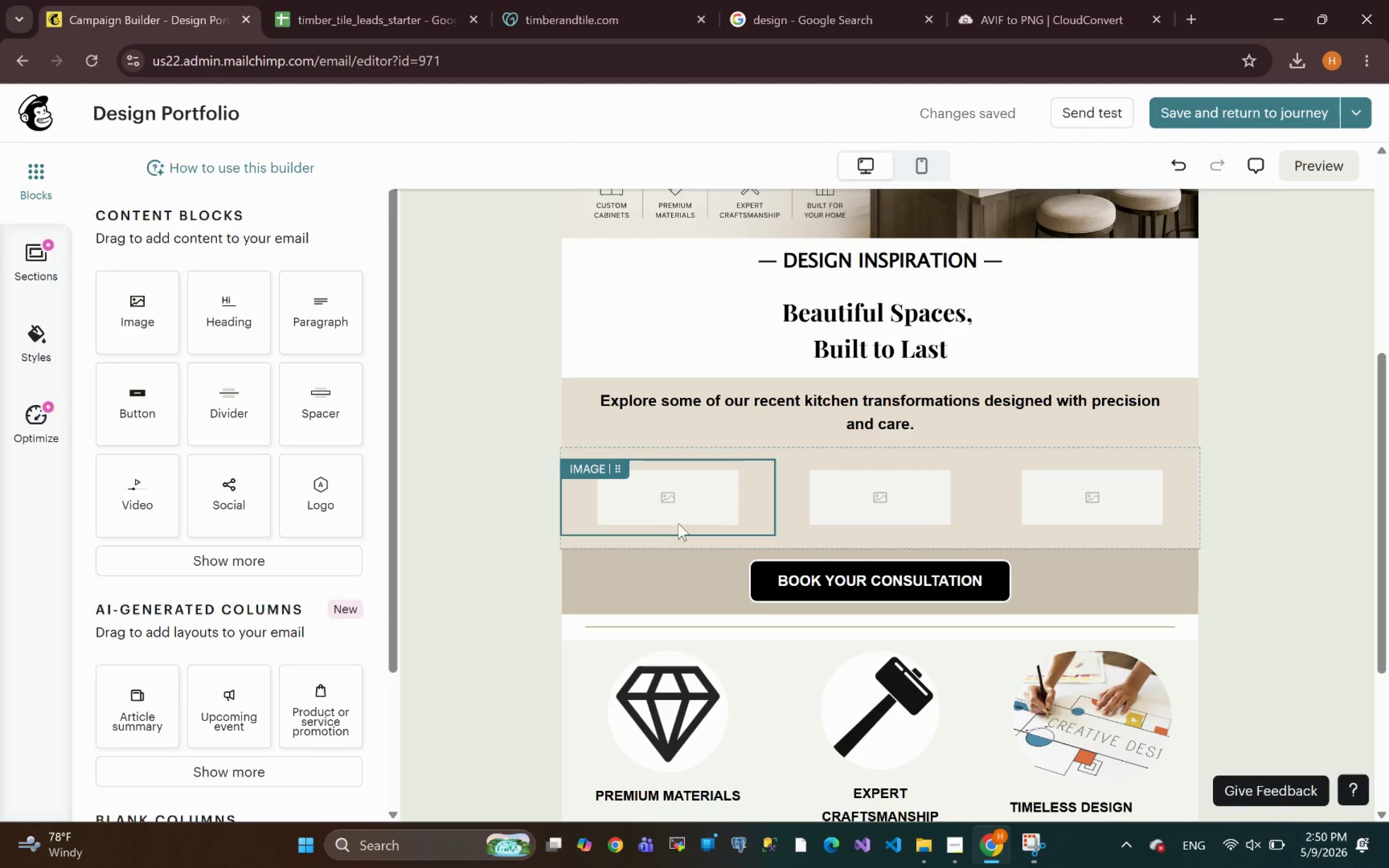 
left_click([679, 512])
 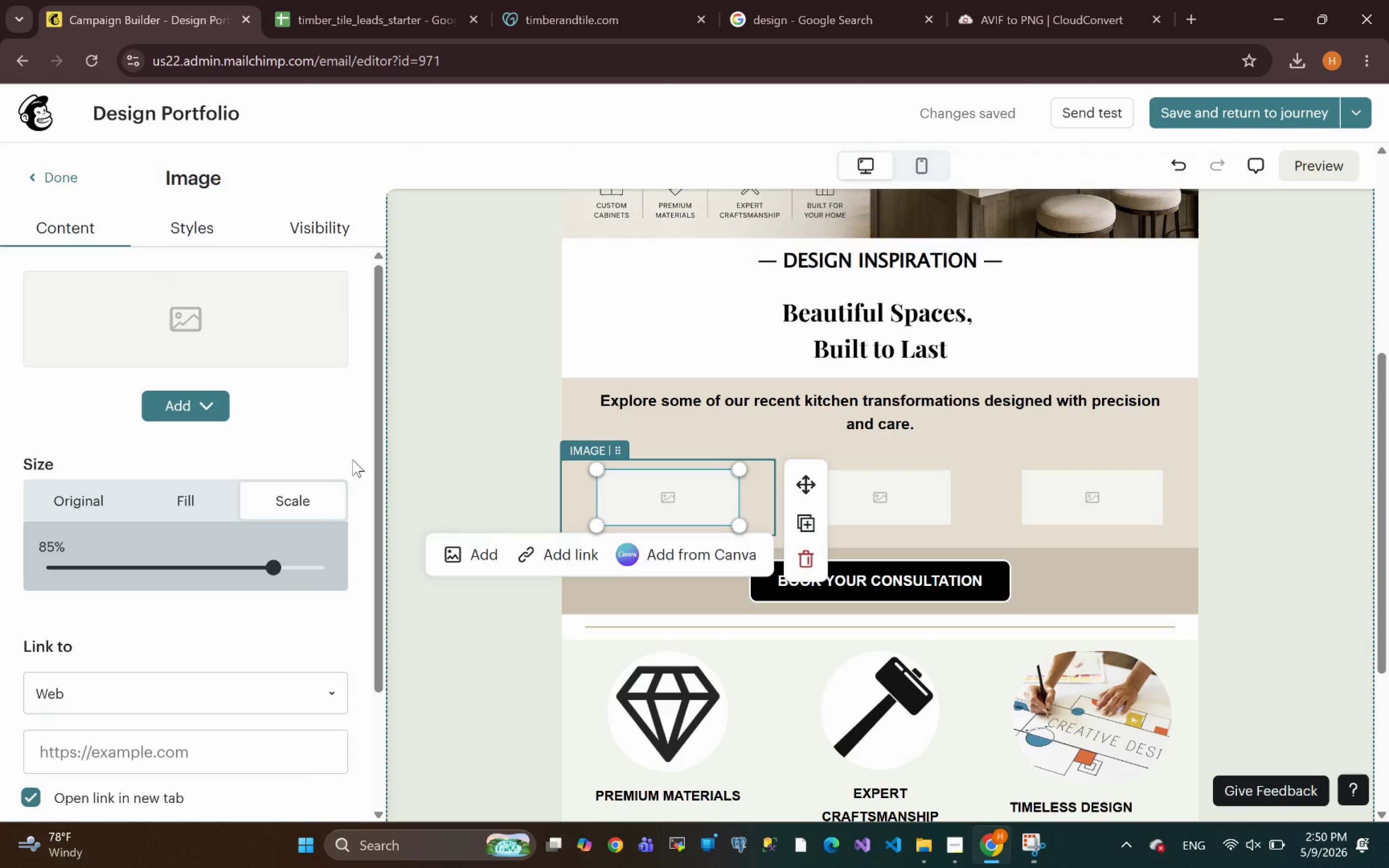 
left_click([179, 396])
 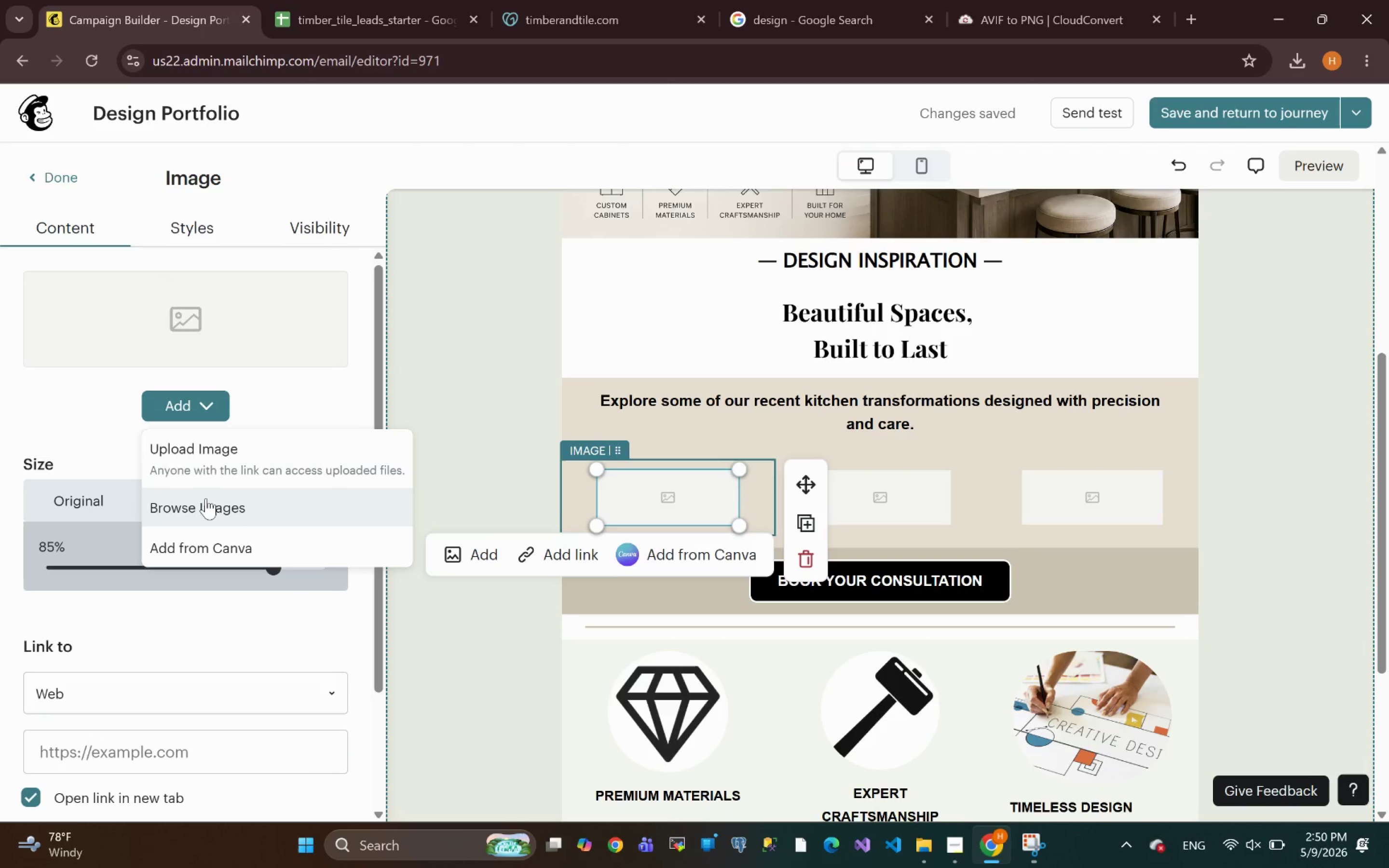 
left_click([213, 460])
 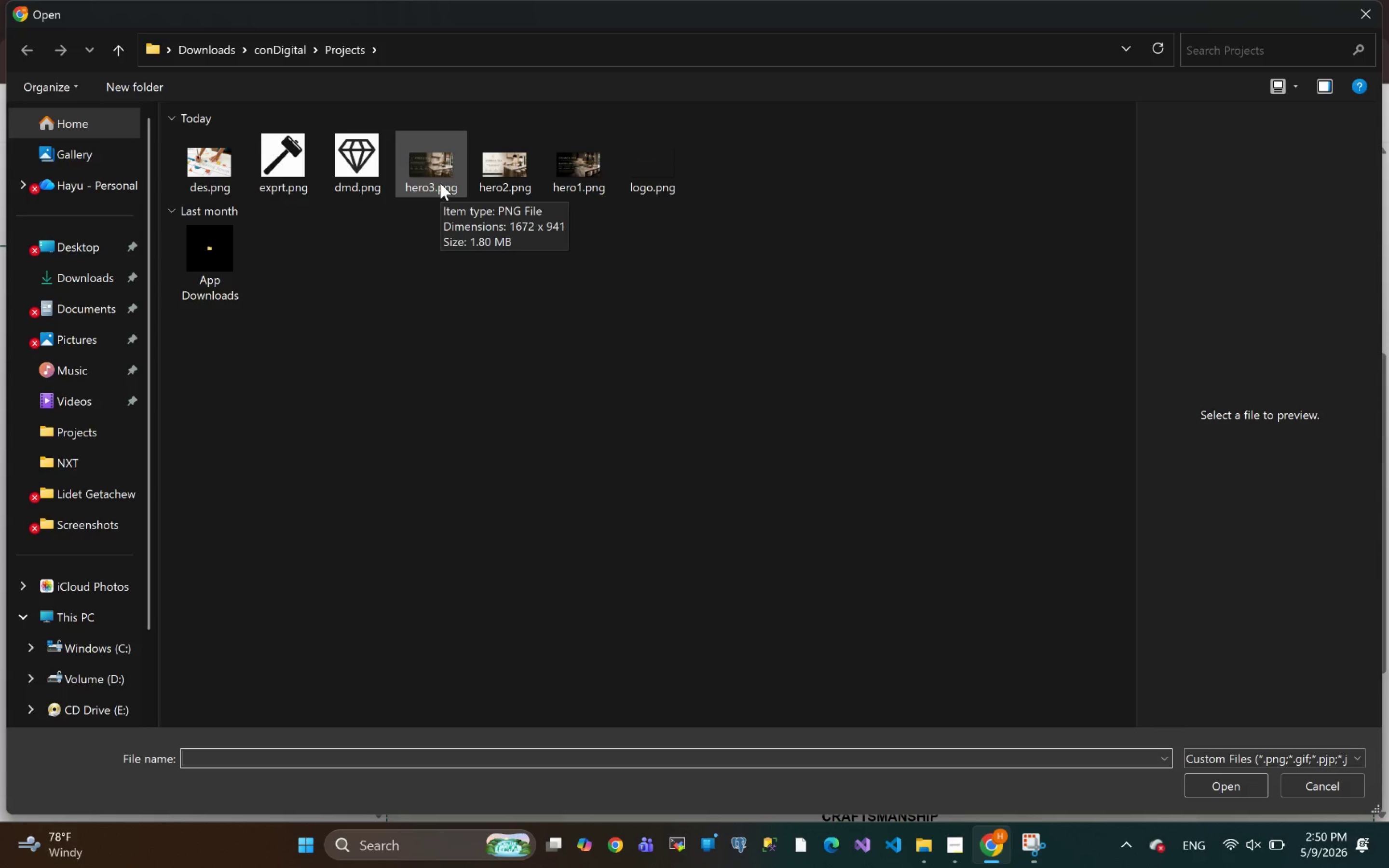 
wait(6.85)
 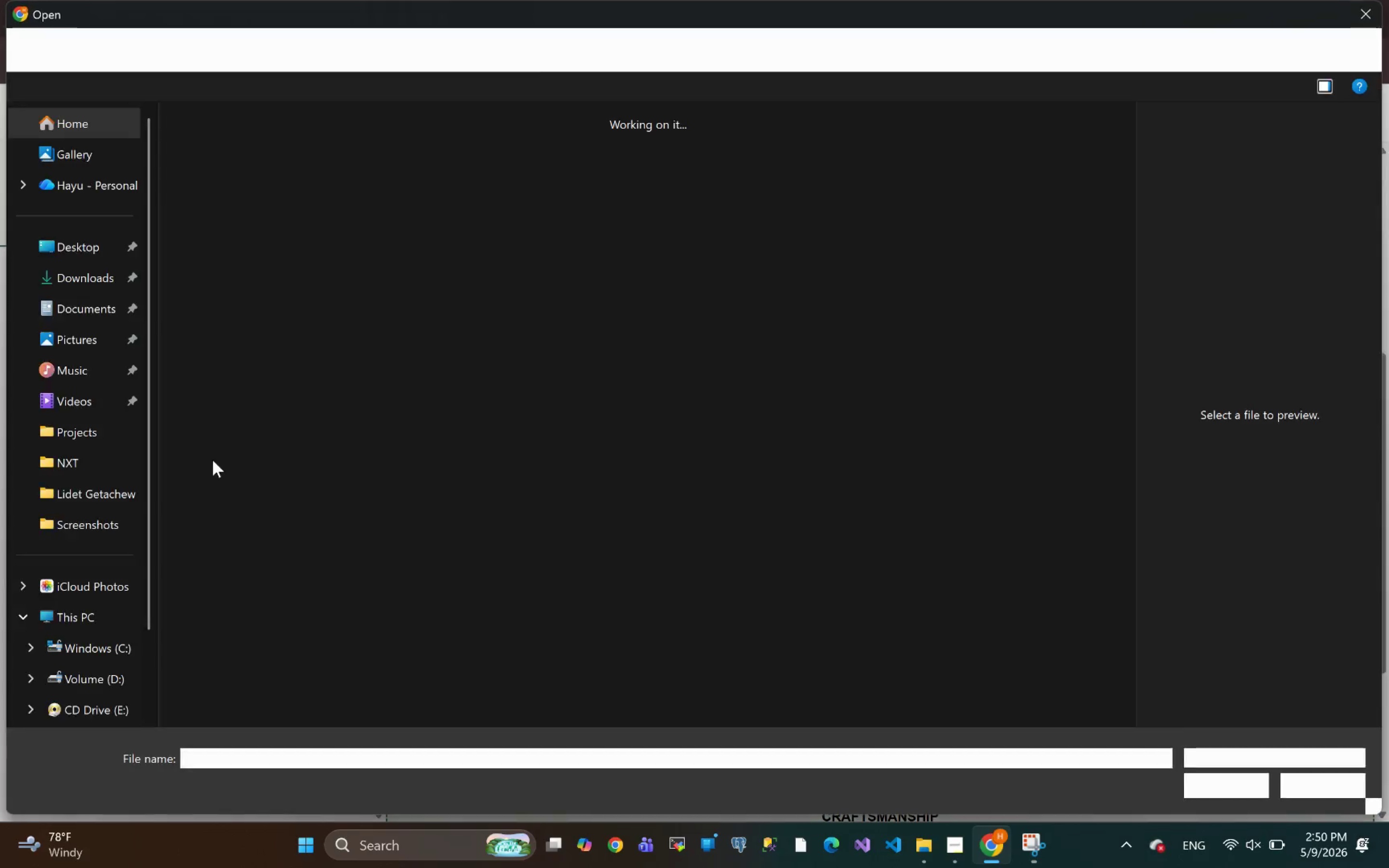 
left_click([440, 183])
 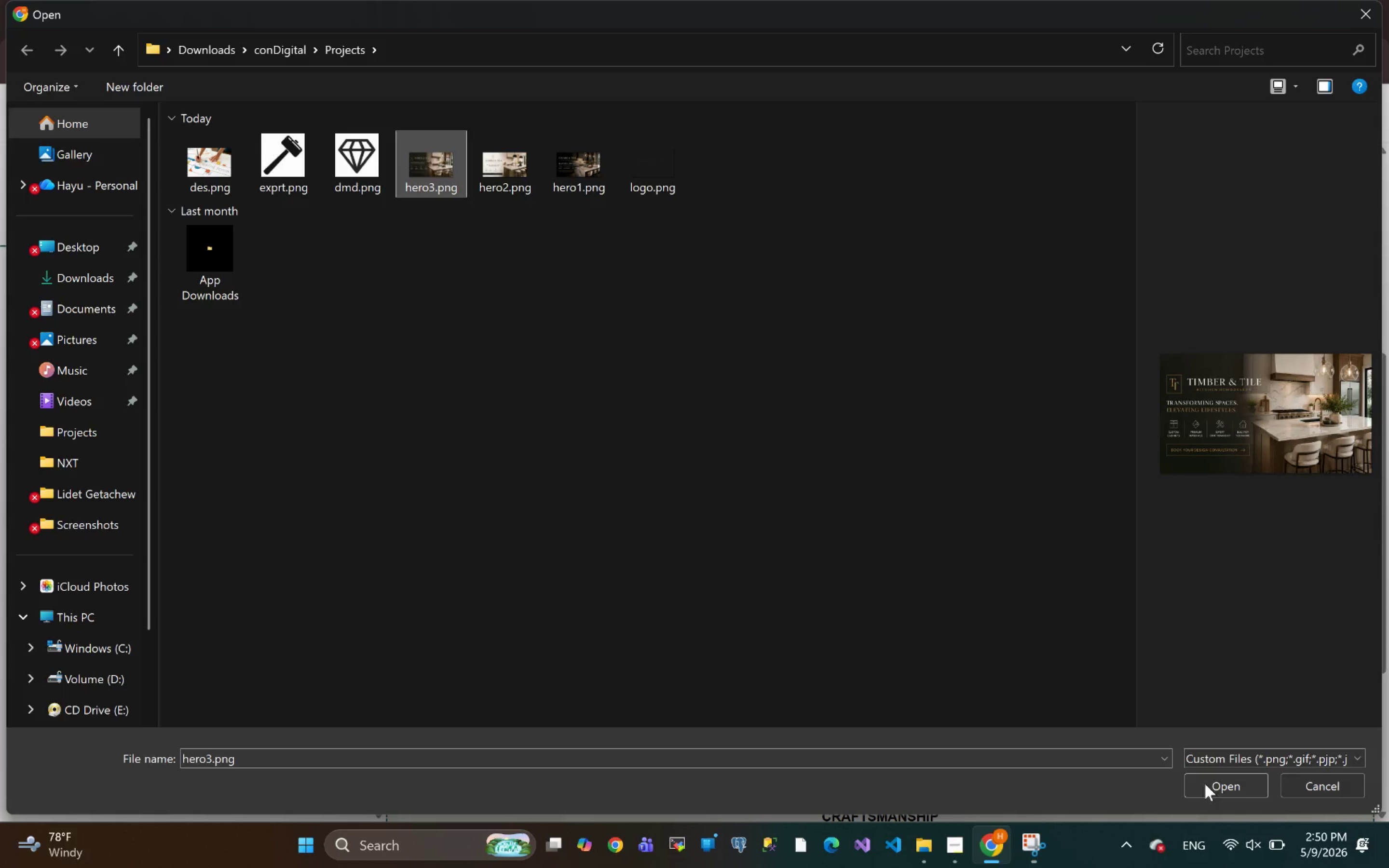 
left_click([1218, 781])
 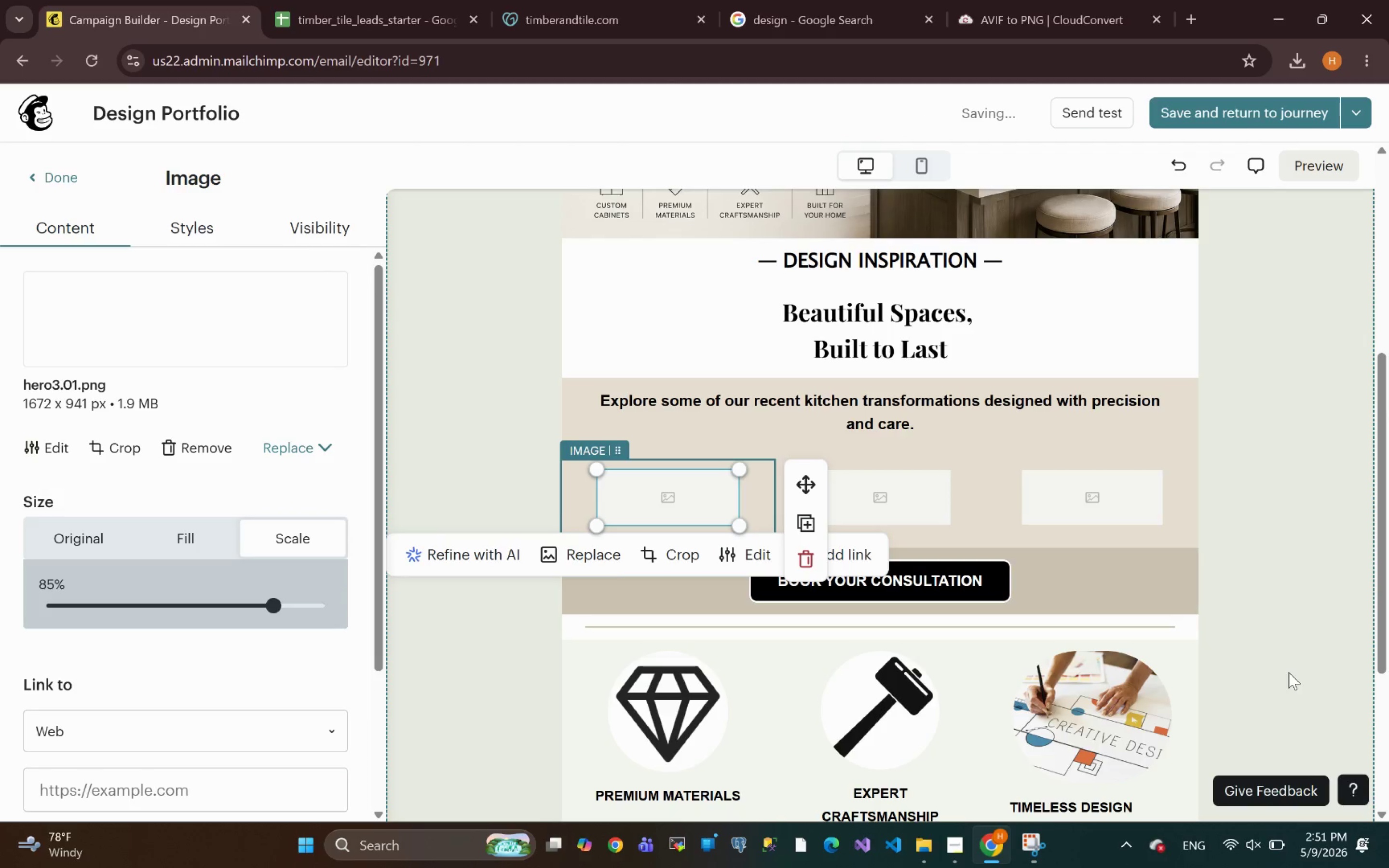 
wait(14.14)
 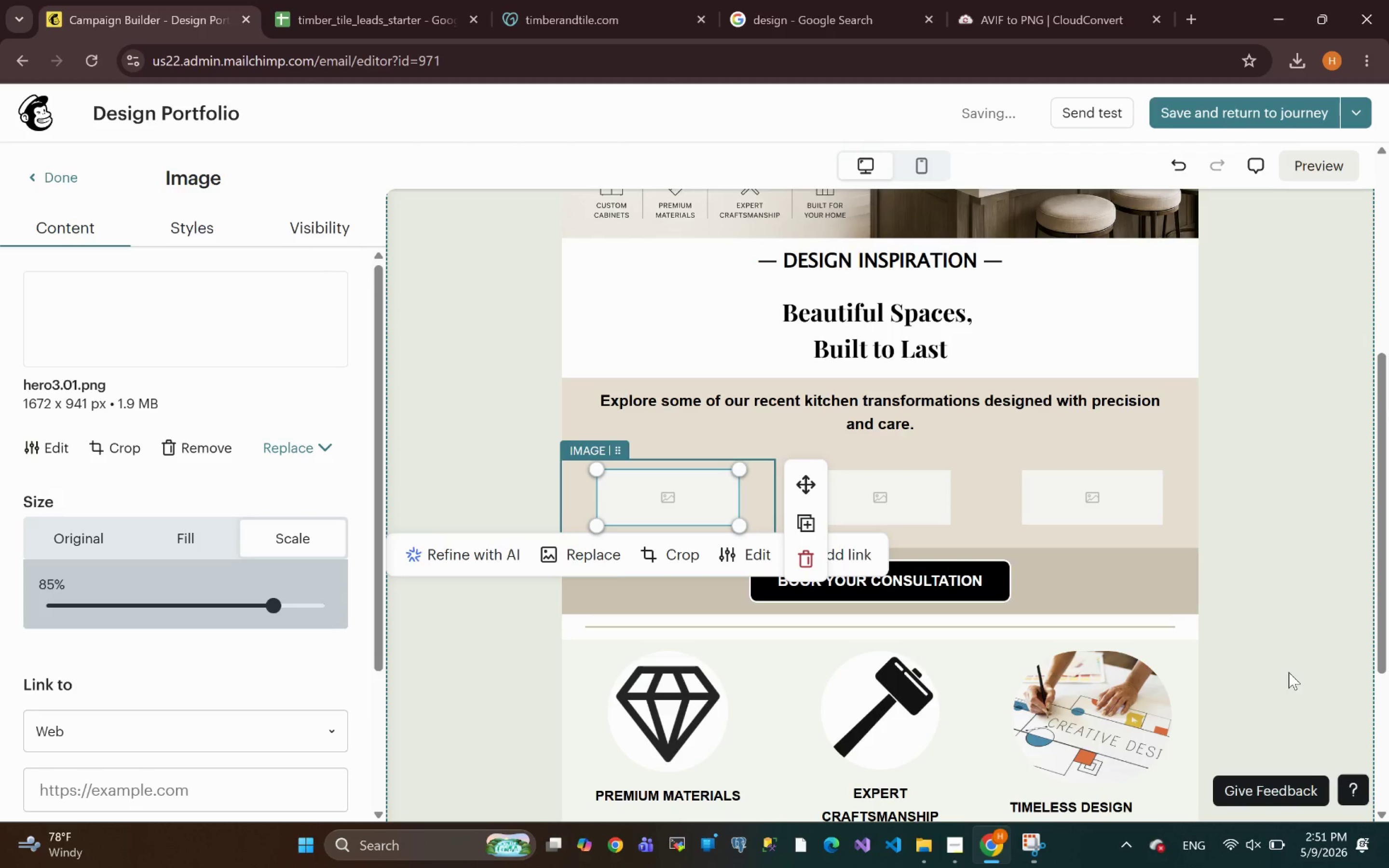 
left_click([177, 538])
 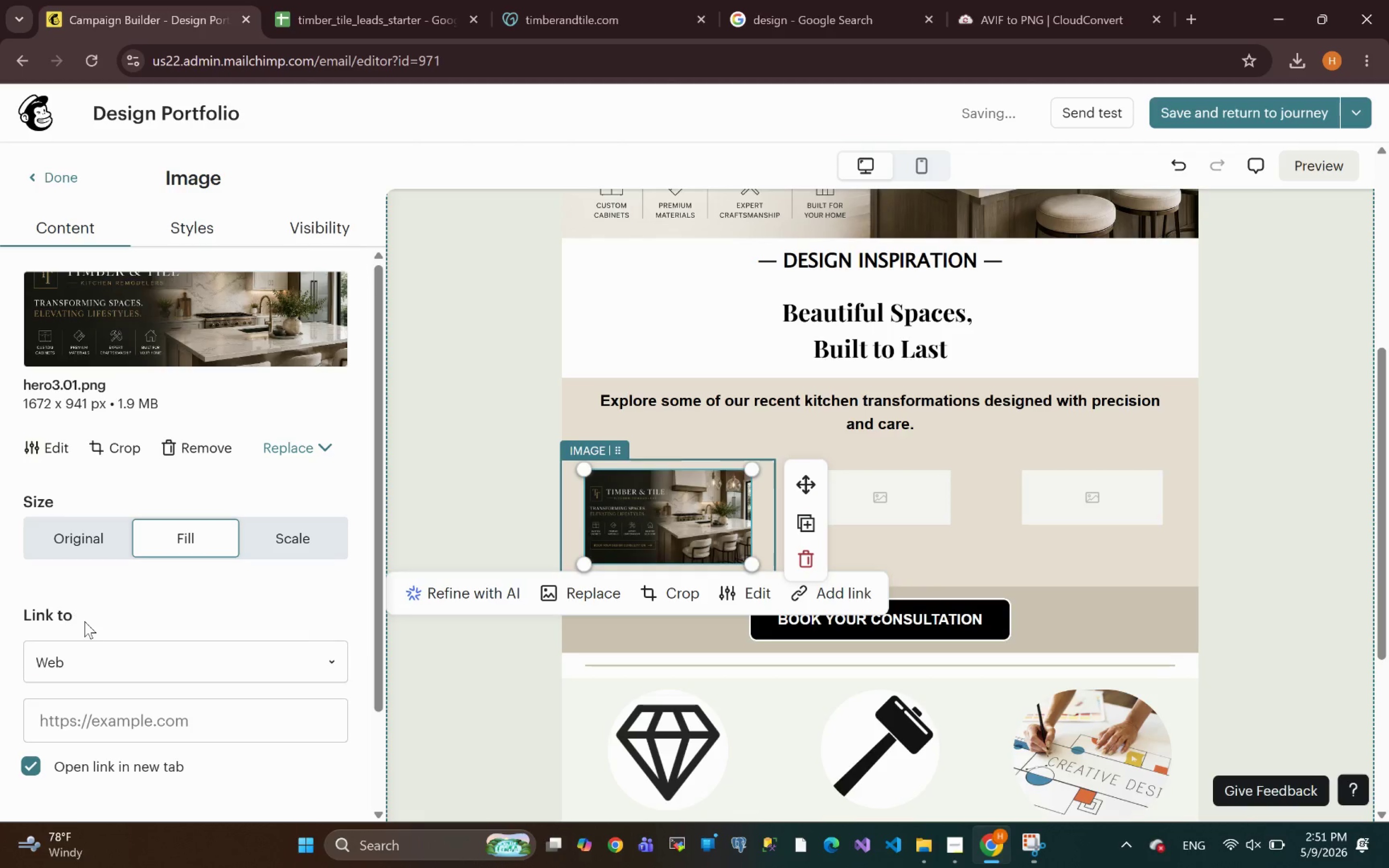 
left_click([194, 238])
 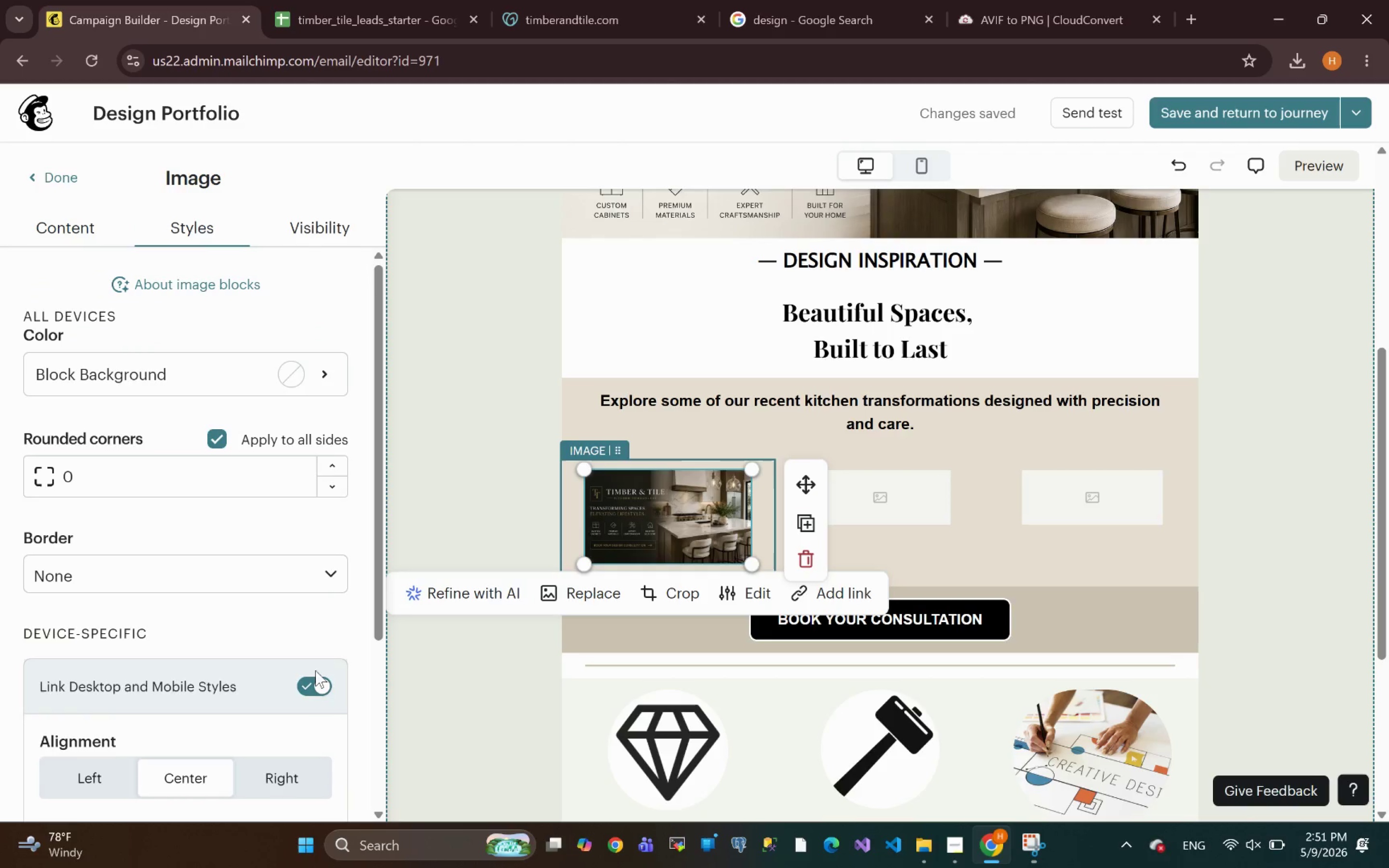 
mouse_move([213, 699])
 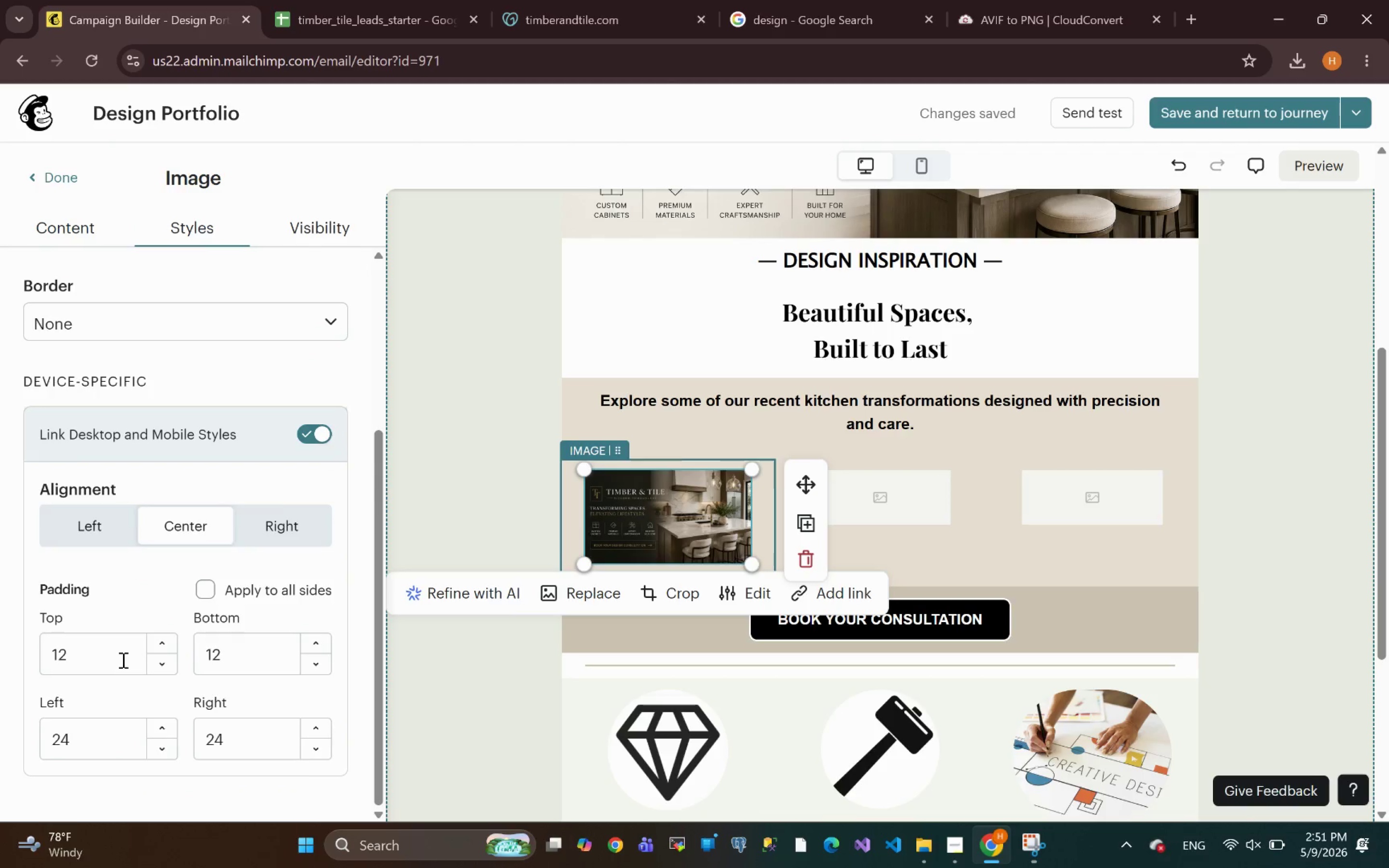 
left_click_drag(start_coordinate=[107, 657], to_coordinate=[0, 667])
 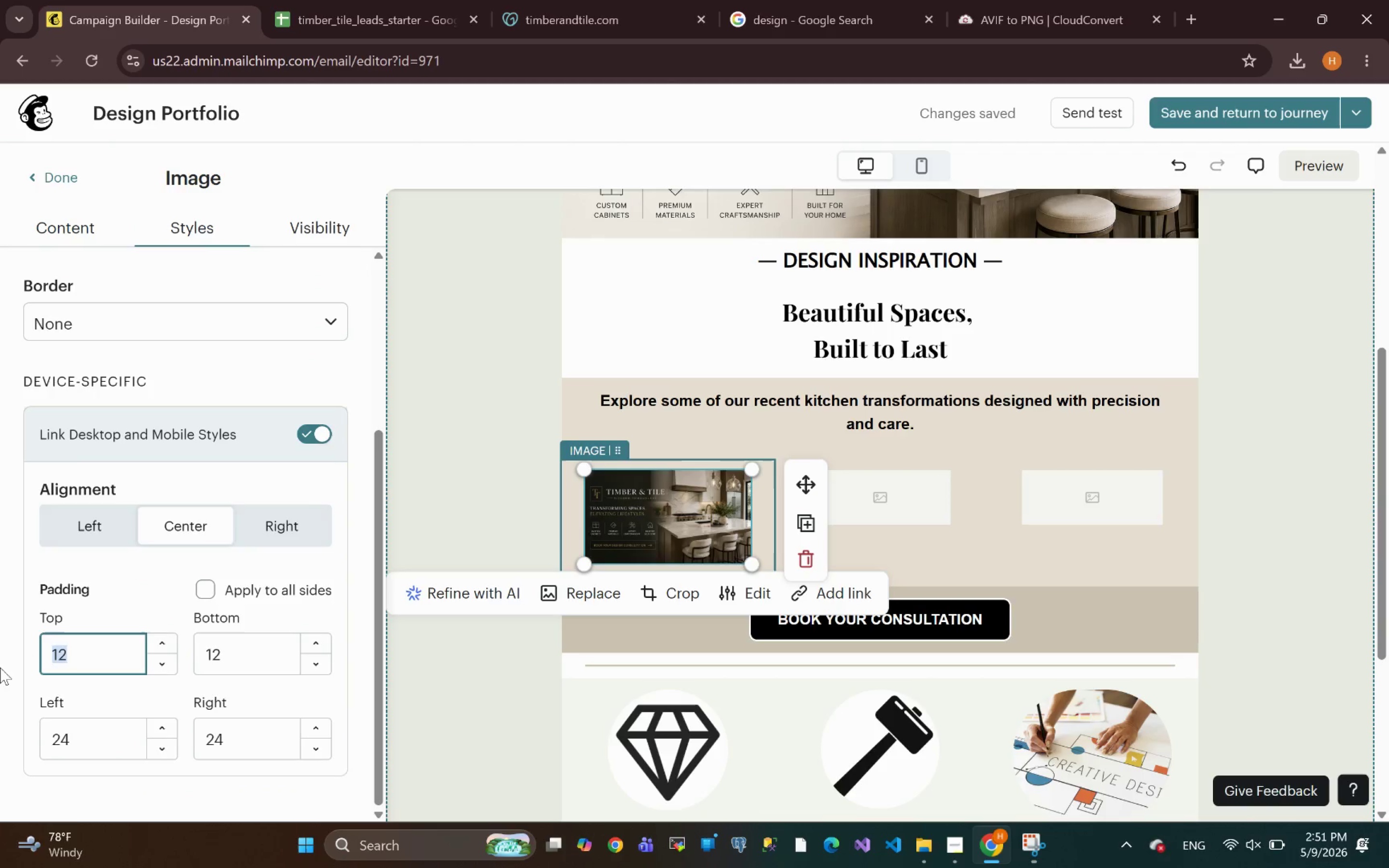 
key(0)
 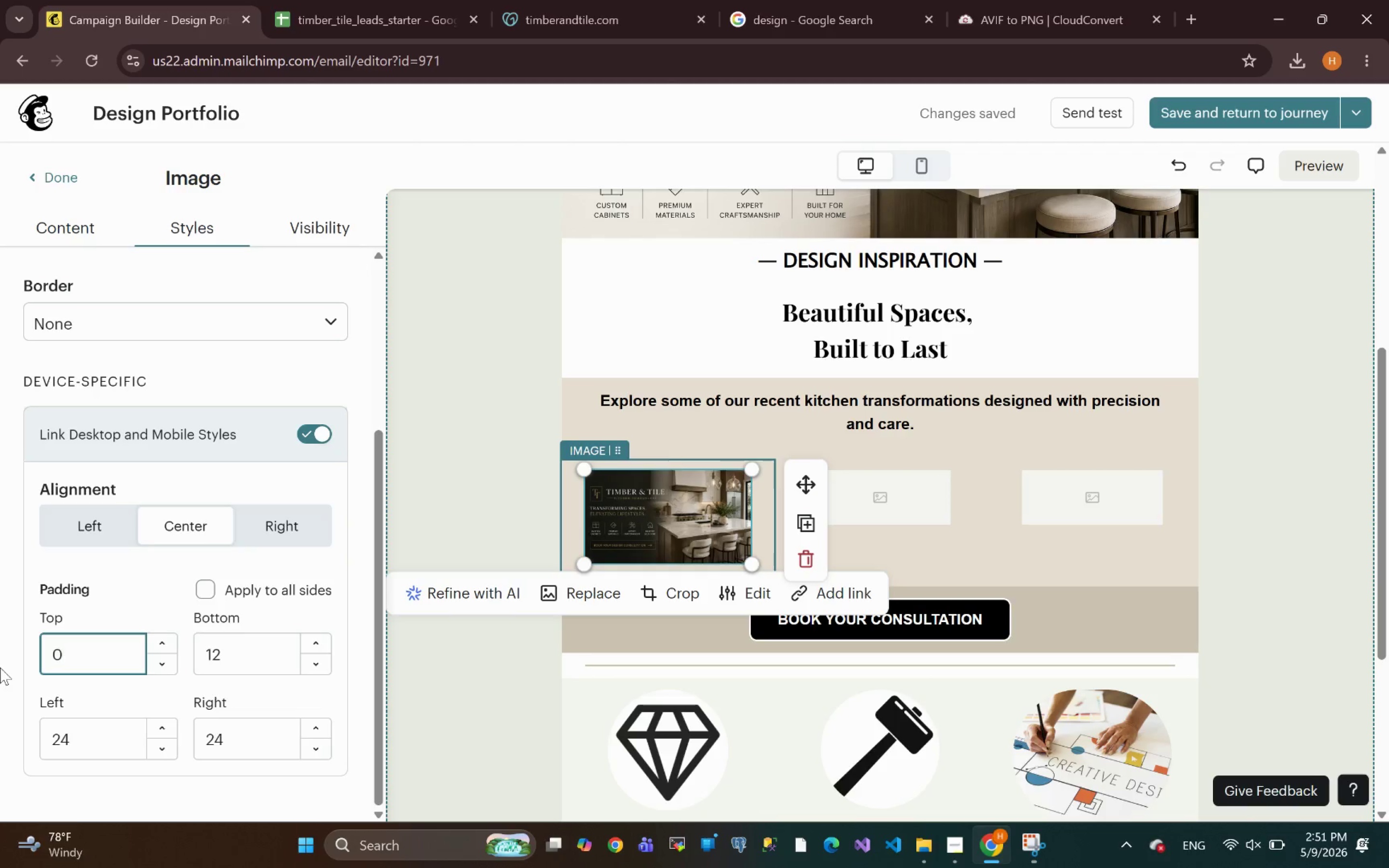 
key(Enter)
 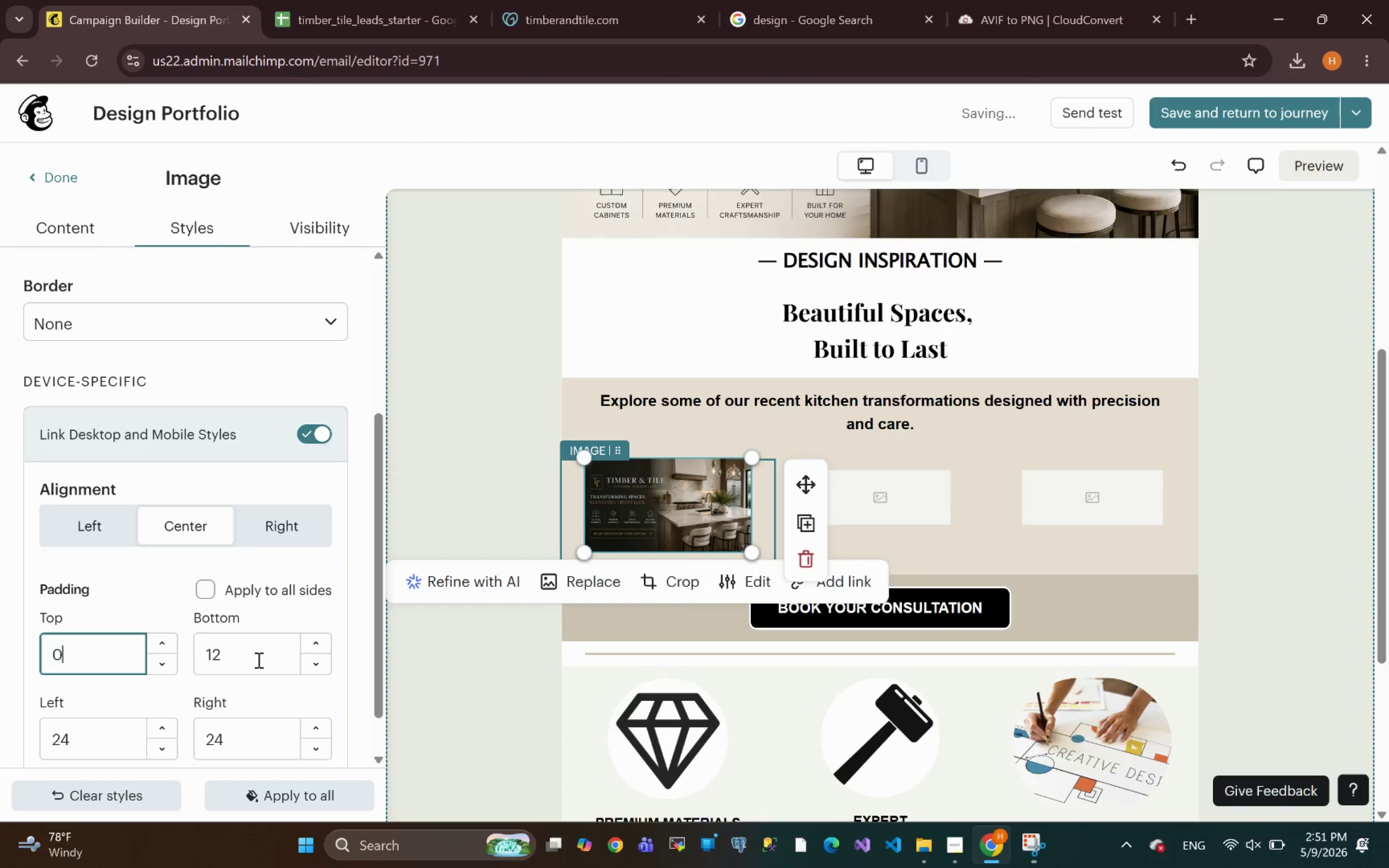 
left_click_drag(start_coordinate=[258, 656], to_coordinate=[157, 646])
 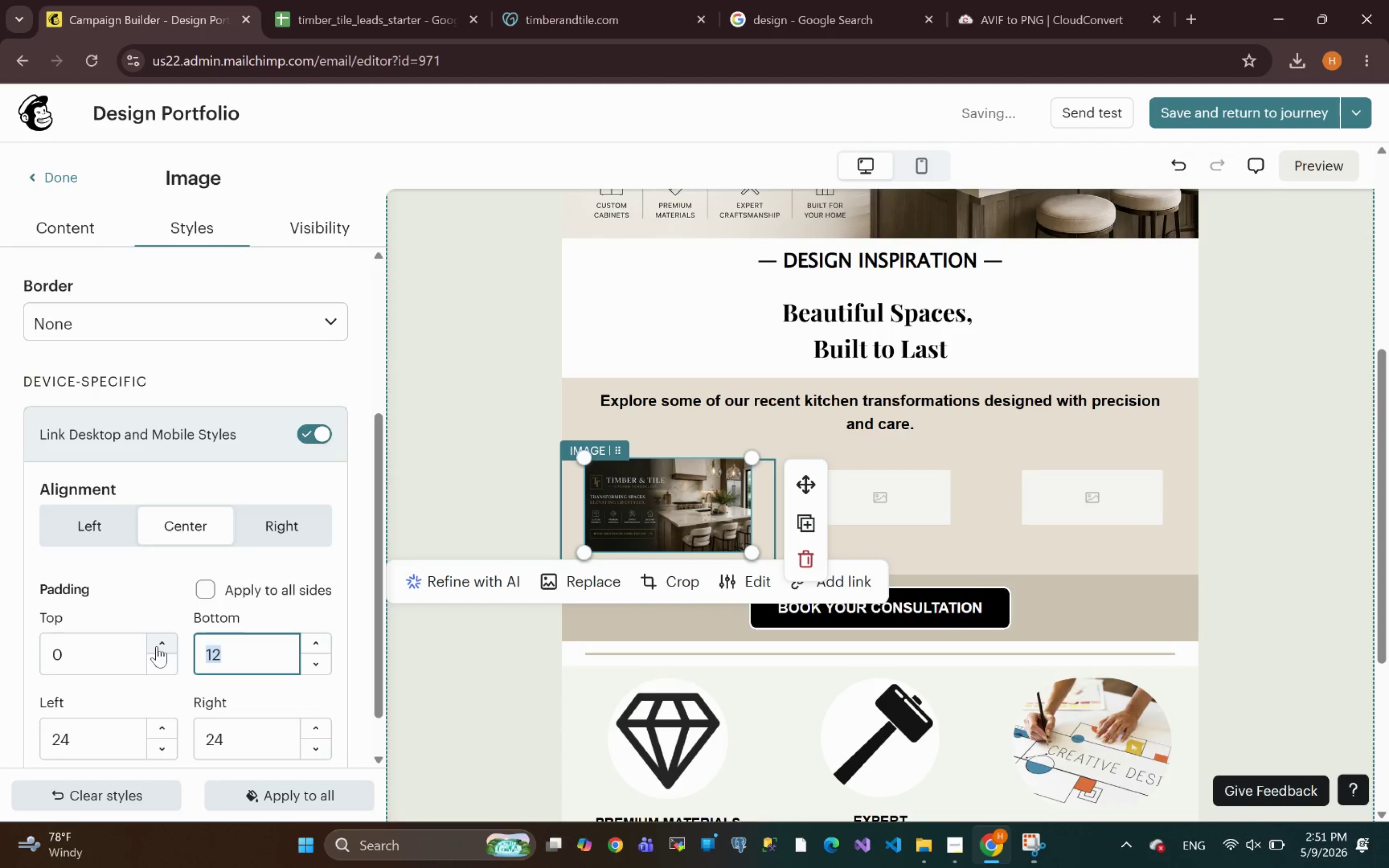 
key(0)
 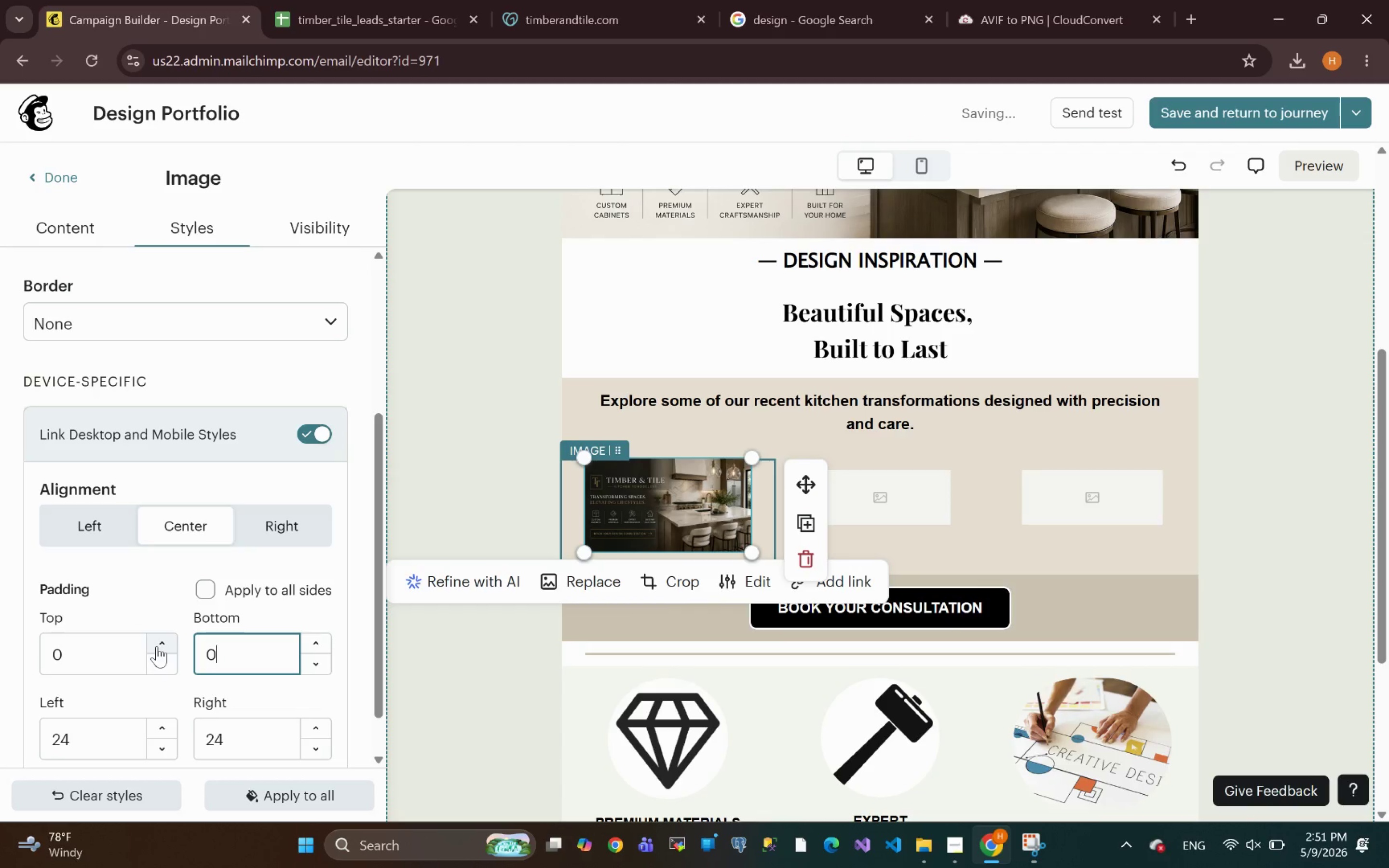 
key(Enter)
 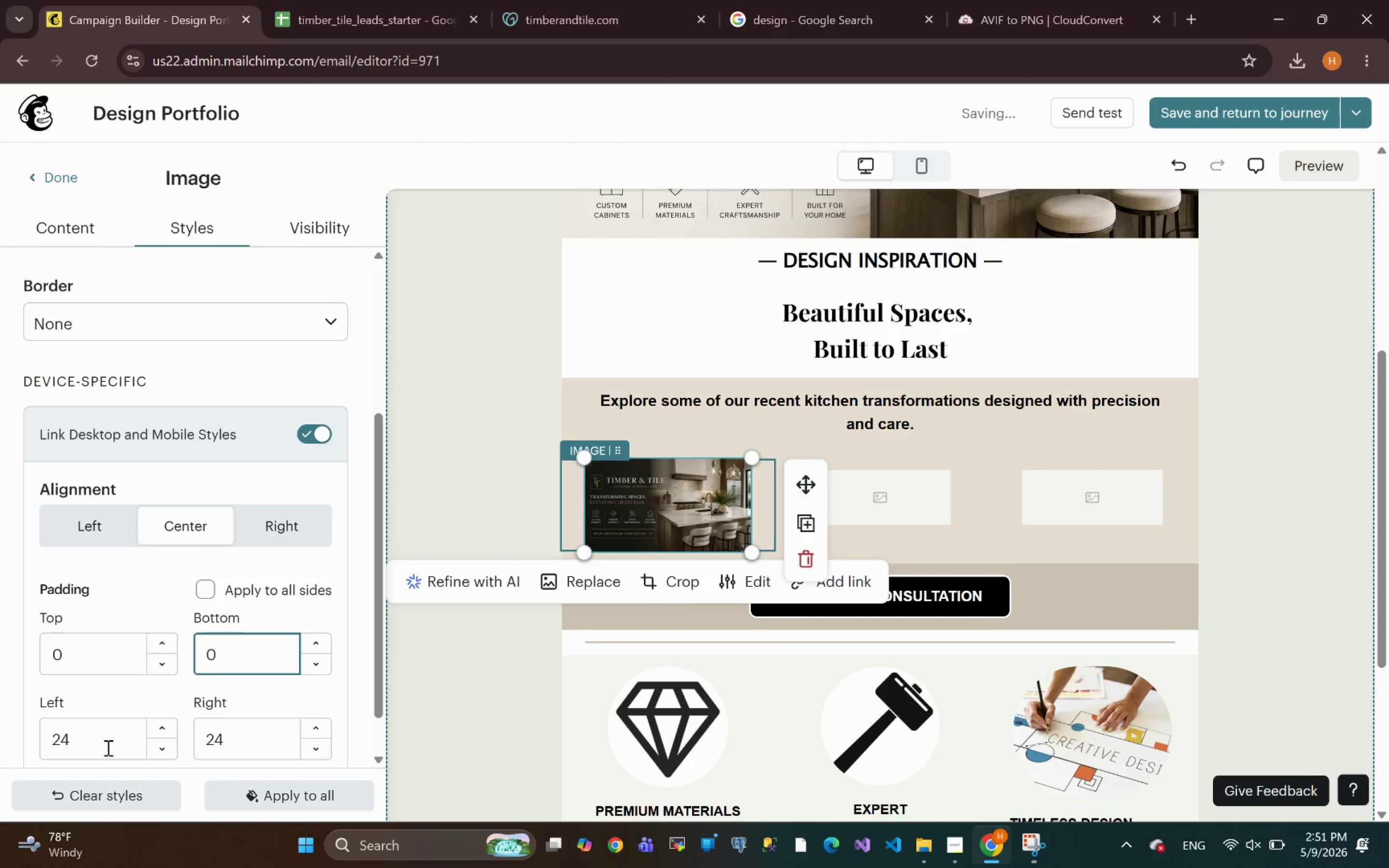 
left_click_drag(start_coordinate=[102, 739], to_coordinate=[0, 758])
 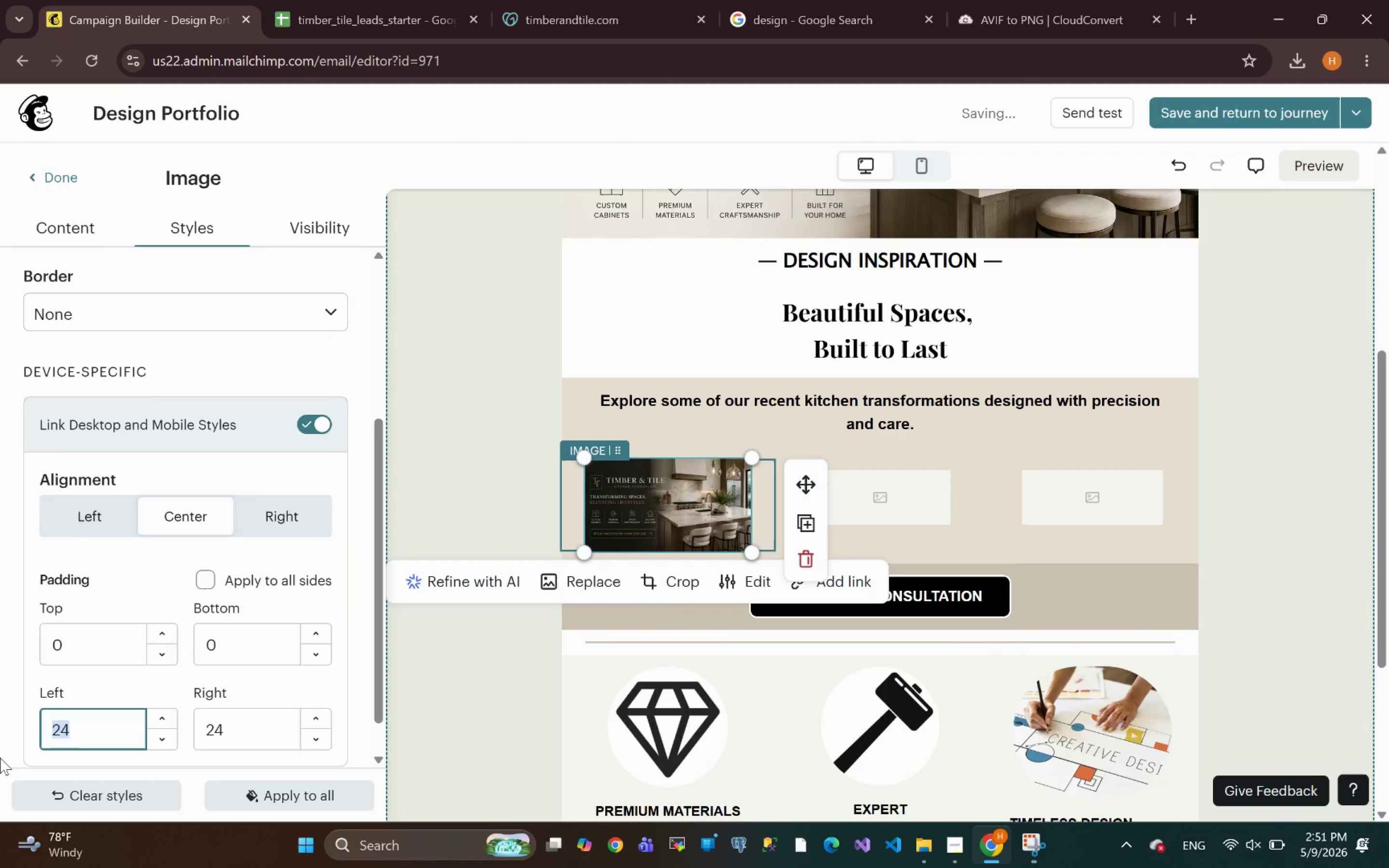 
key(0)
 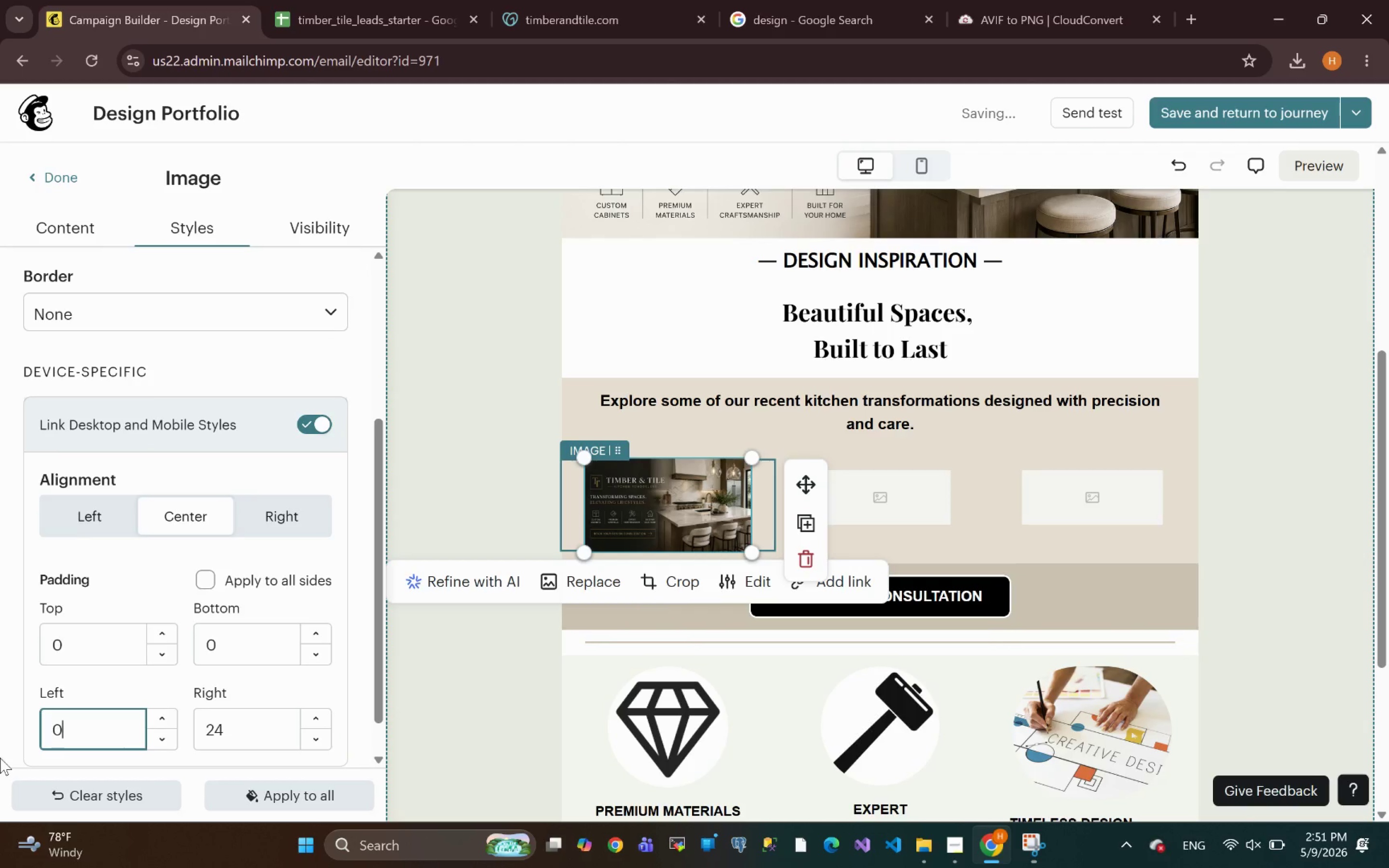 
key(Enter)
 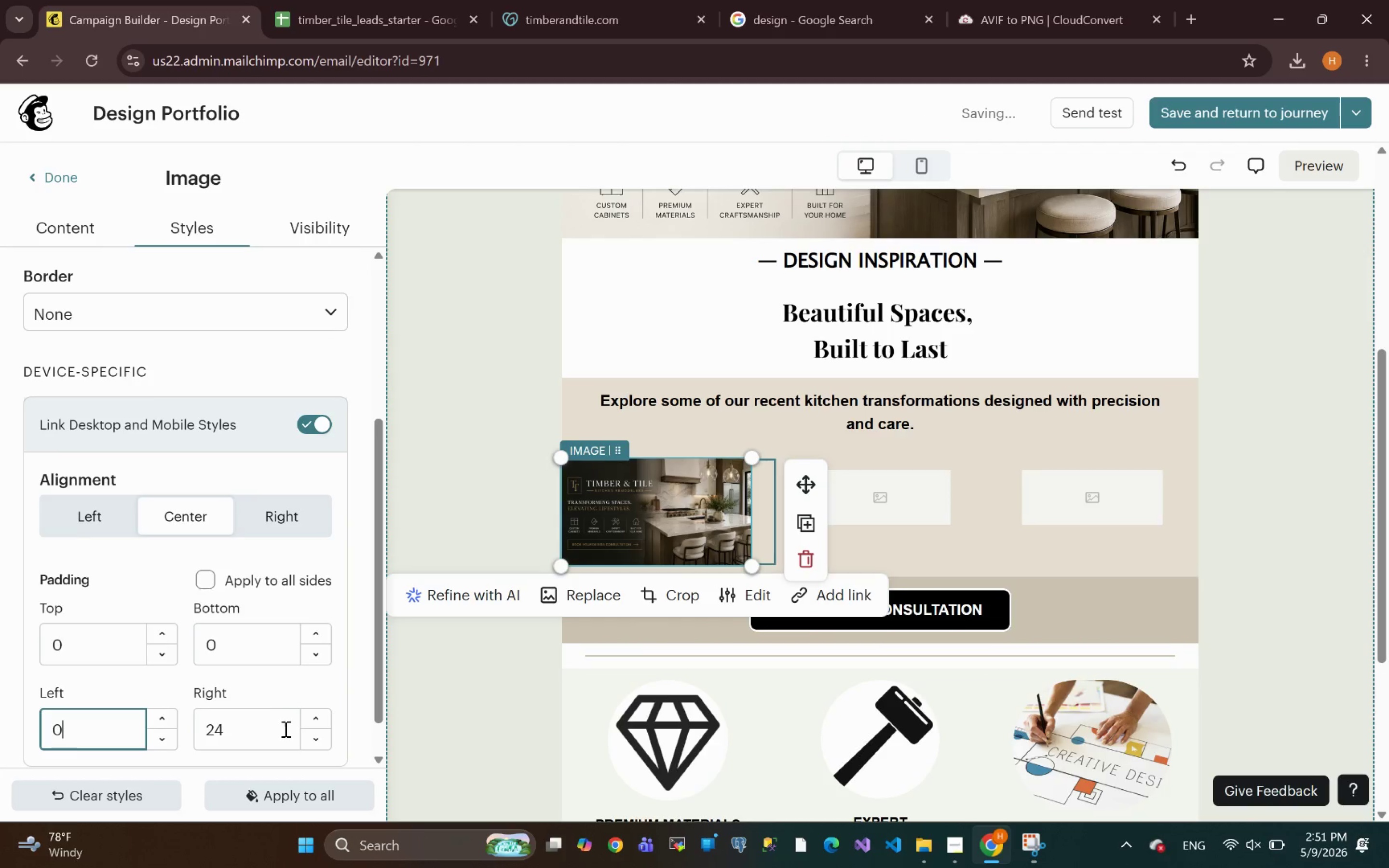 
left_click_drag(start_coordinate=[255, 733], to_coordinate=[133, 733])
 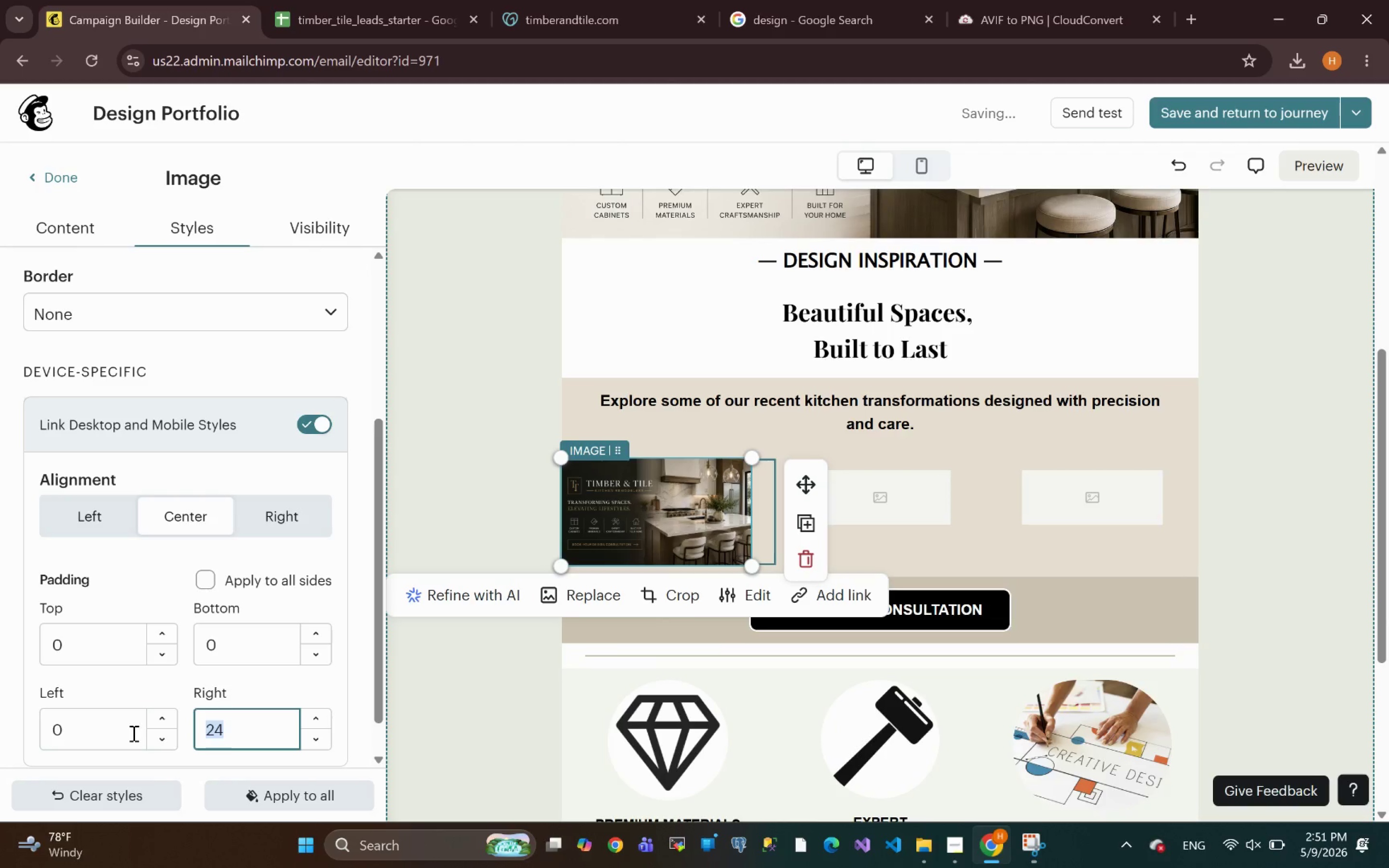 
type(12)
 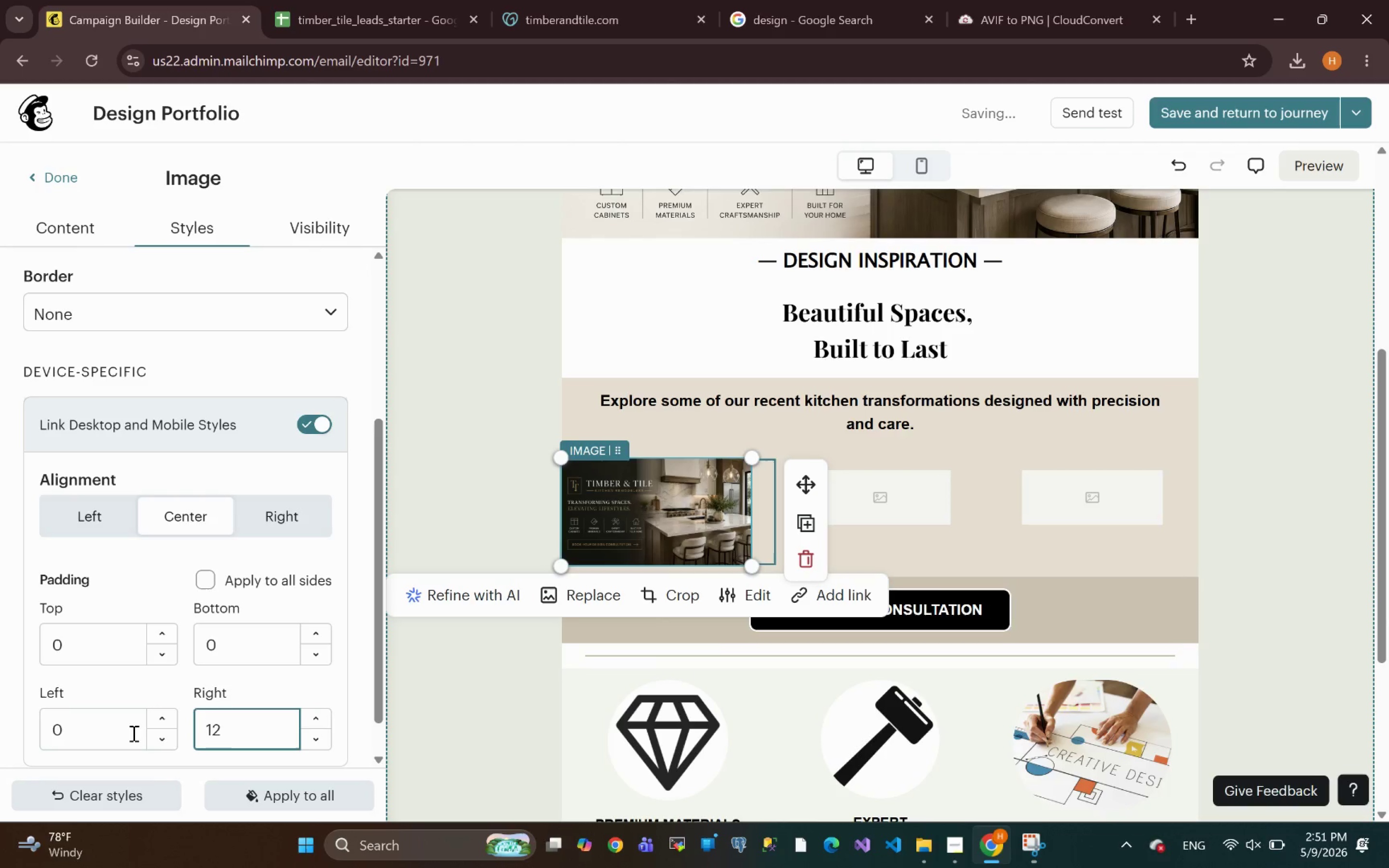 
key(Enter)
 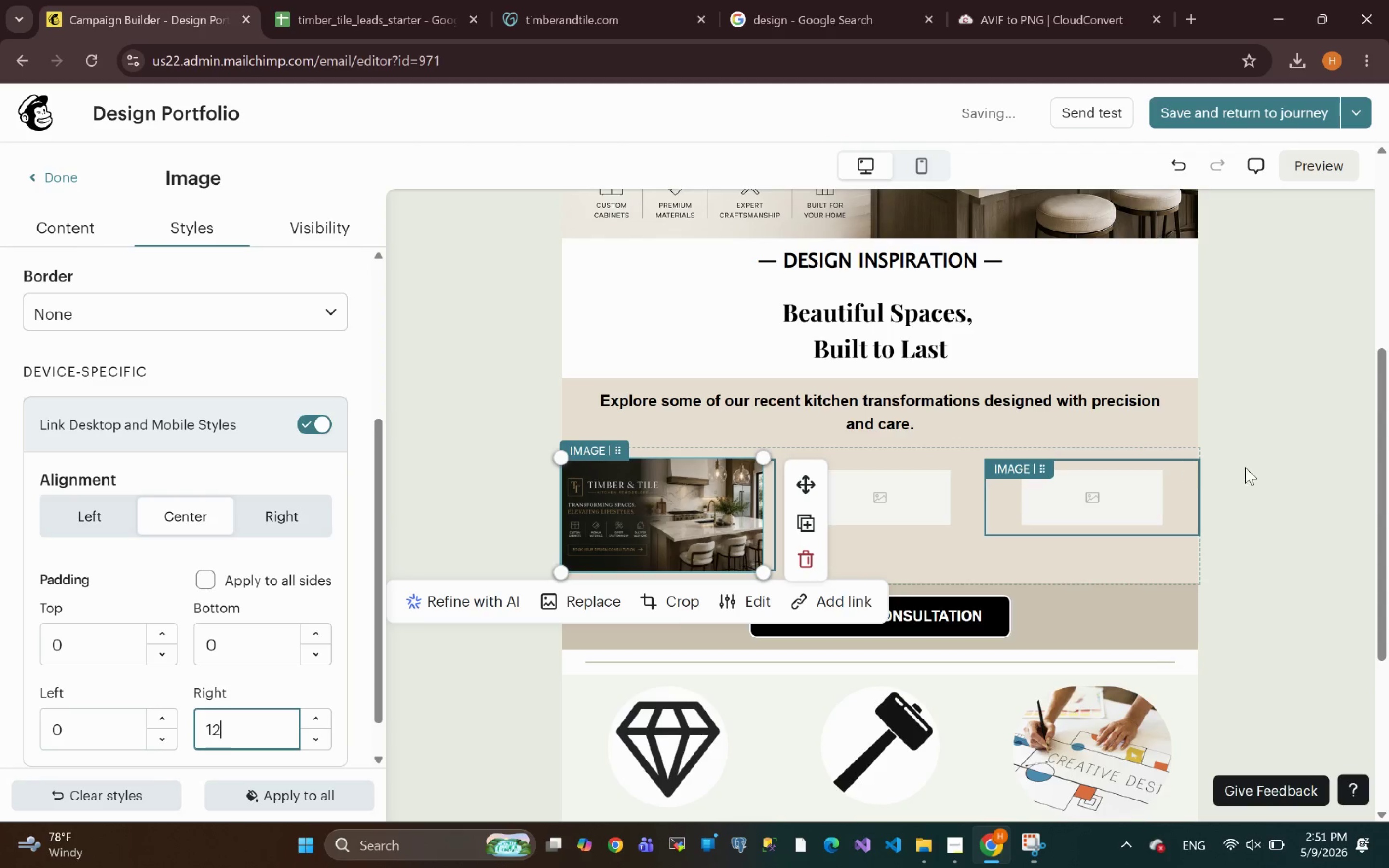 
left_click([1260, 518])
 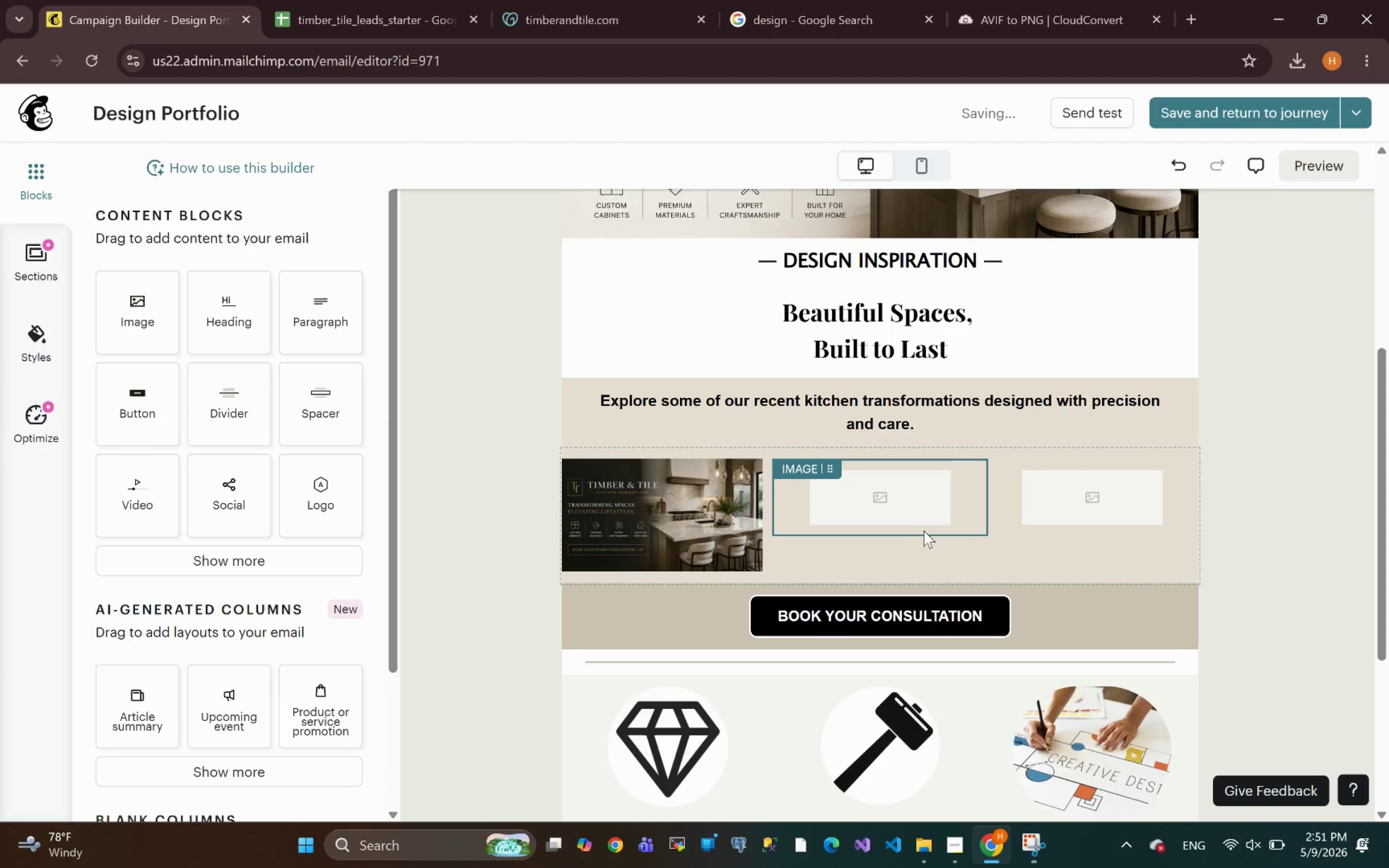 
left_click([922, 529])
 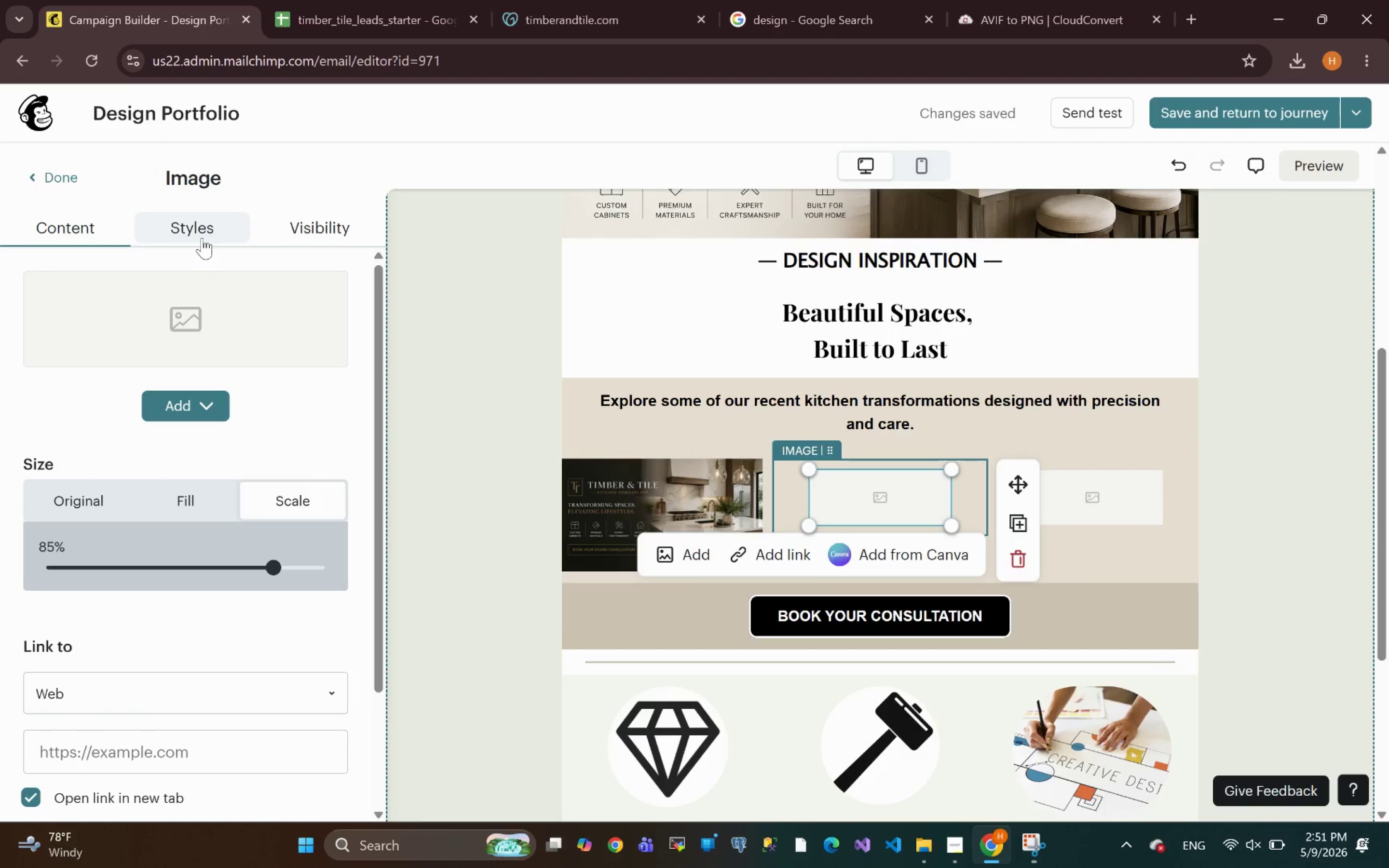 
wait(5.18)
 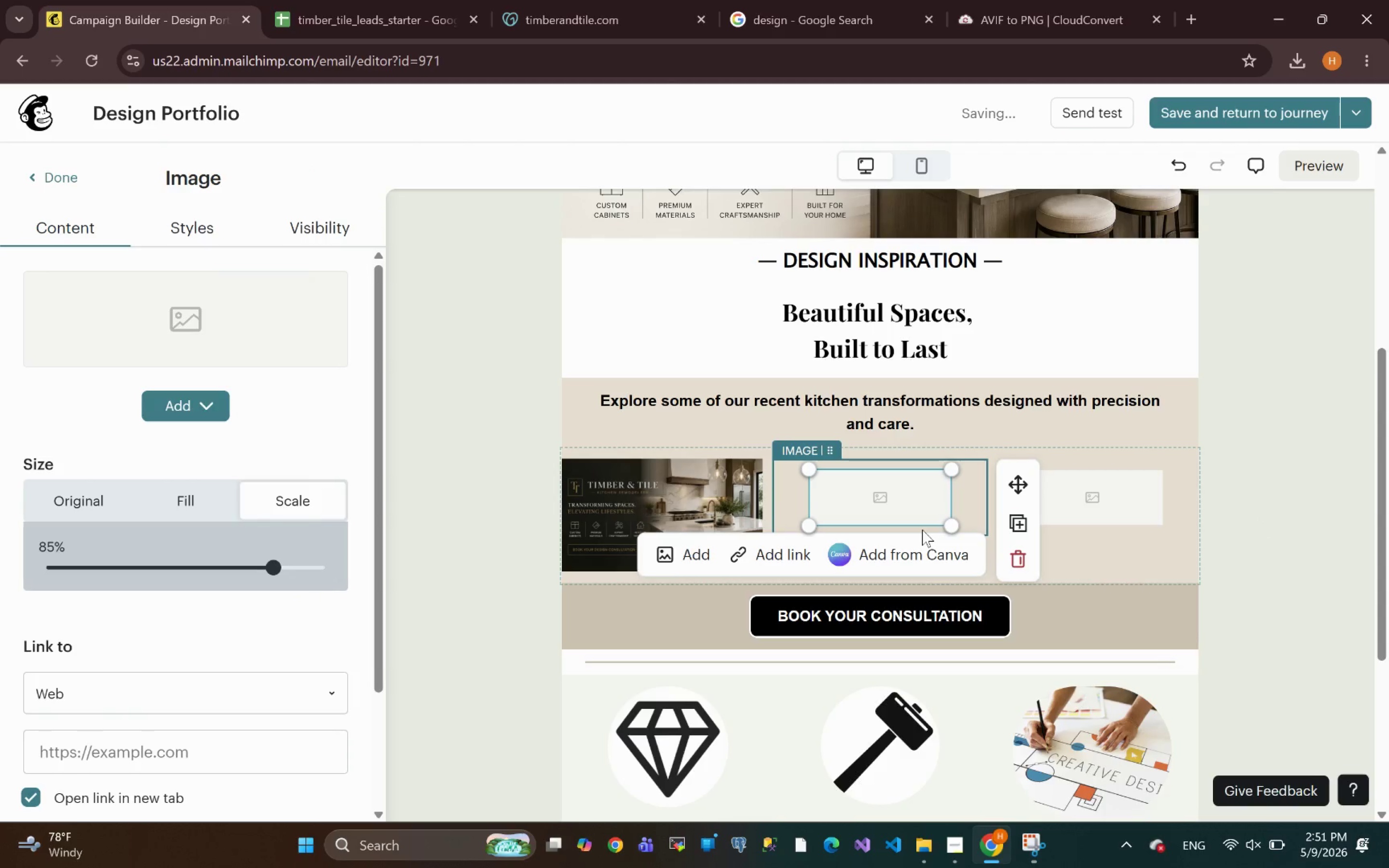 
left_click([174, 403])
 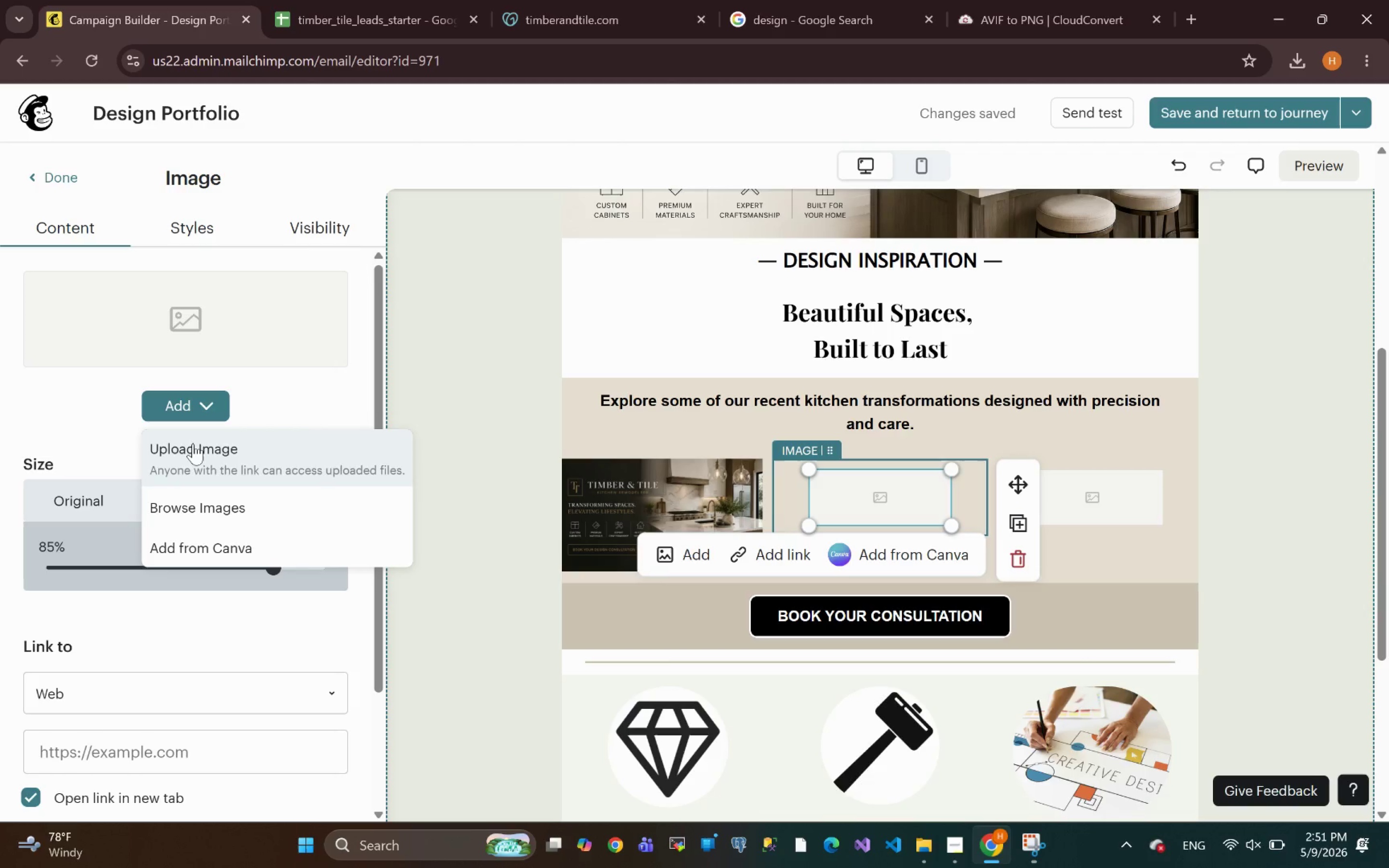 
left_click([193, 444])
 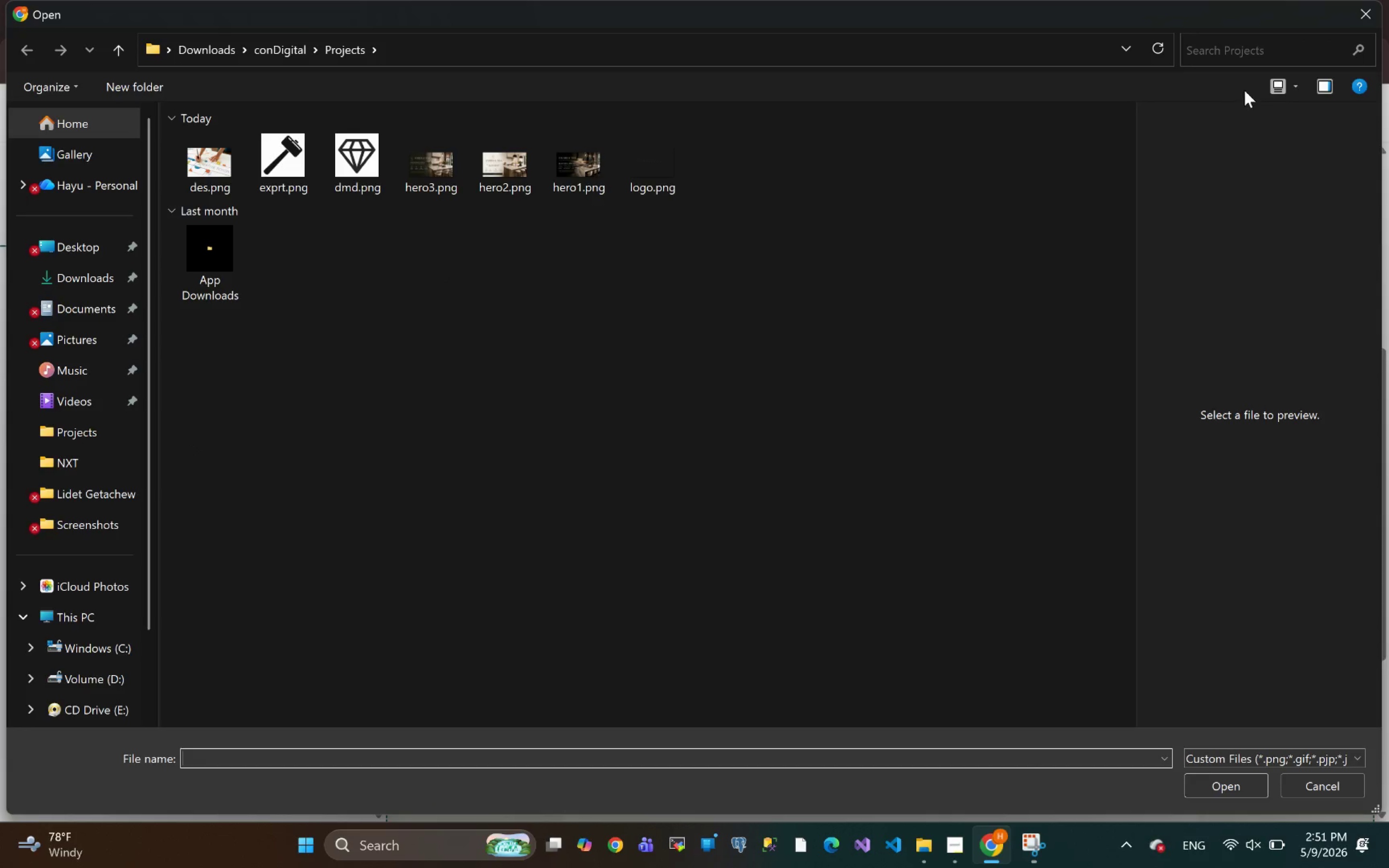 
left_click([1369, 19])
 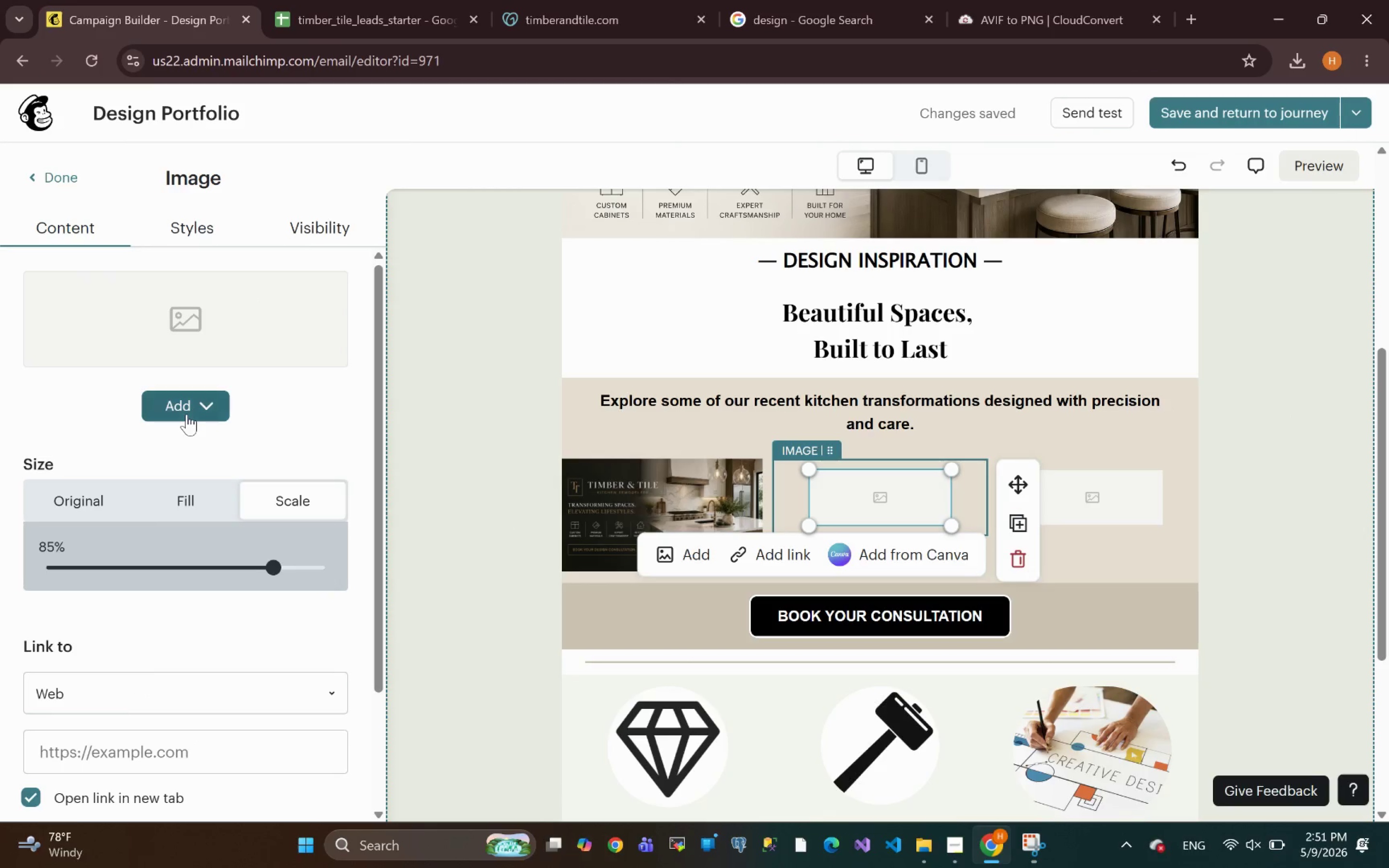 
left_click([187, 414])
 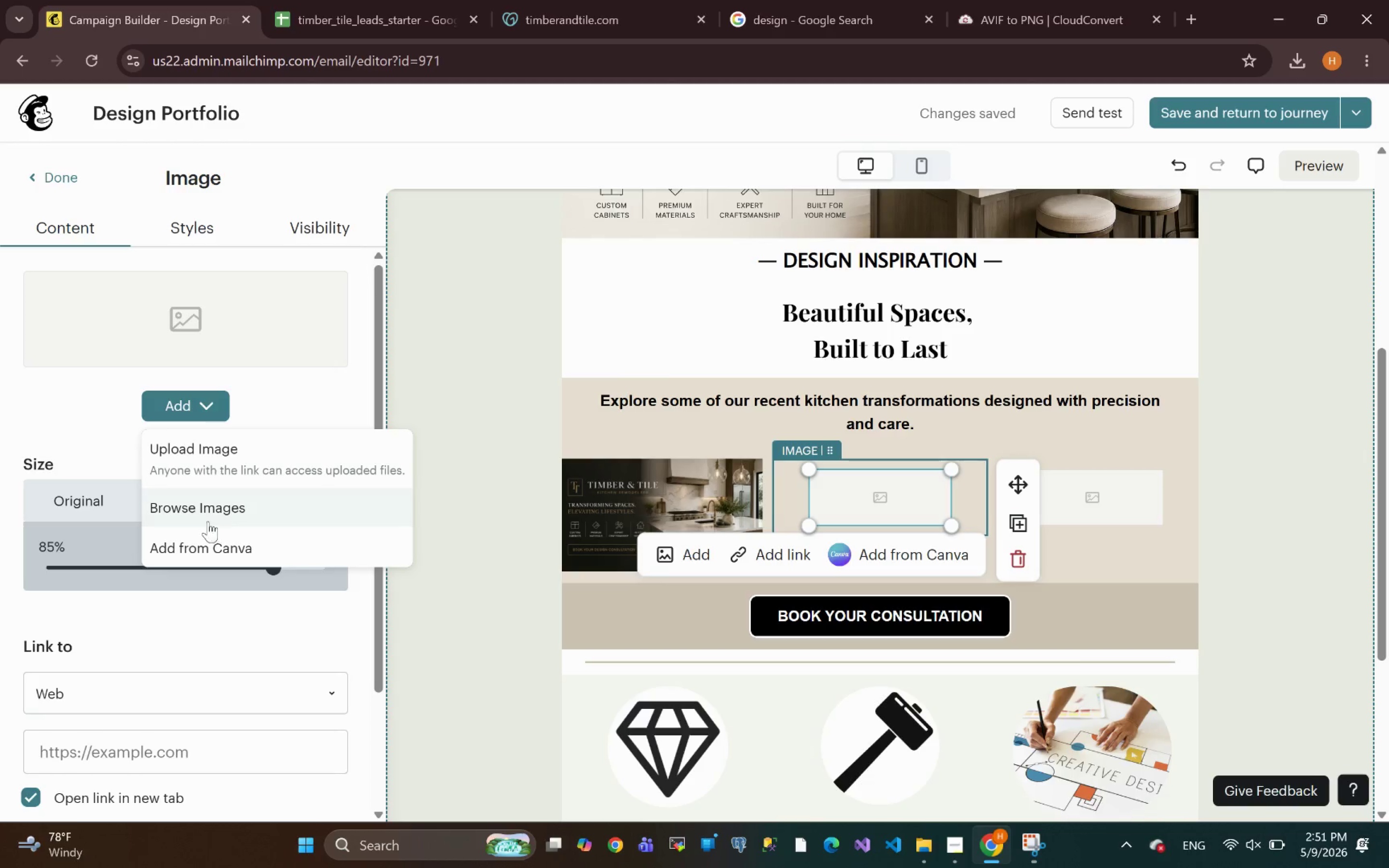 
left_click([196, 511])
 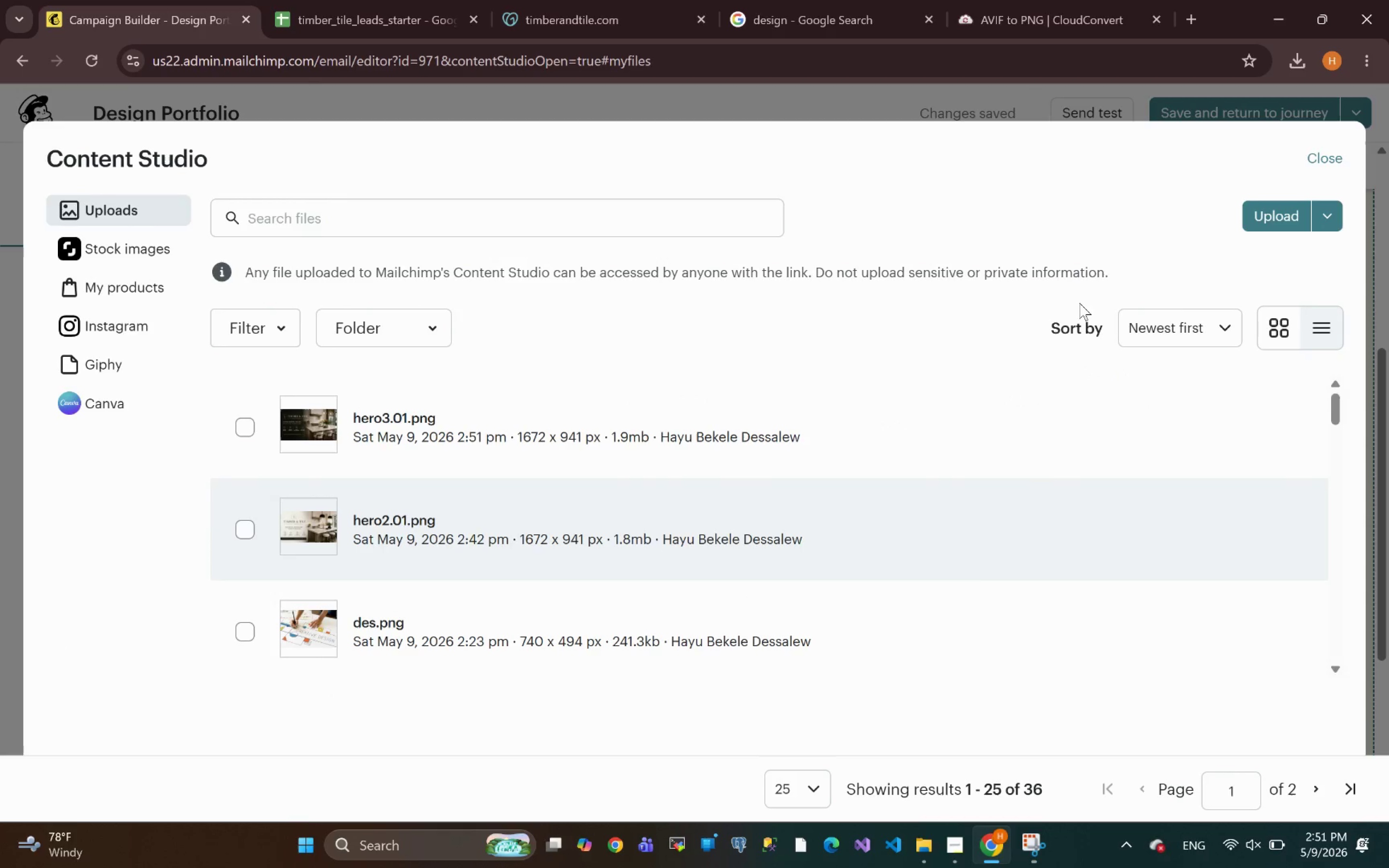 
left_click([1277, 330])
 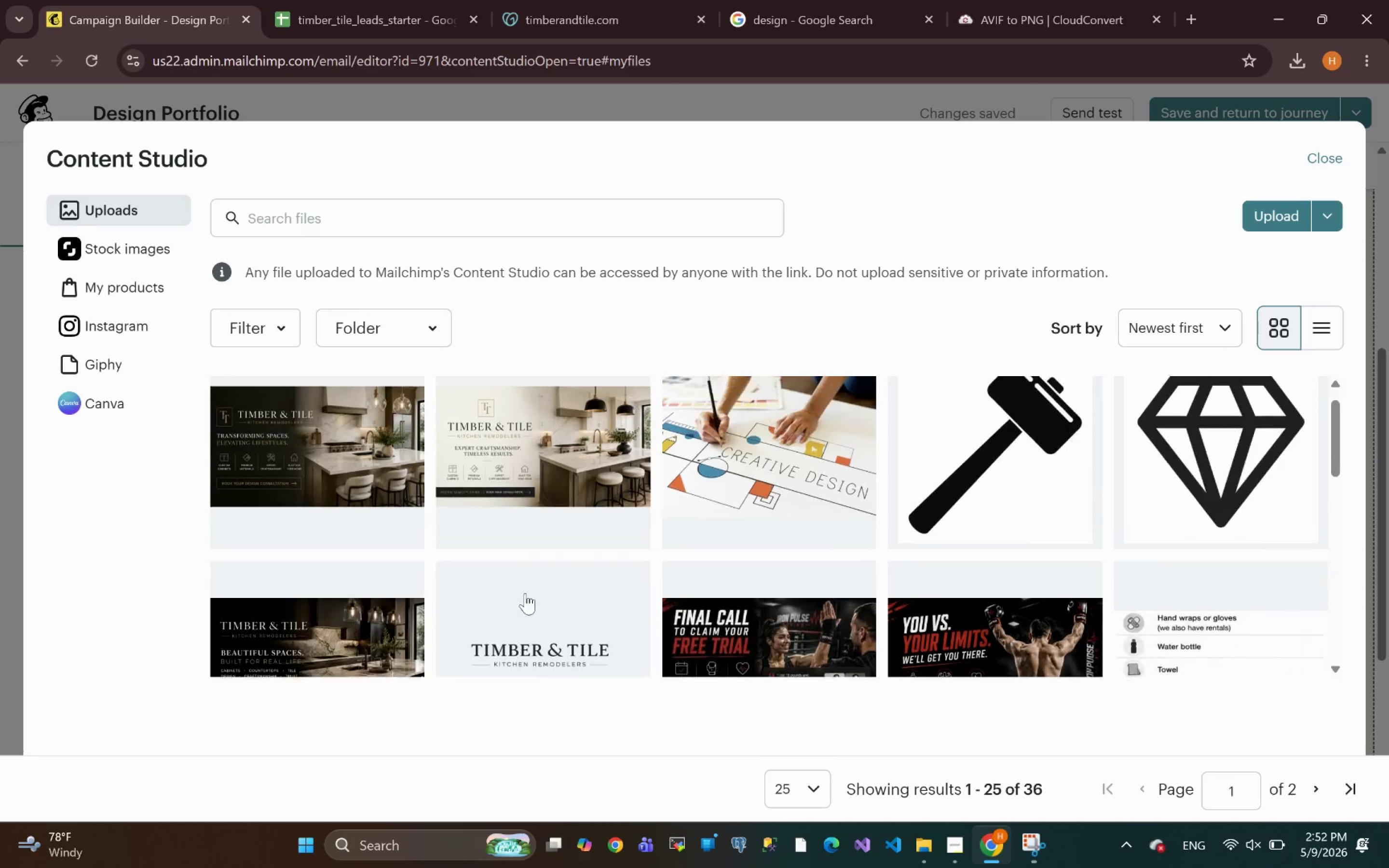 
wait(14.01)
 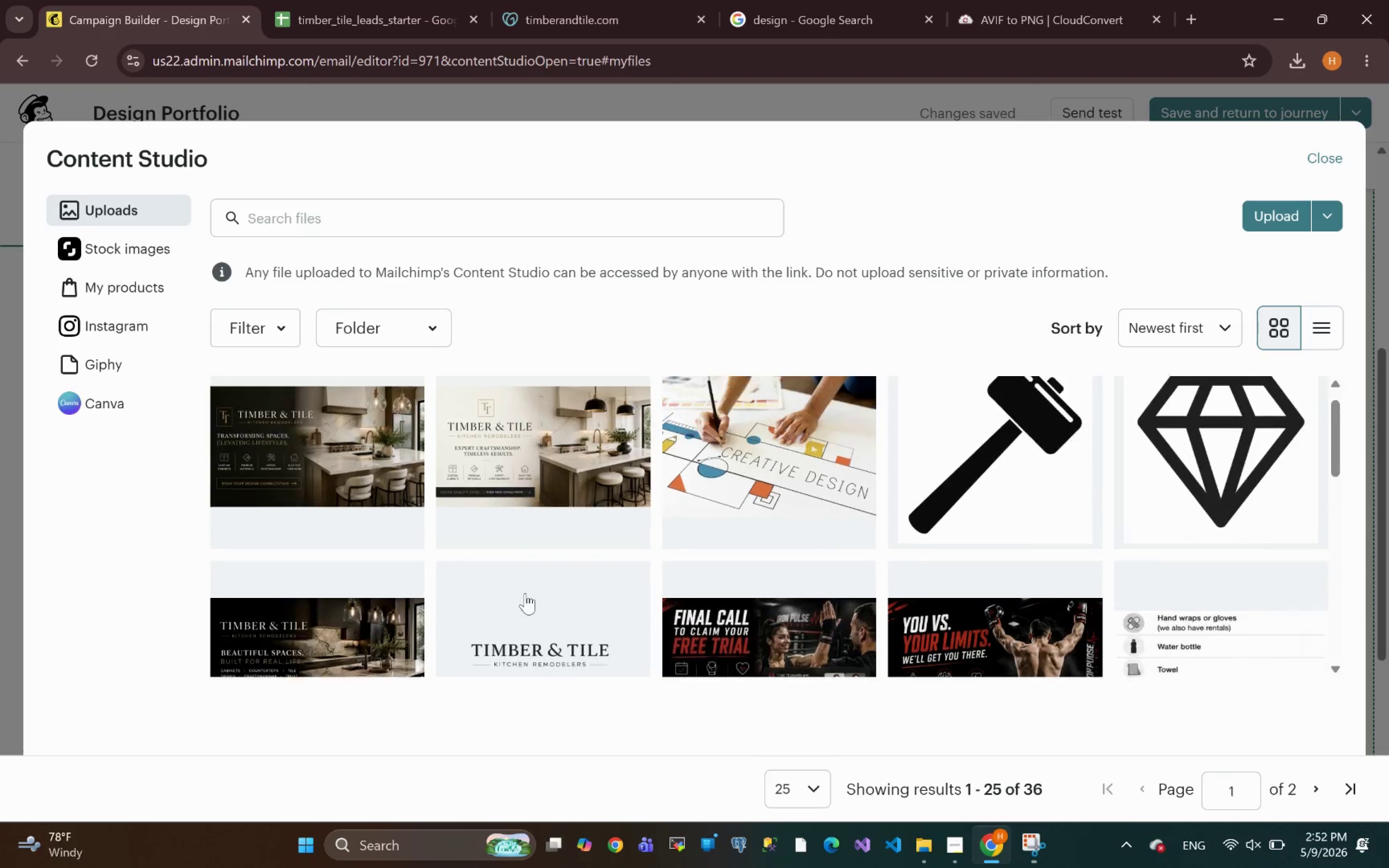 
left_click([564, 461])
 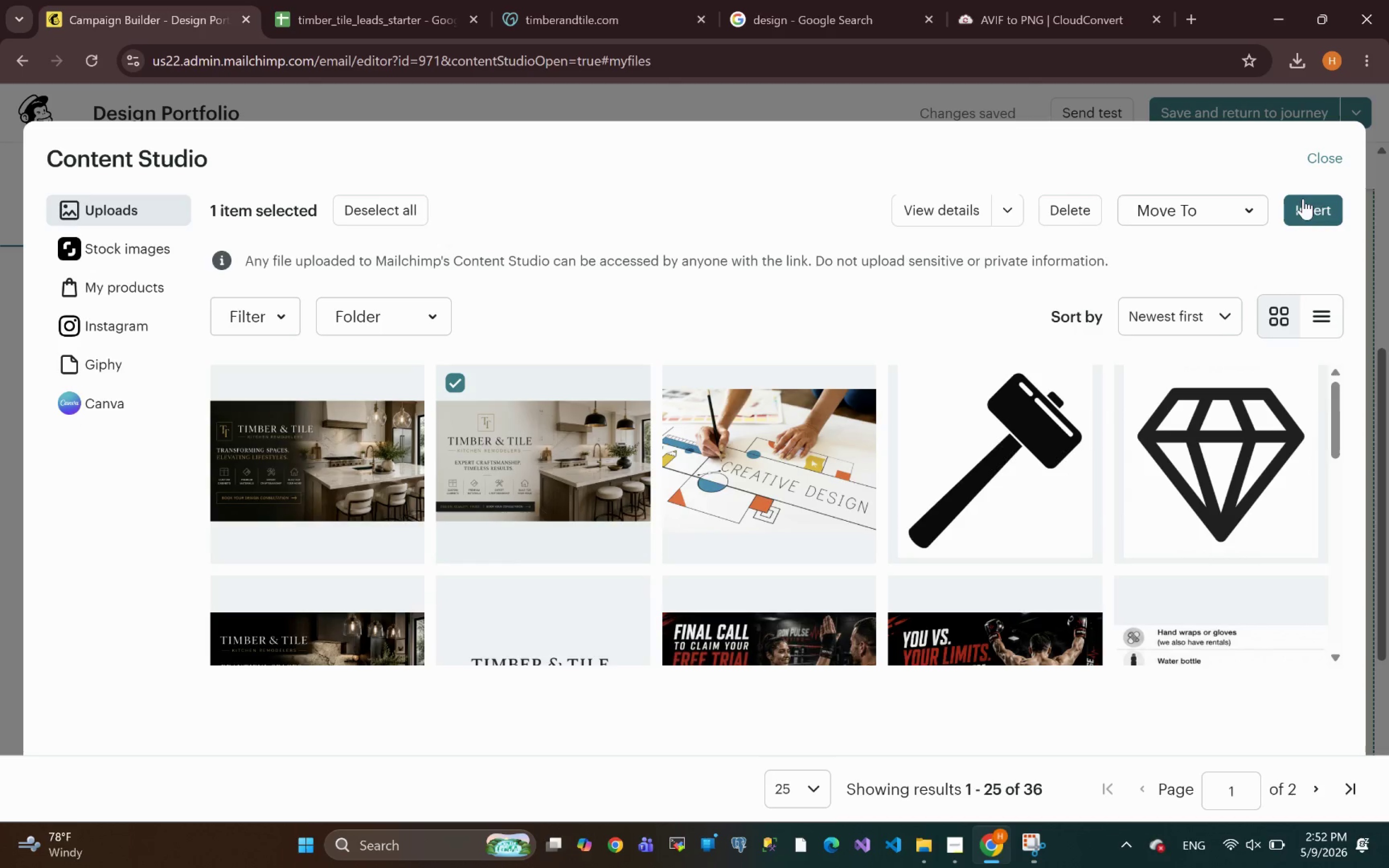 
left_click([1314, 209])
 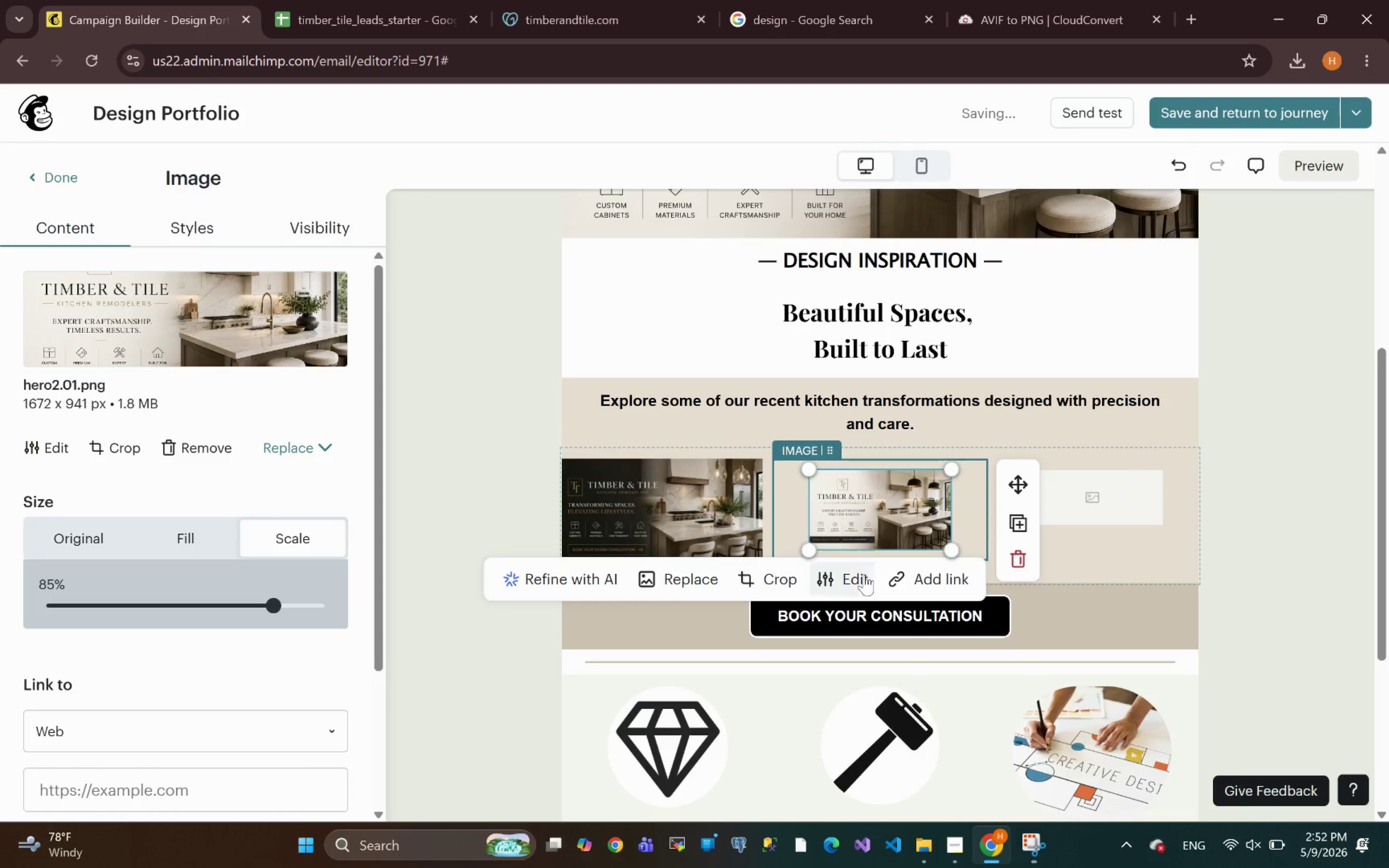 
left_click([767, 583])
 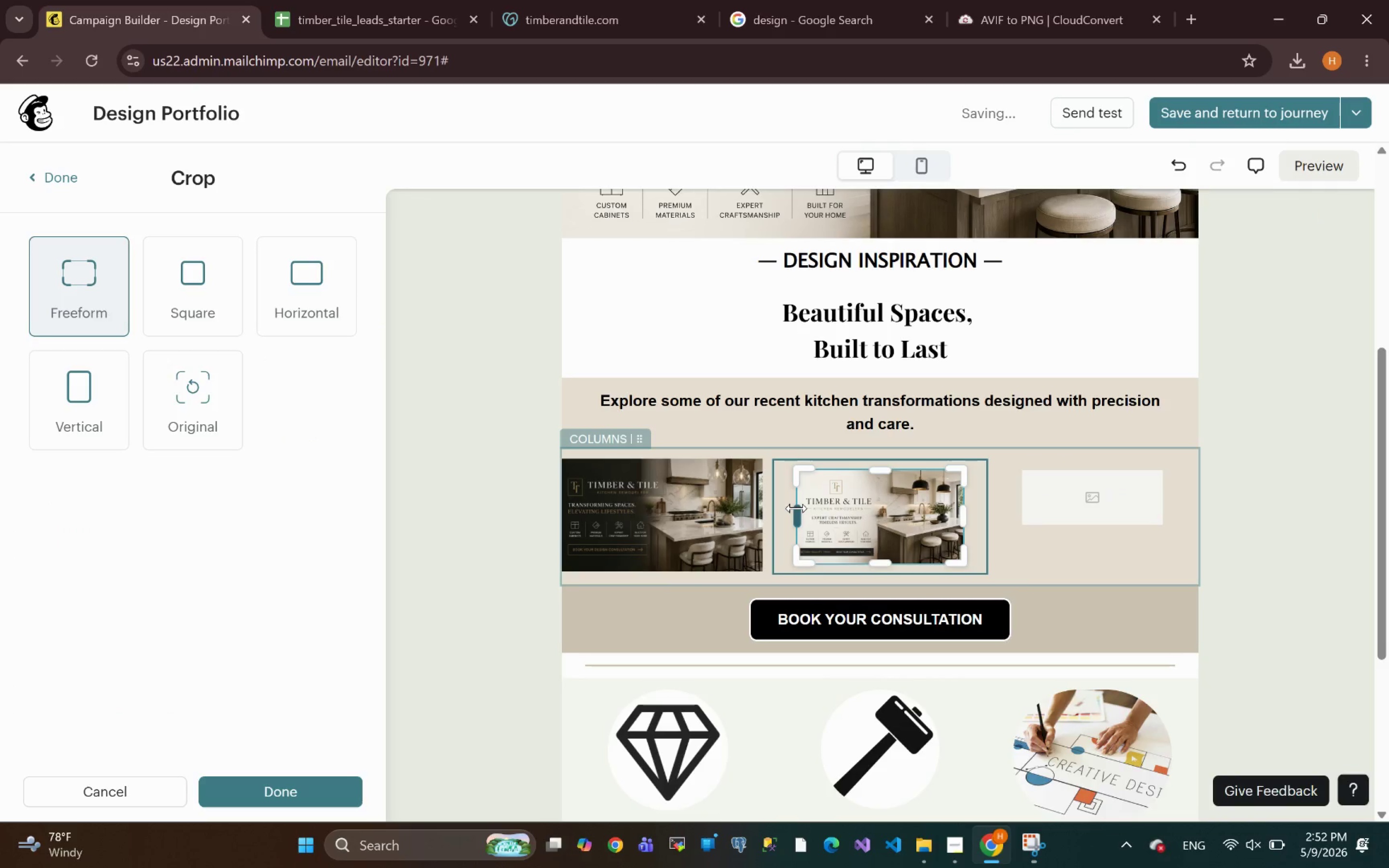 
left_click_drag(start_coordinate=[797, 508], to_coordinate=[876, 507])
 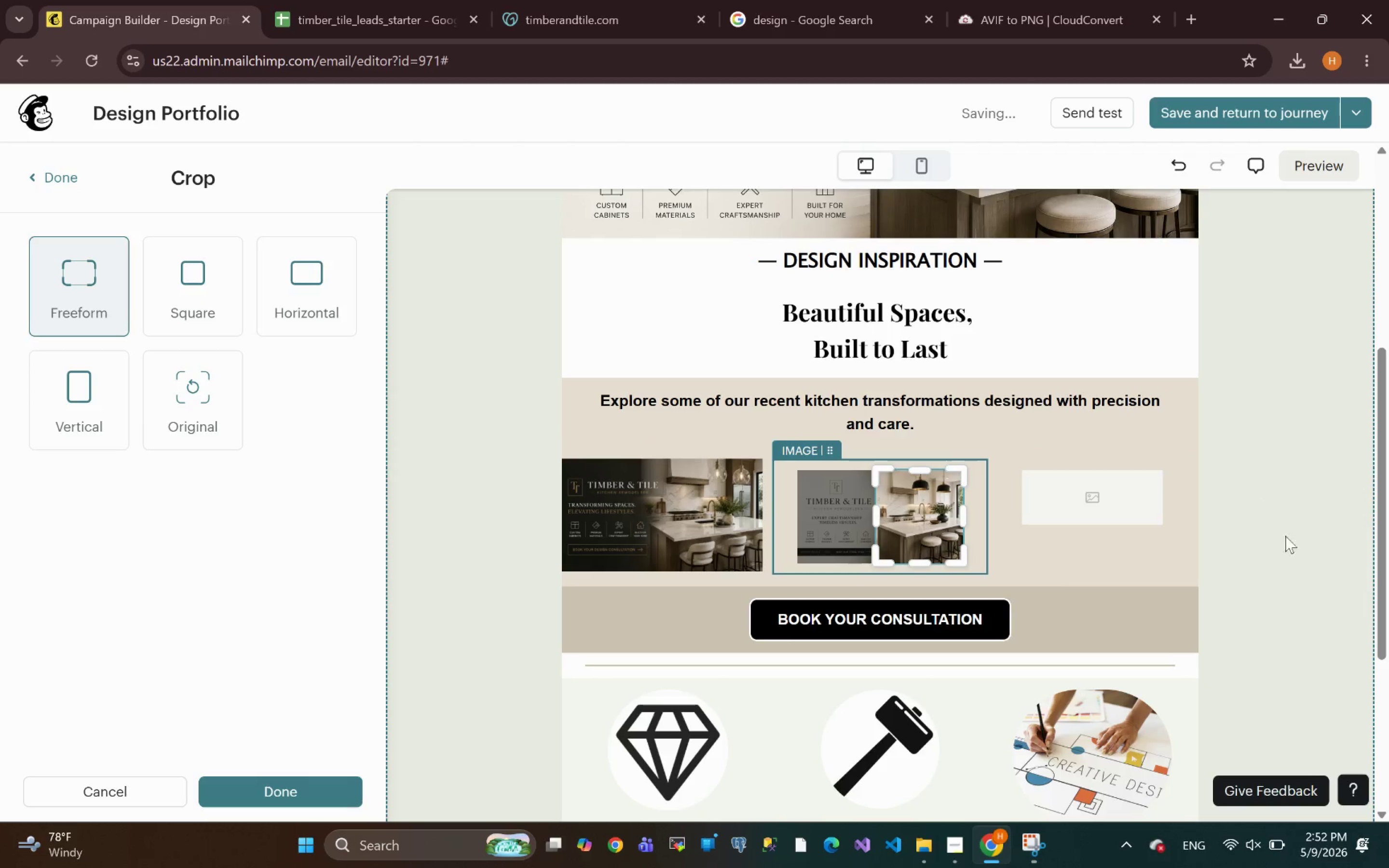 
left_click([1279, 541])
 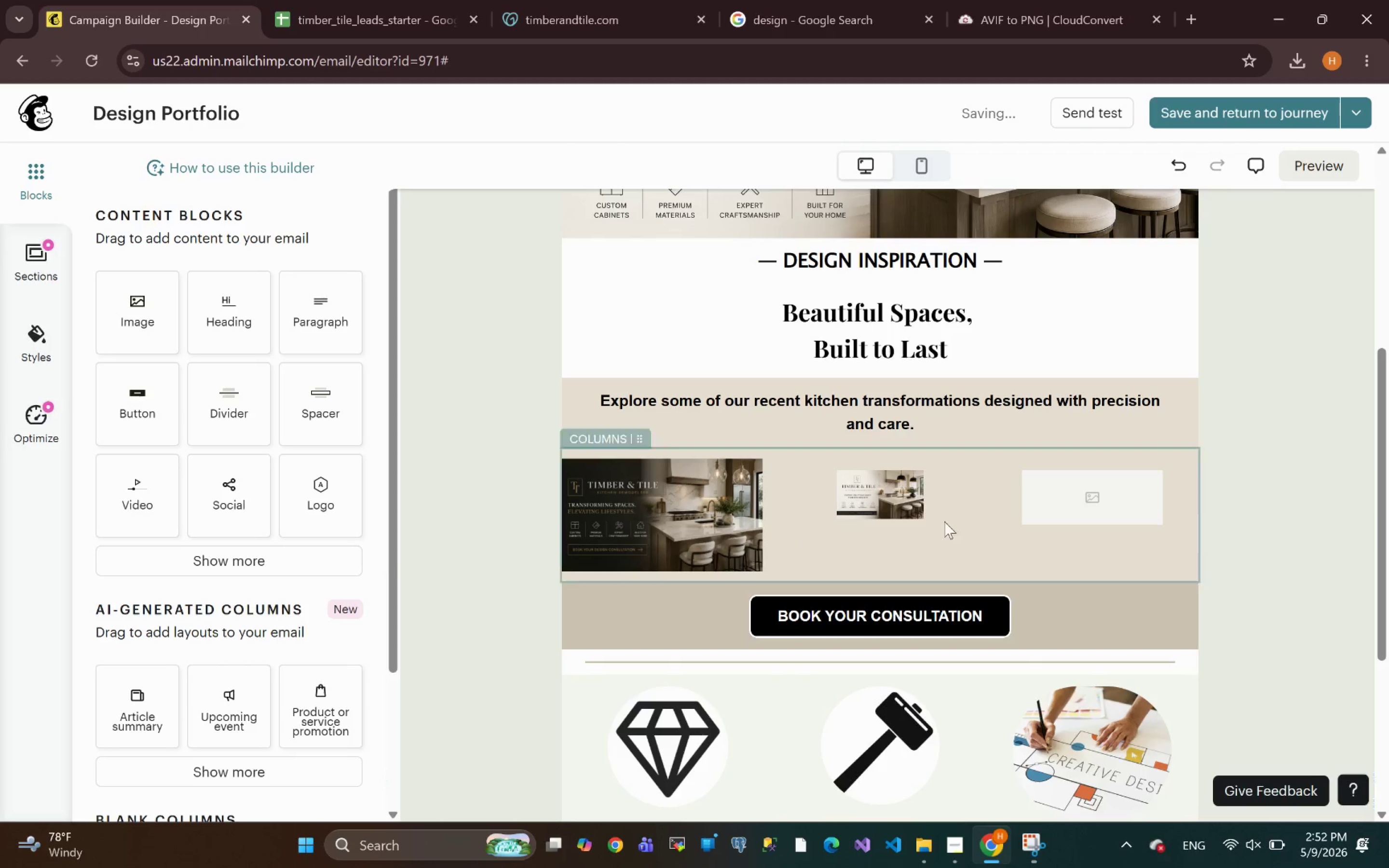 
left_click([900, 508])
 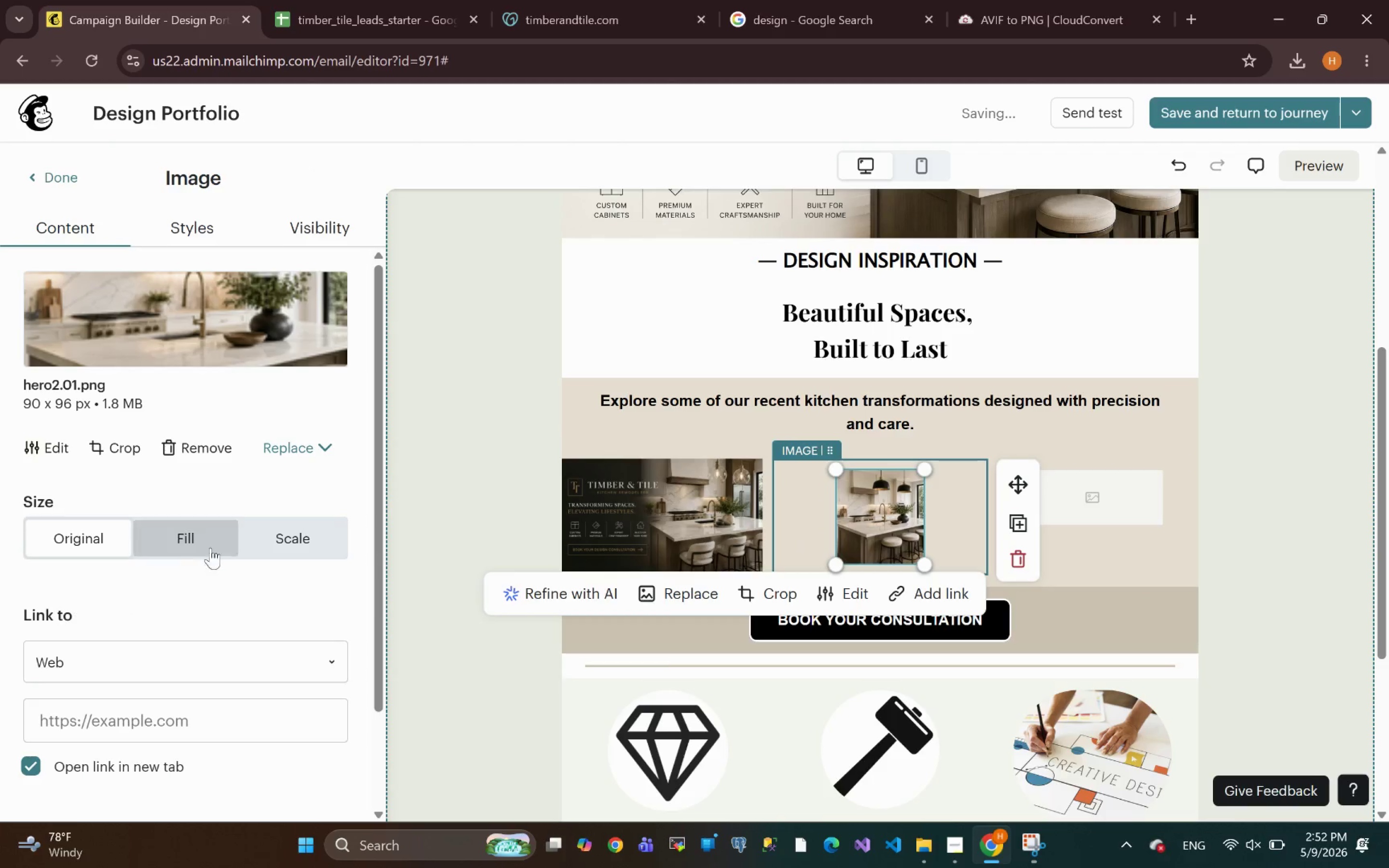 
left_click([192, 542])
 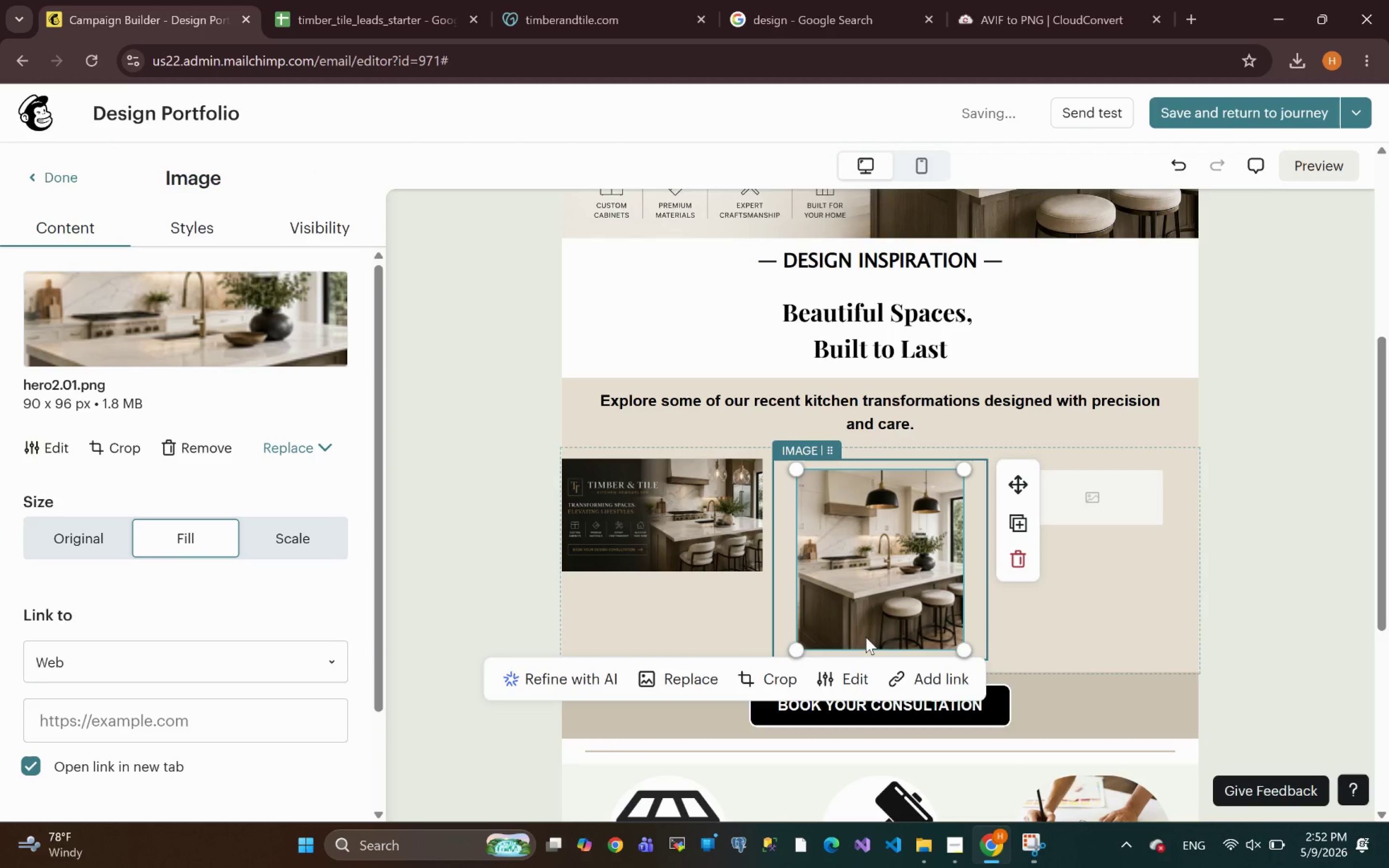 
wait(8.06)
 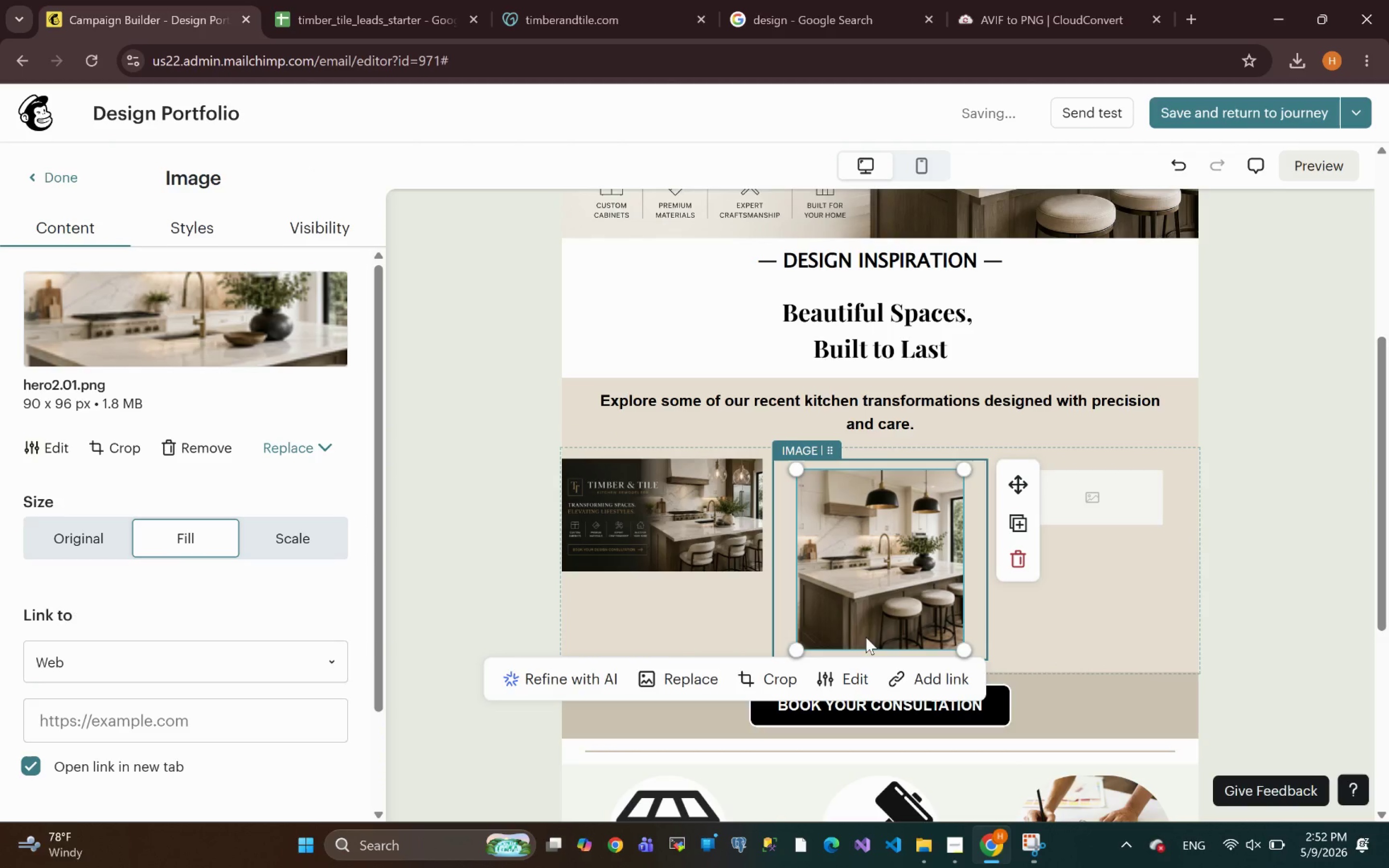 
left_click([767, 681])
 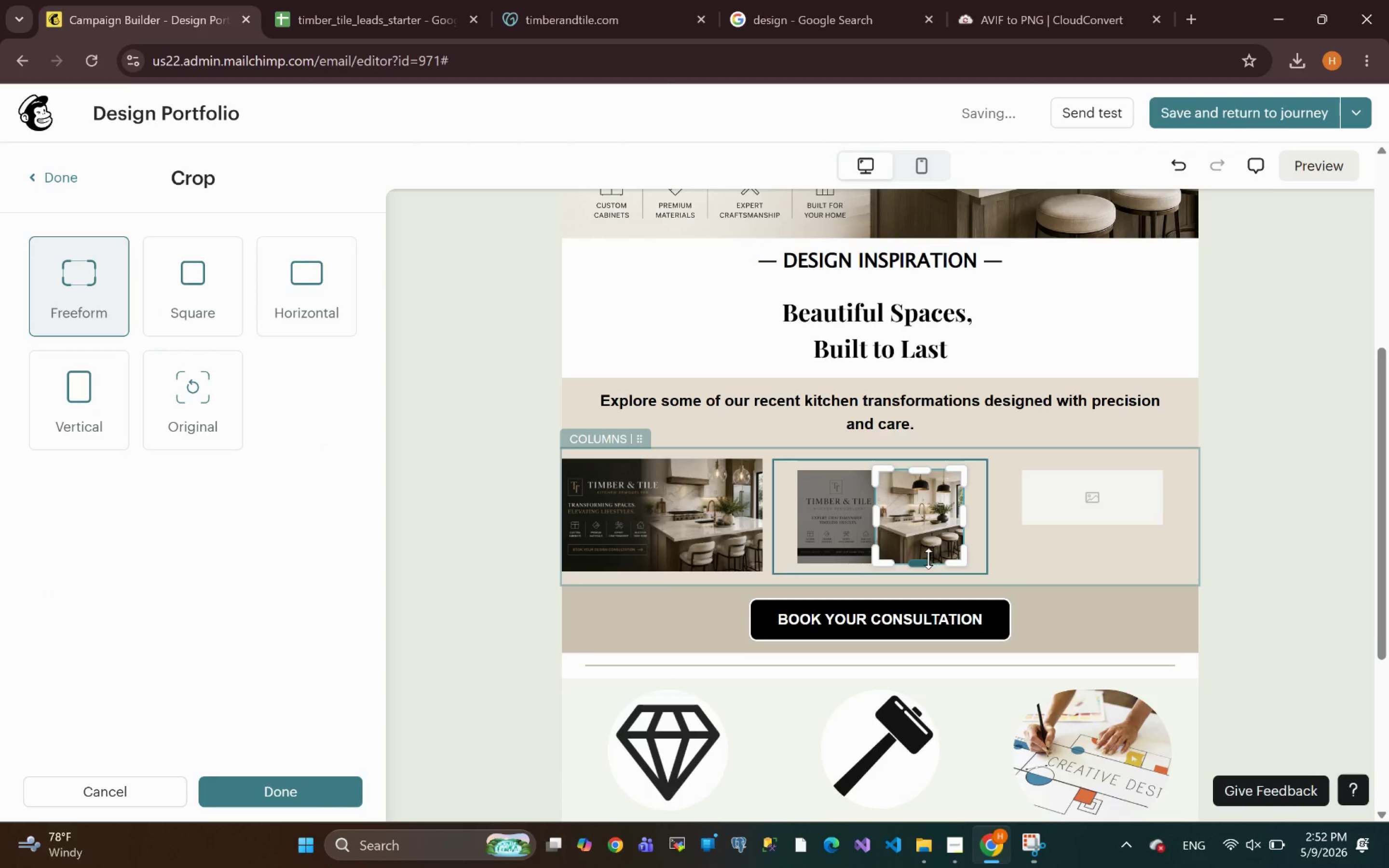 
left_click_drag(start_coordinate=[926, 558], to_coordinate=[927, 549])
 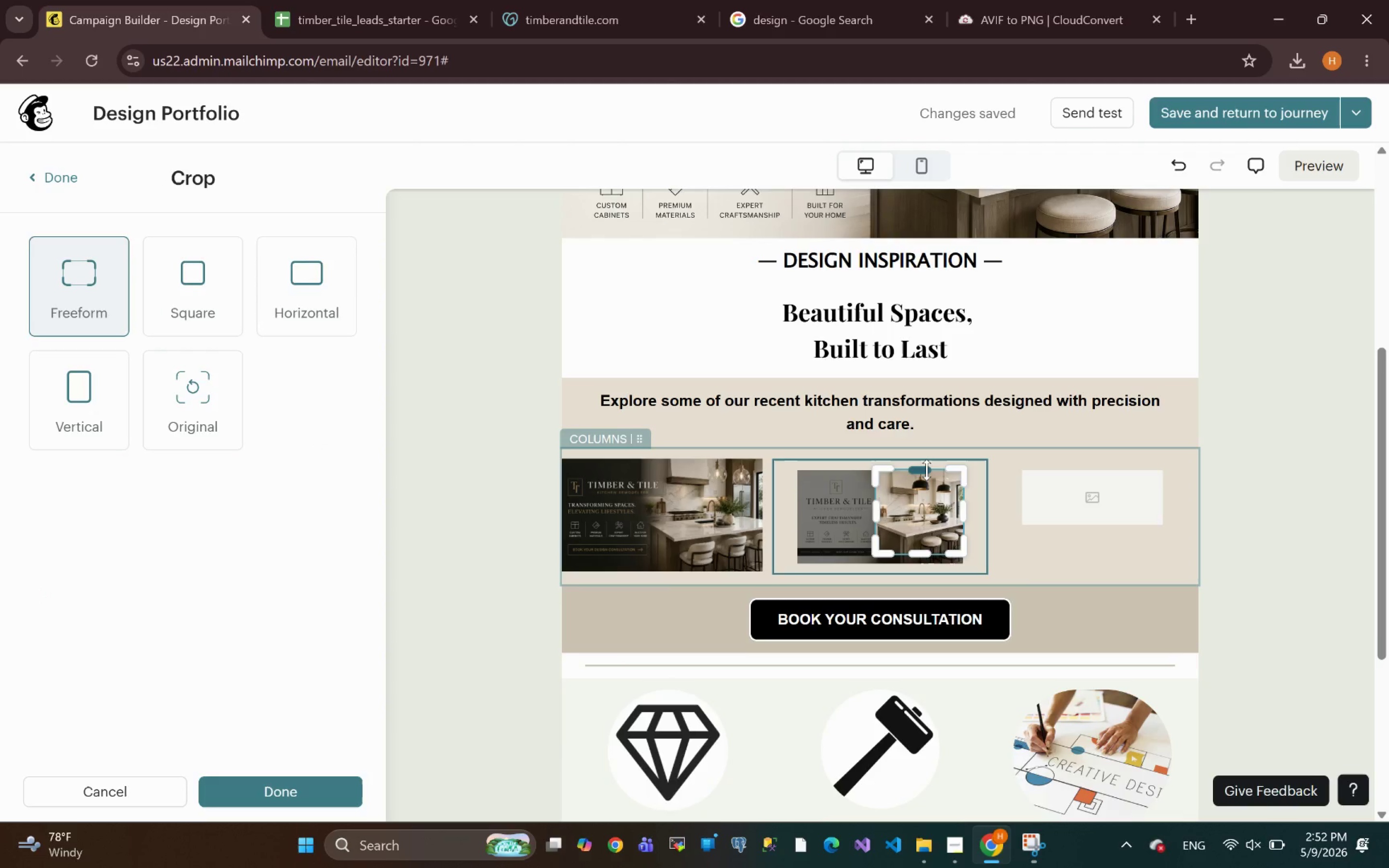 
left_click_drag(start_coordinate=[926, 470], to_coordinate=[927, 474])
 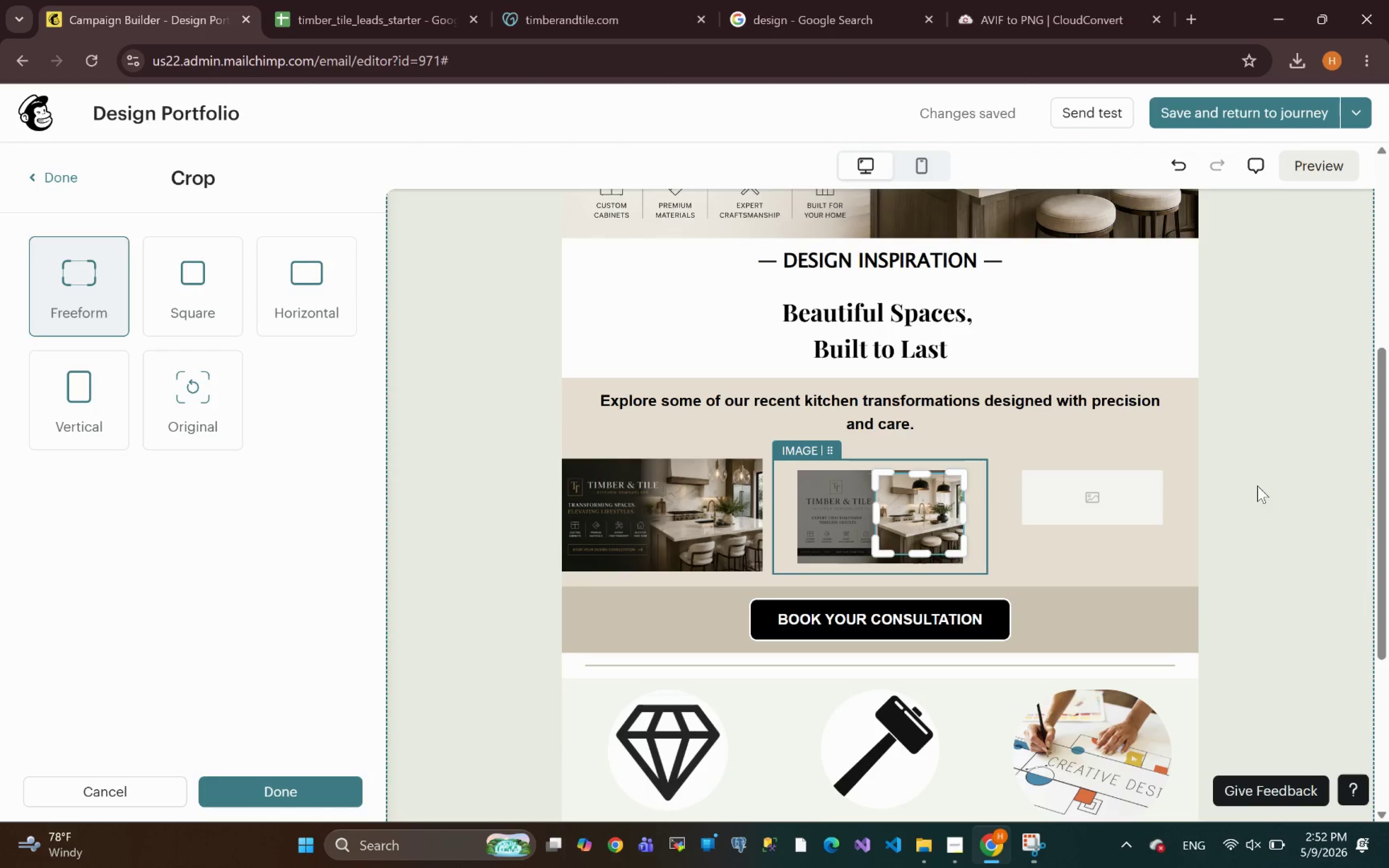 
left_click([1257, 486])
 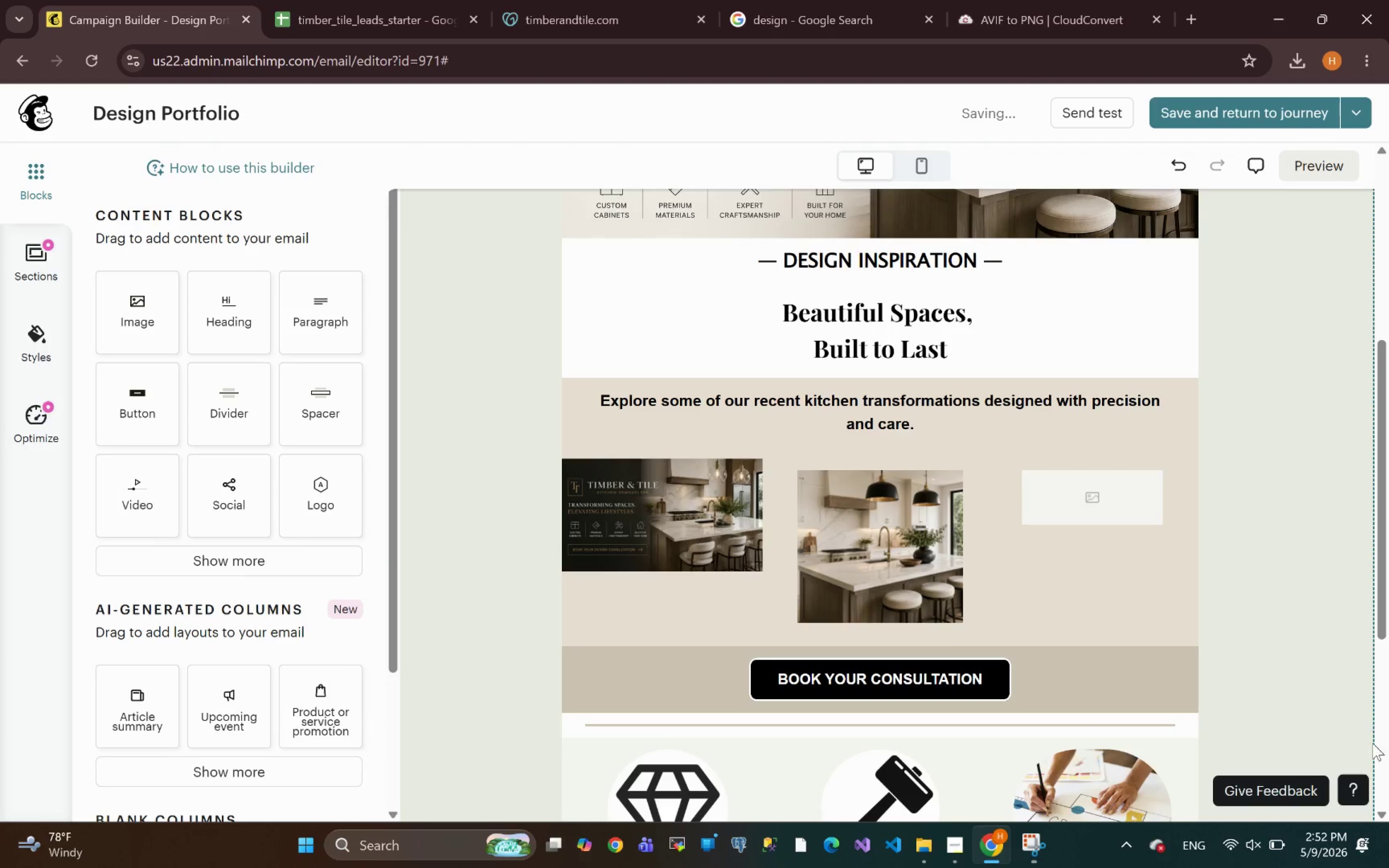 
left_click([891, 604])
 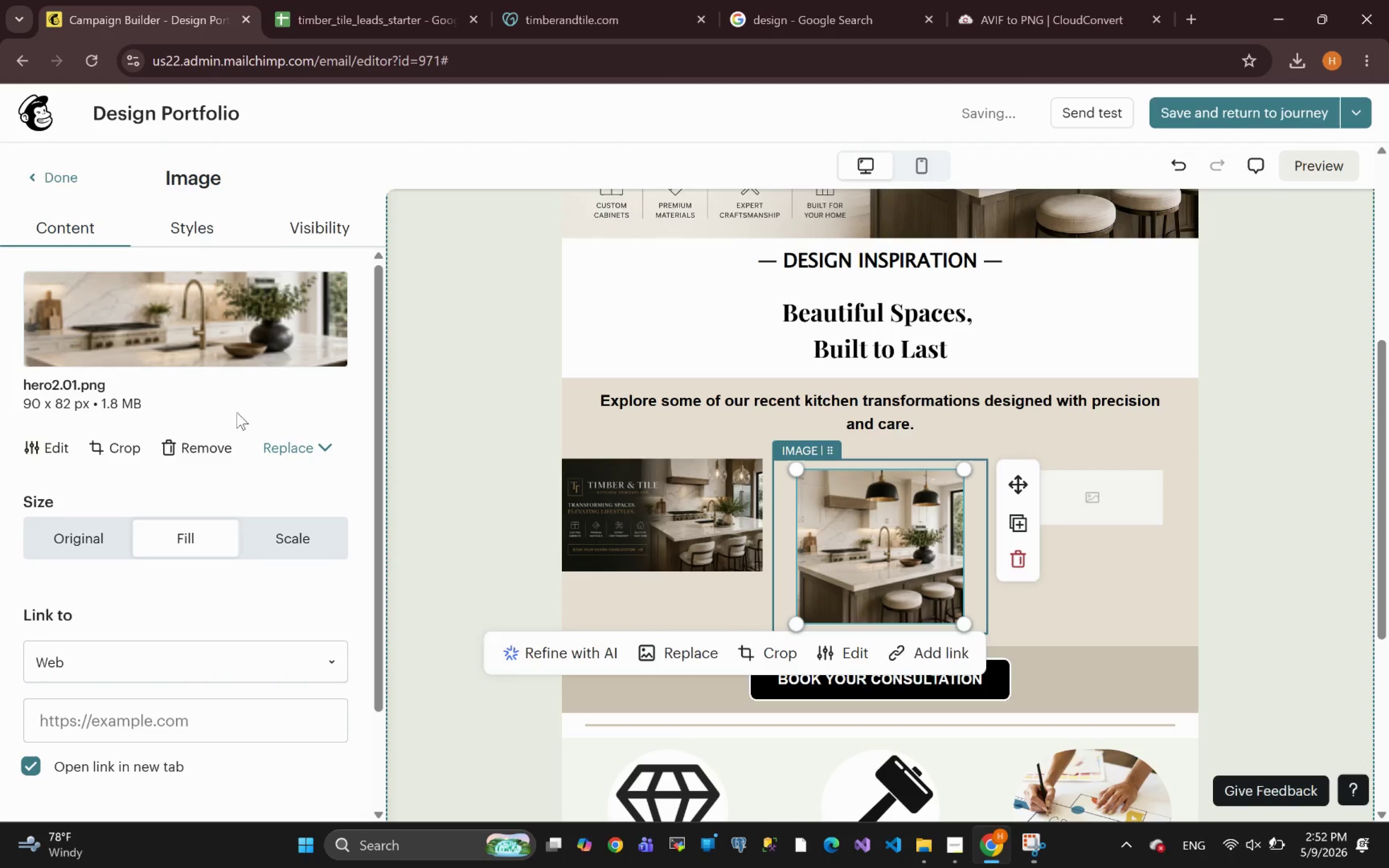 
wait(6.29)
 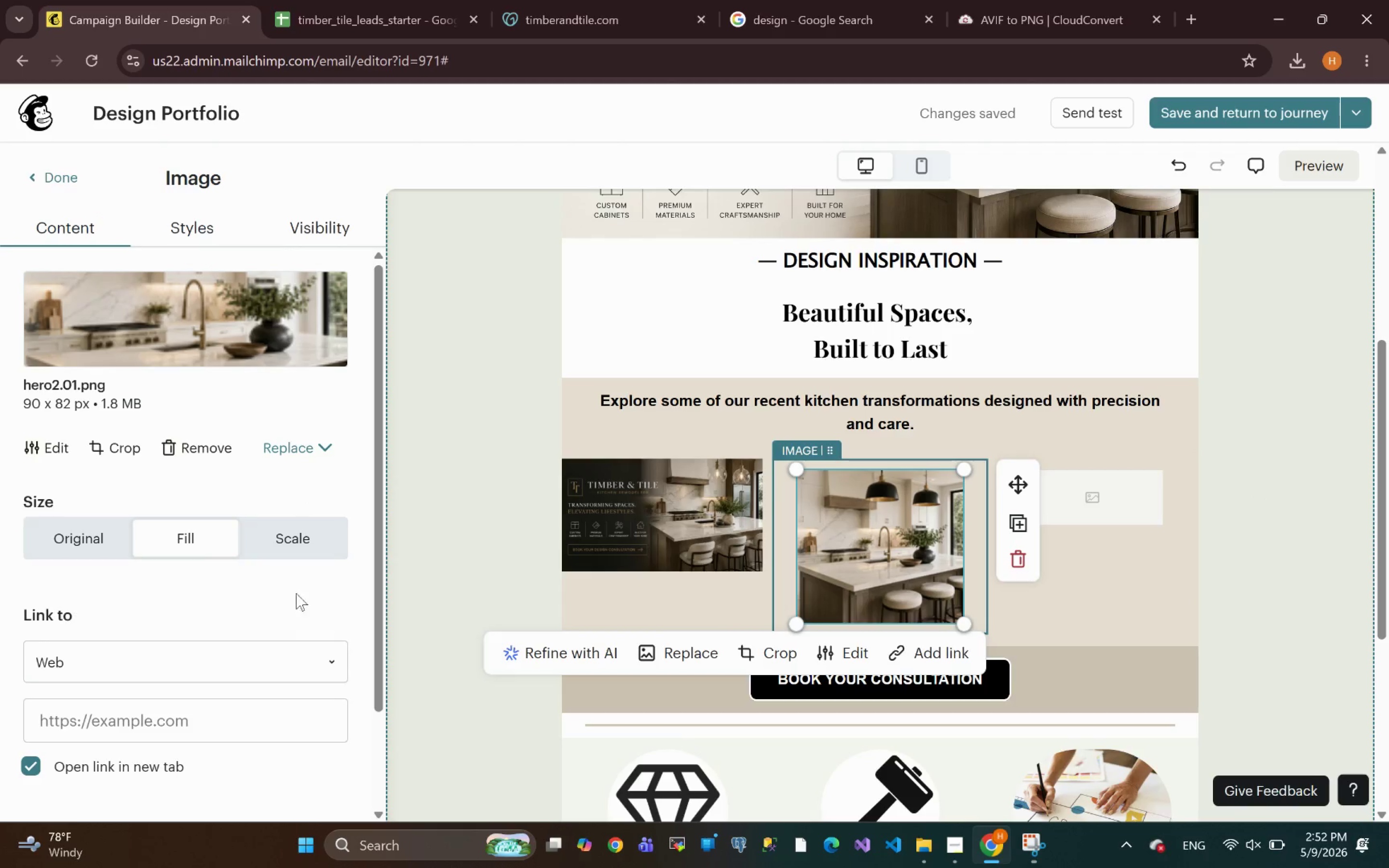 
left_click([194, 241])
 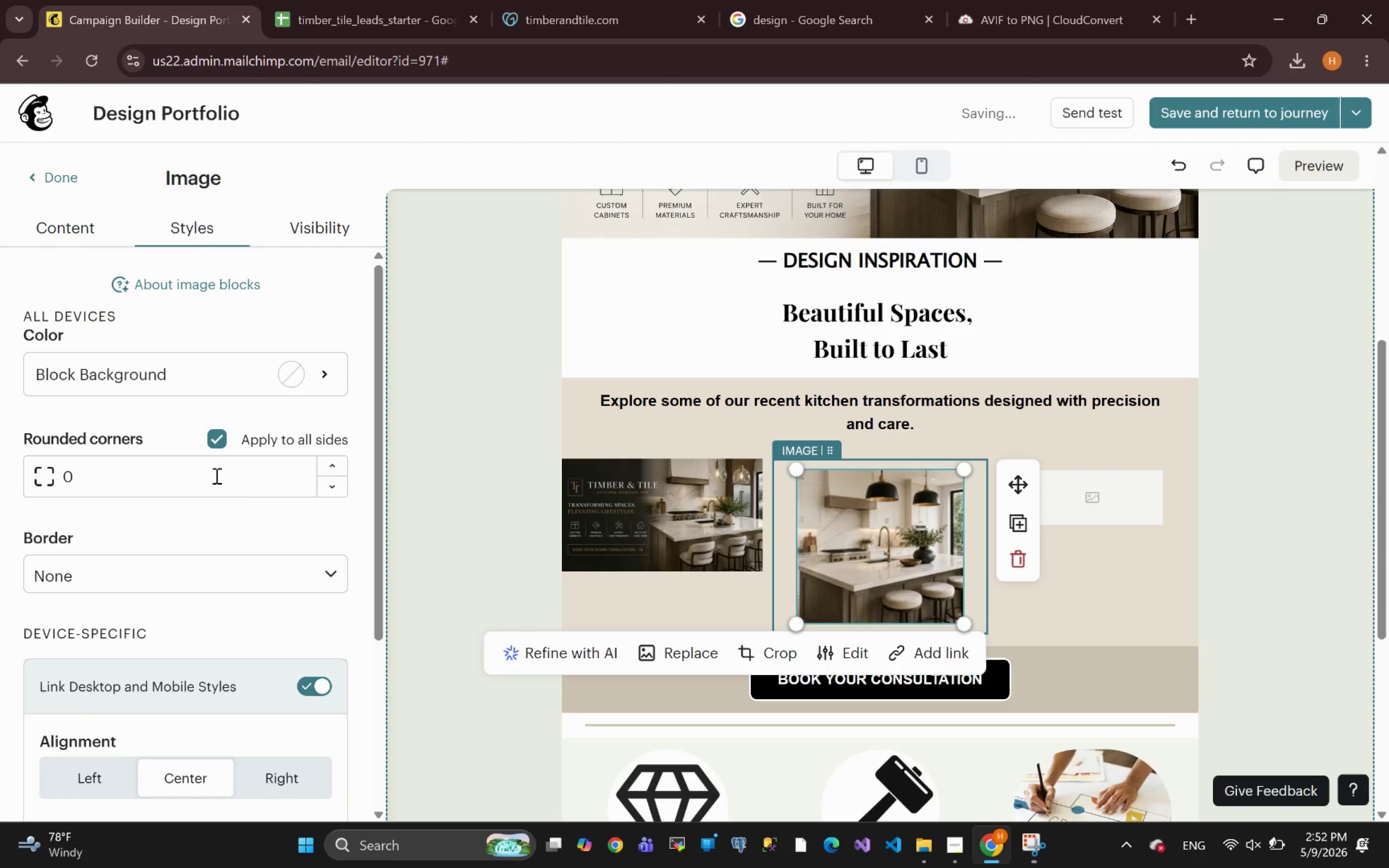 
mouse_move([234, 553])
 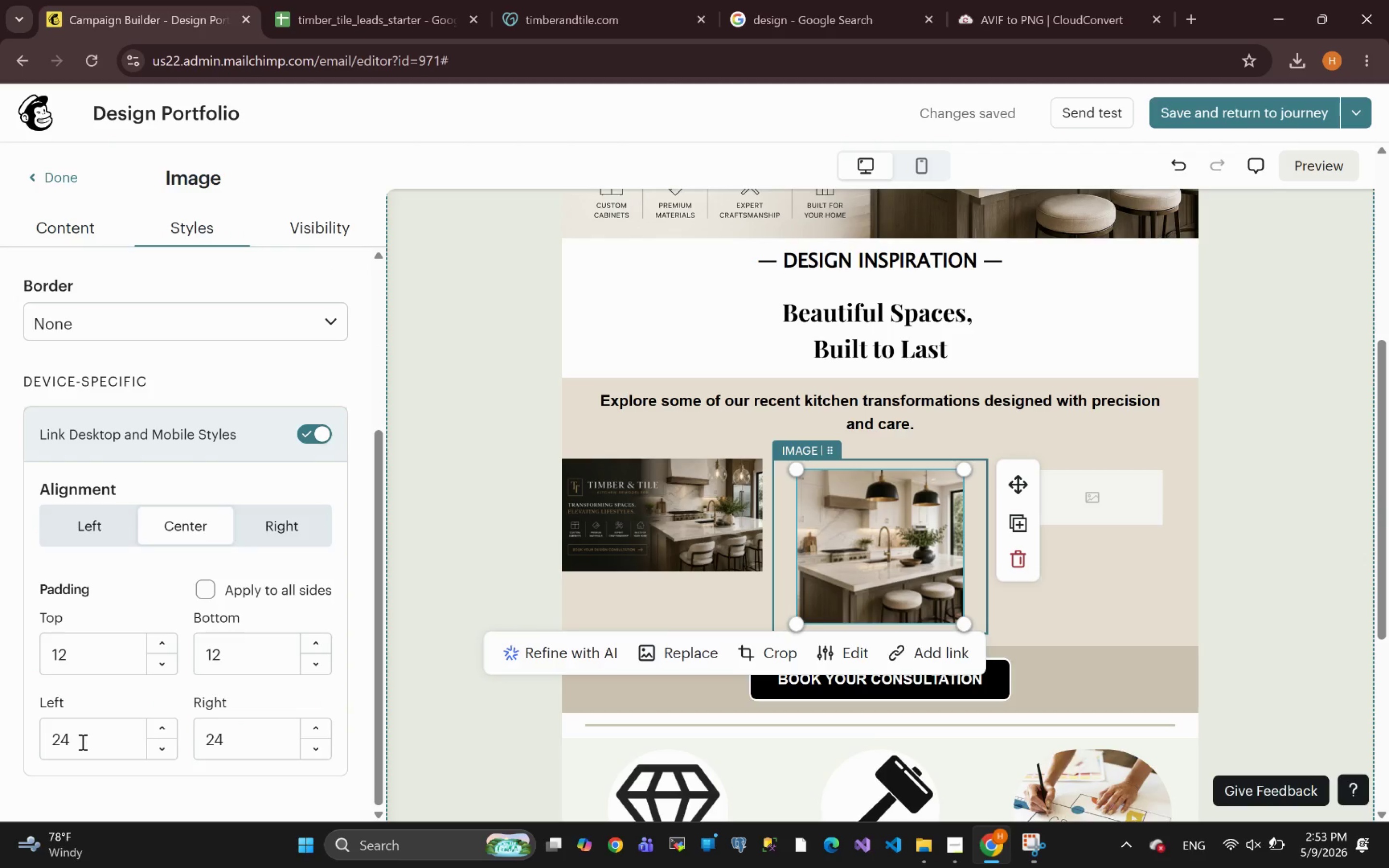 
wait(5.84)
 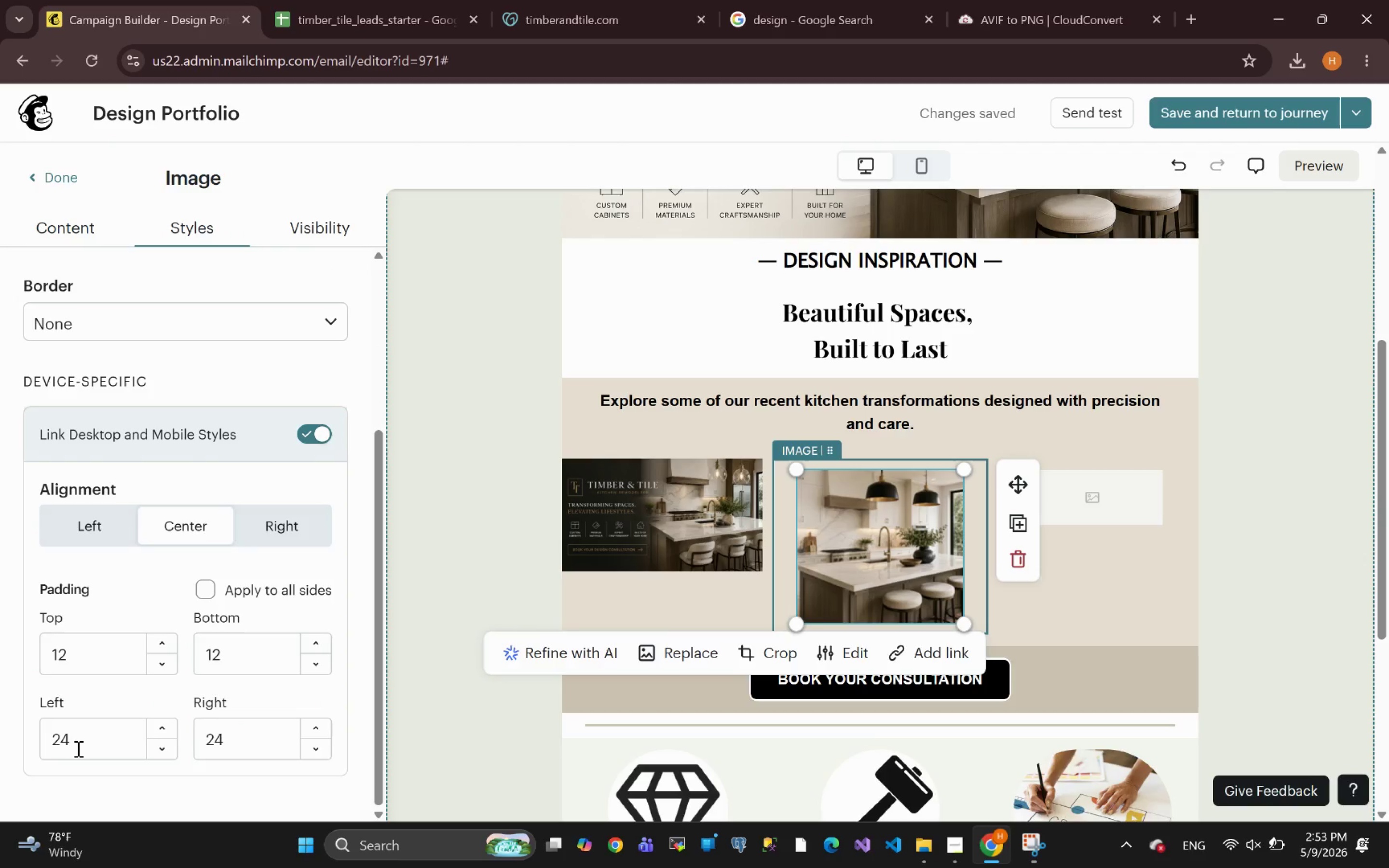 
left_click_drag(start_coordinate=[82, 742], to_coordinate=[0, 744])
 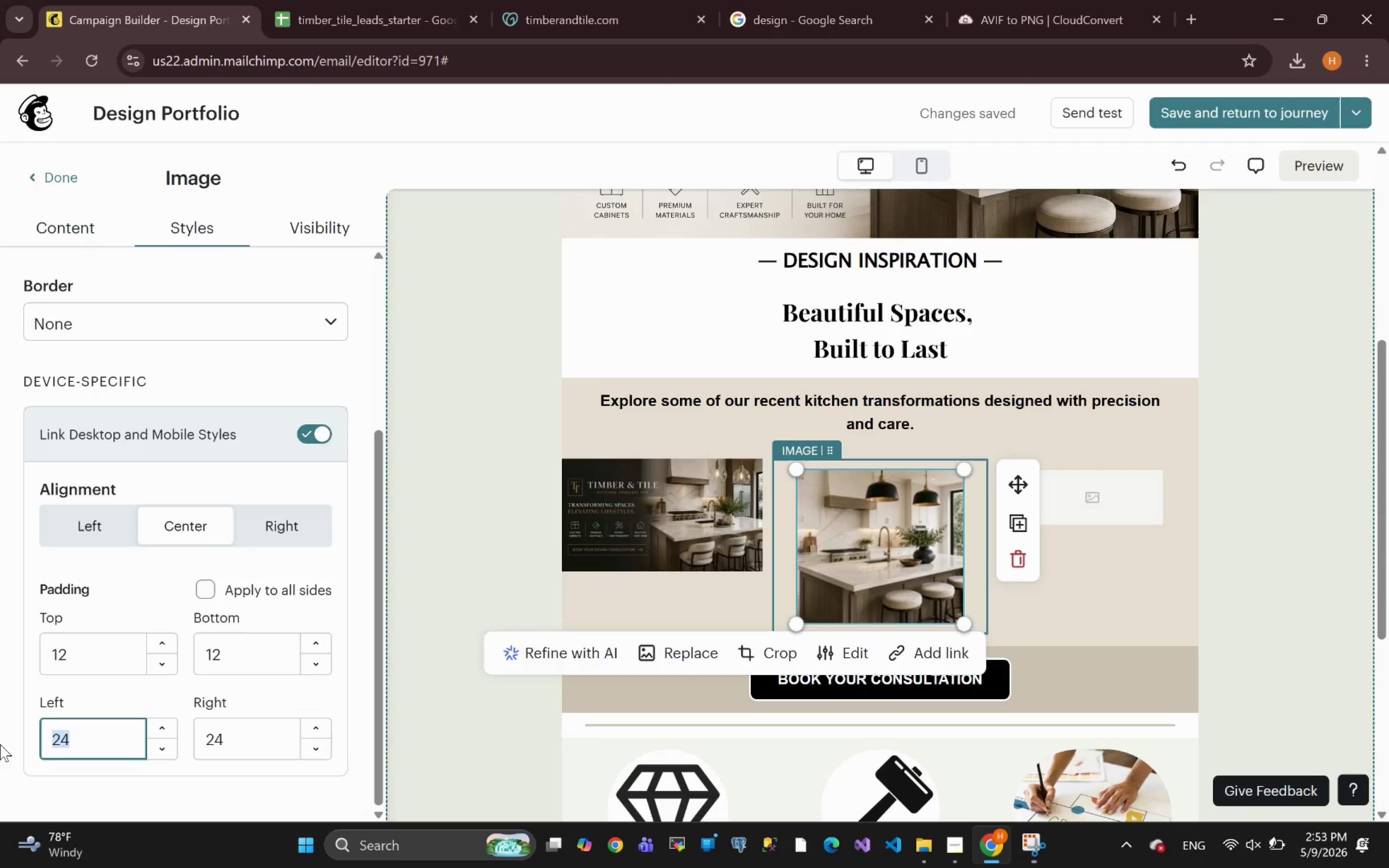 
key(0)
 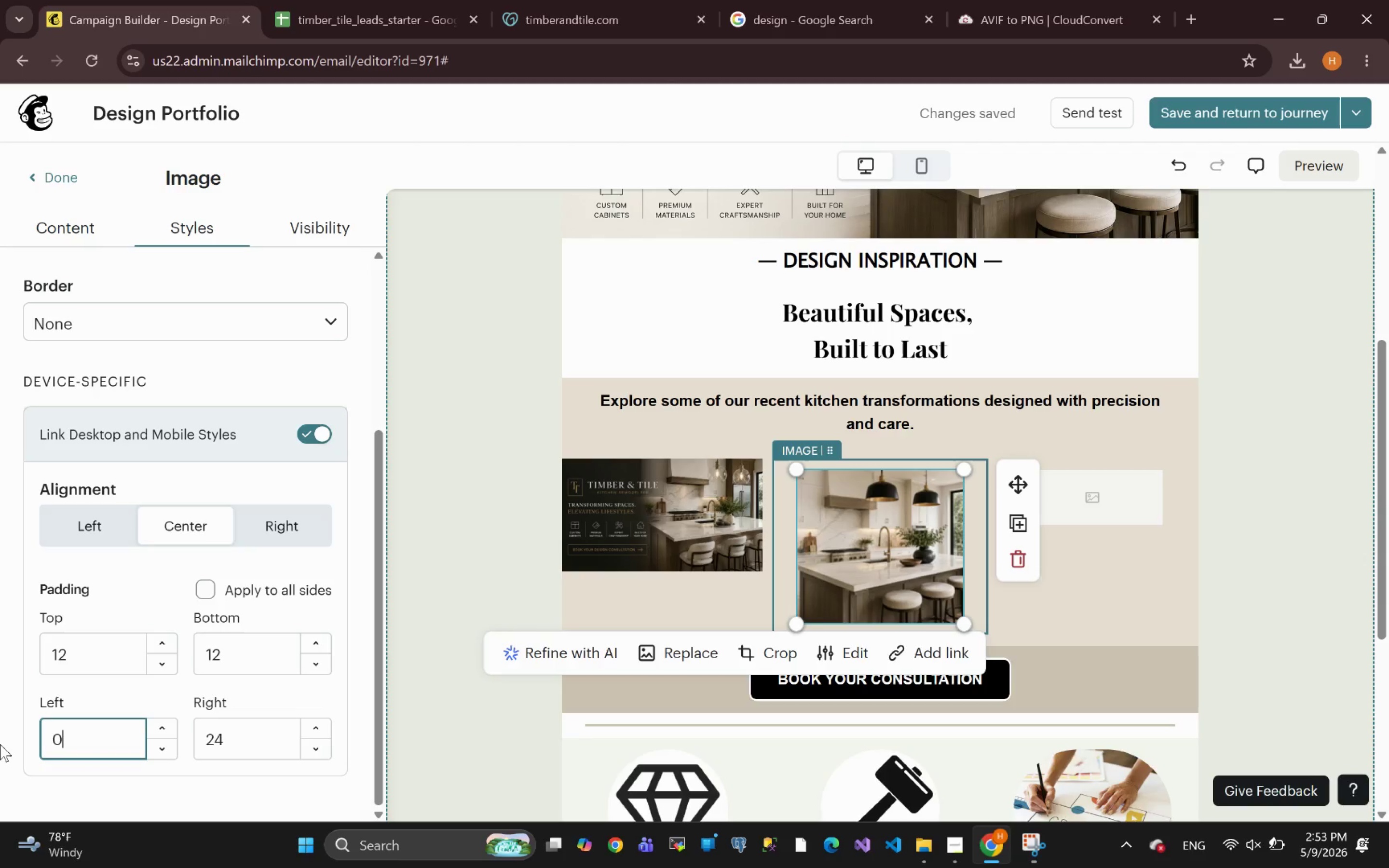 
key(Enter)
 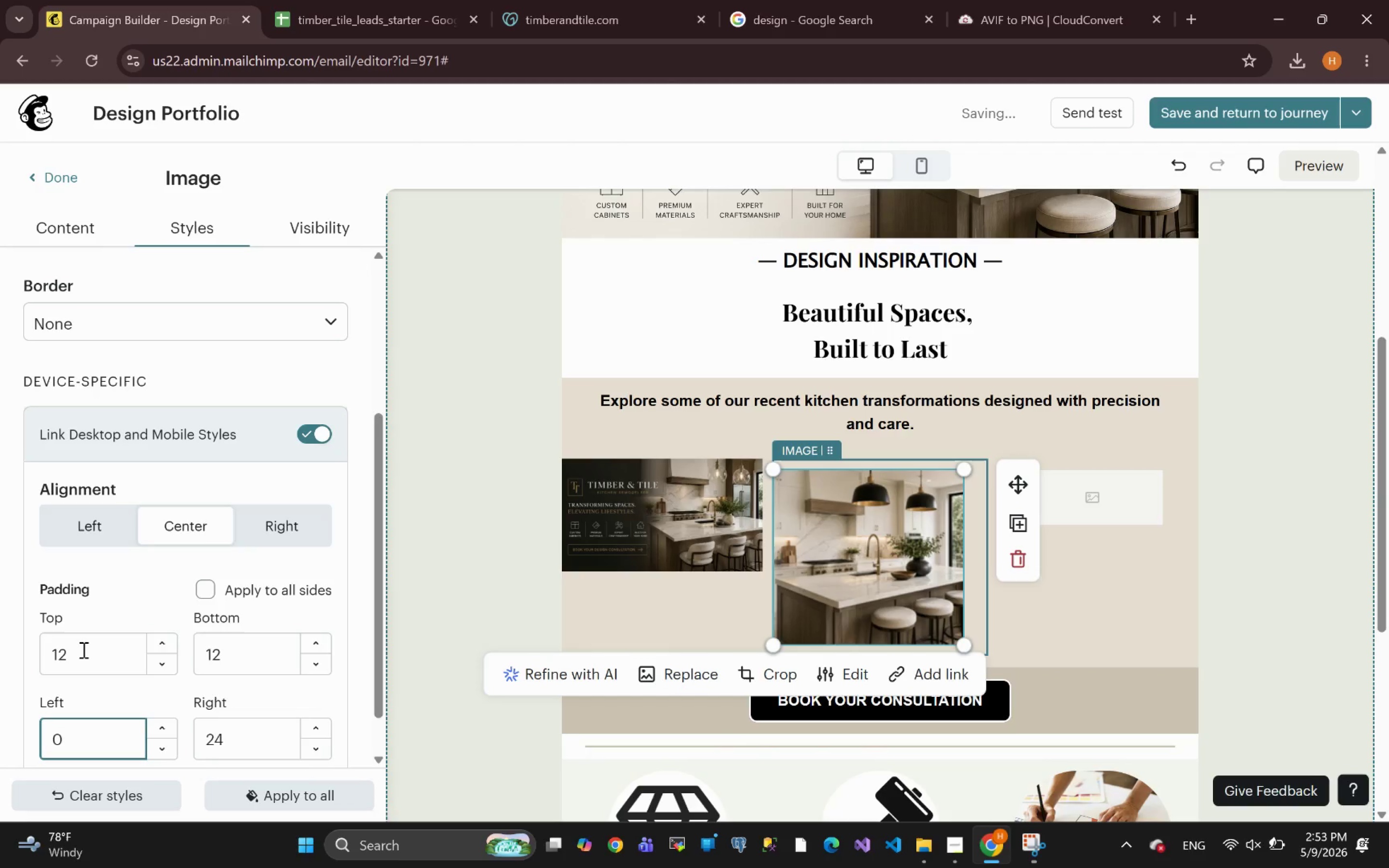 
left_click_drag(start_coordinate=[82, 650], to_coordinate=[0, 643])
 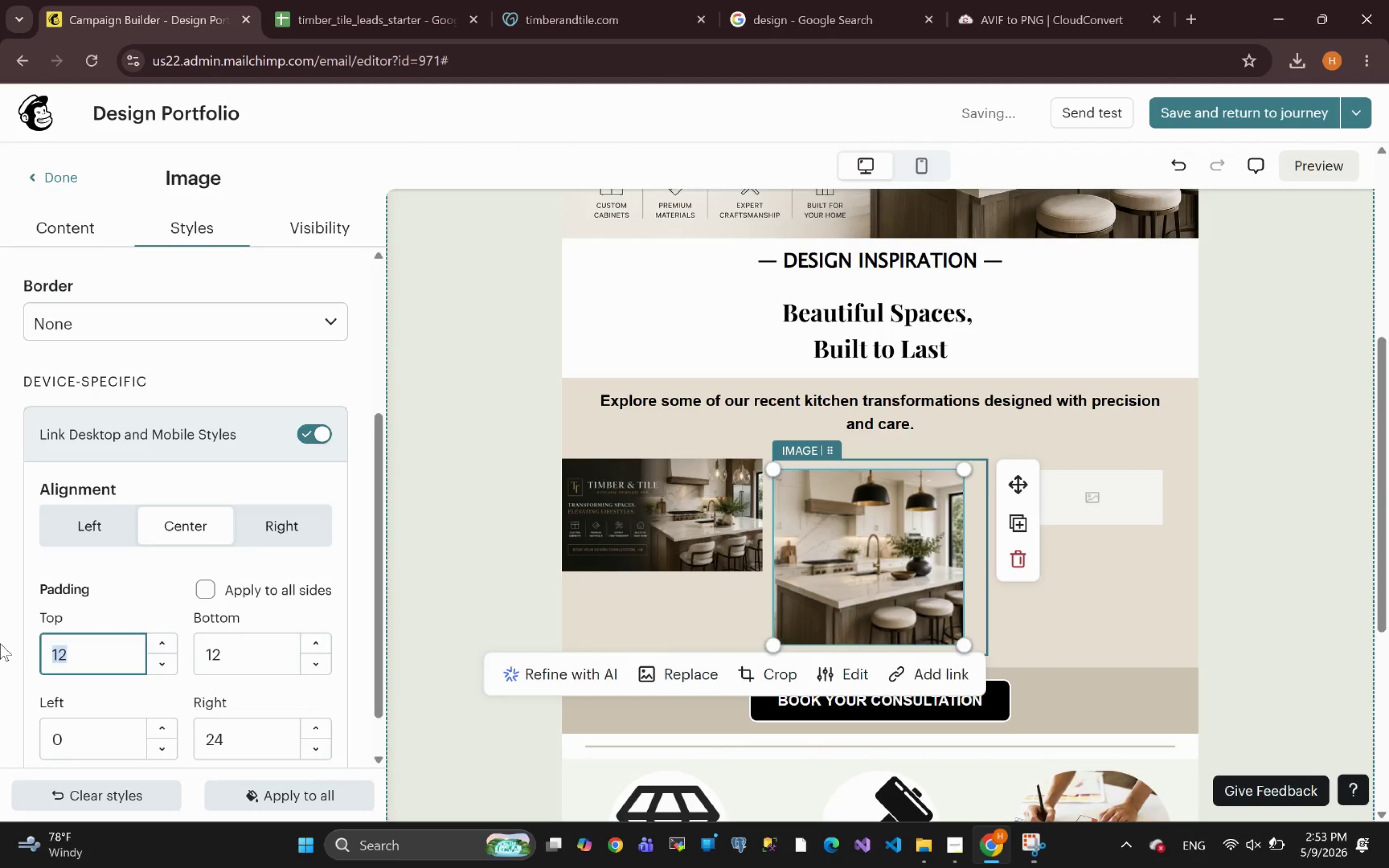 
key(0)
 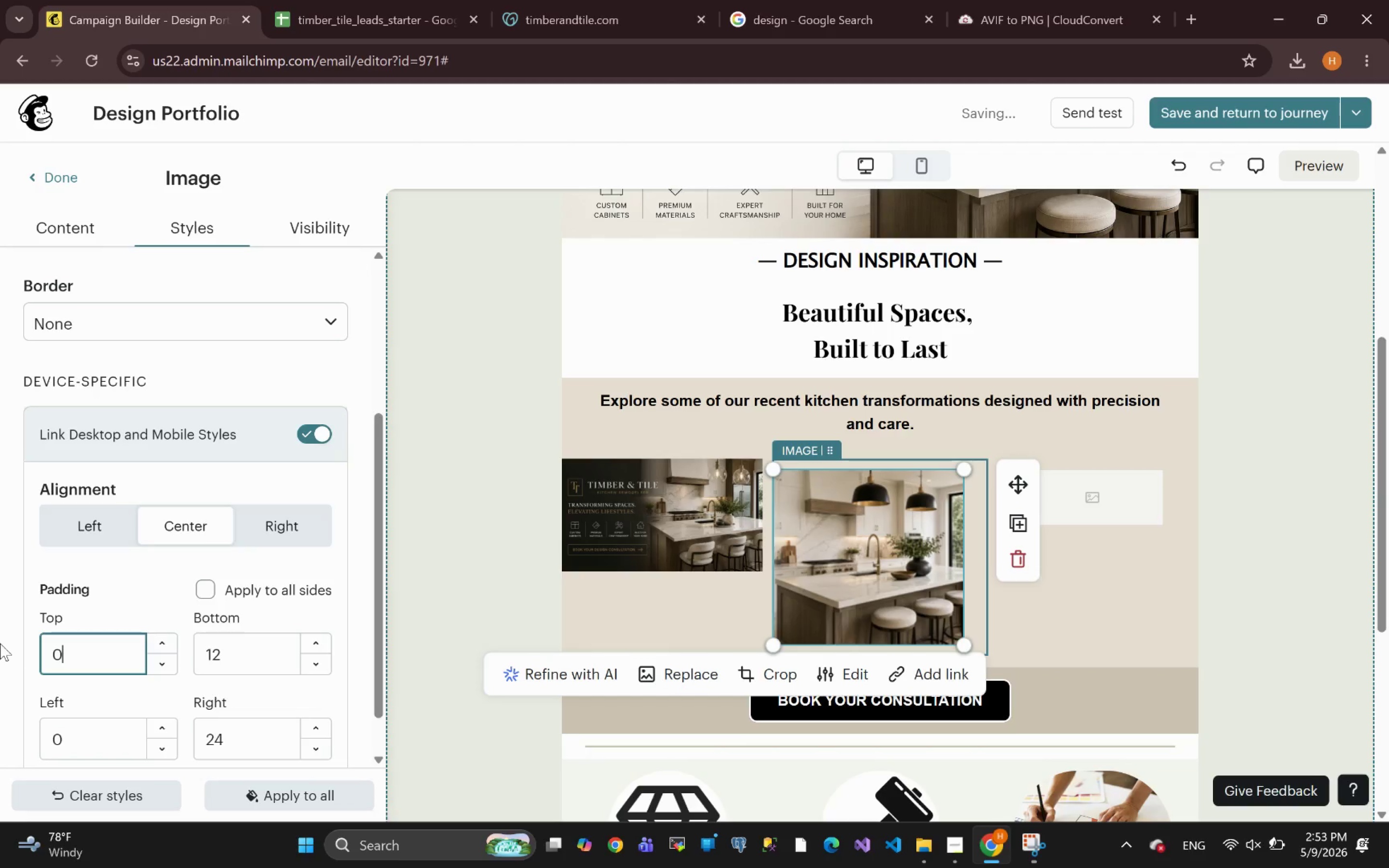 
key(Enter)
 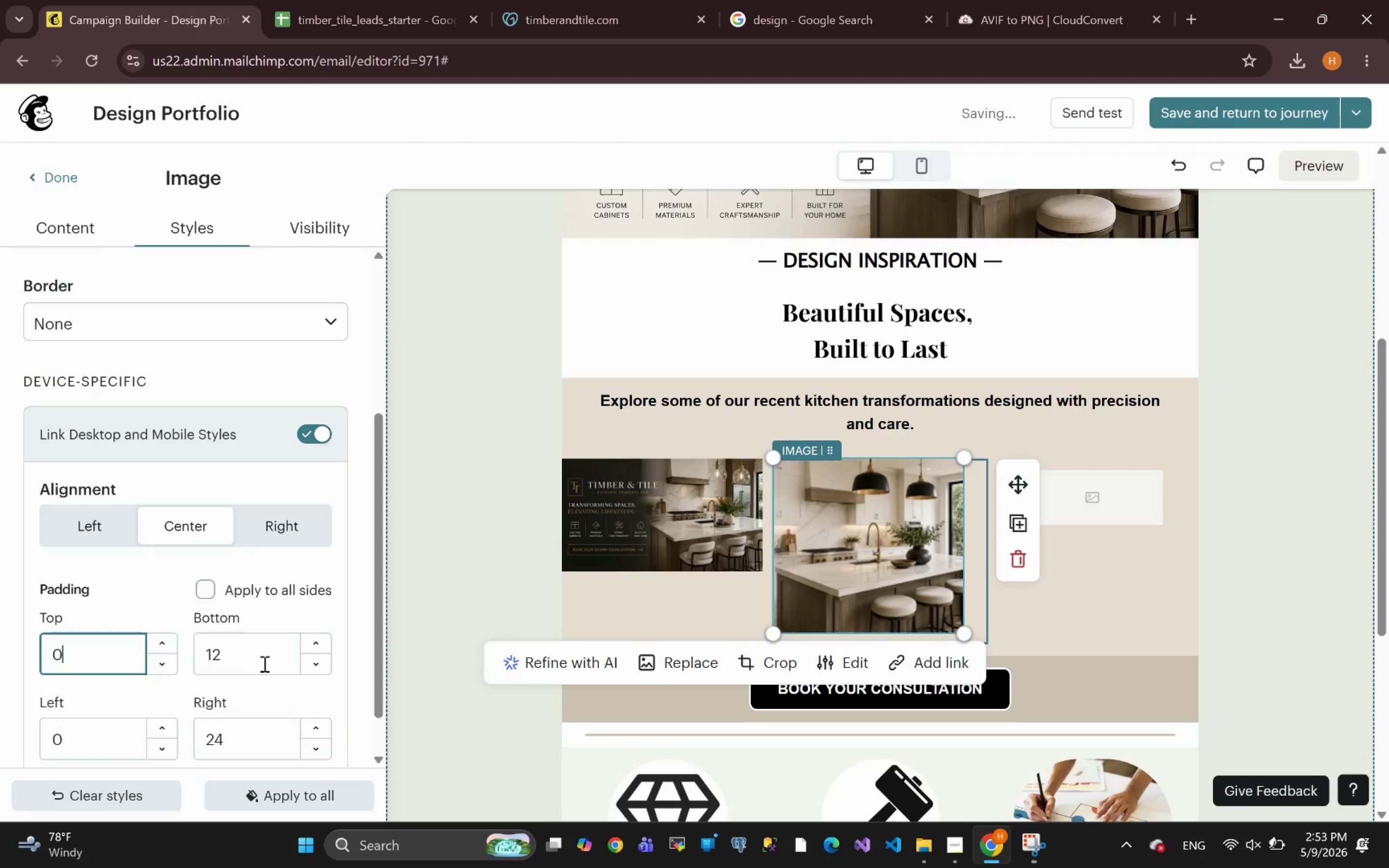 
left_click_drag(start_coordinate=[244, 657], to_coordinate=[150, 645])
 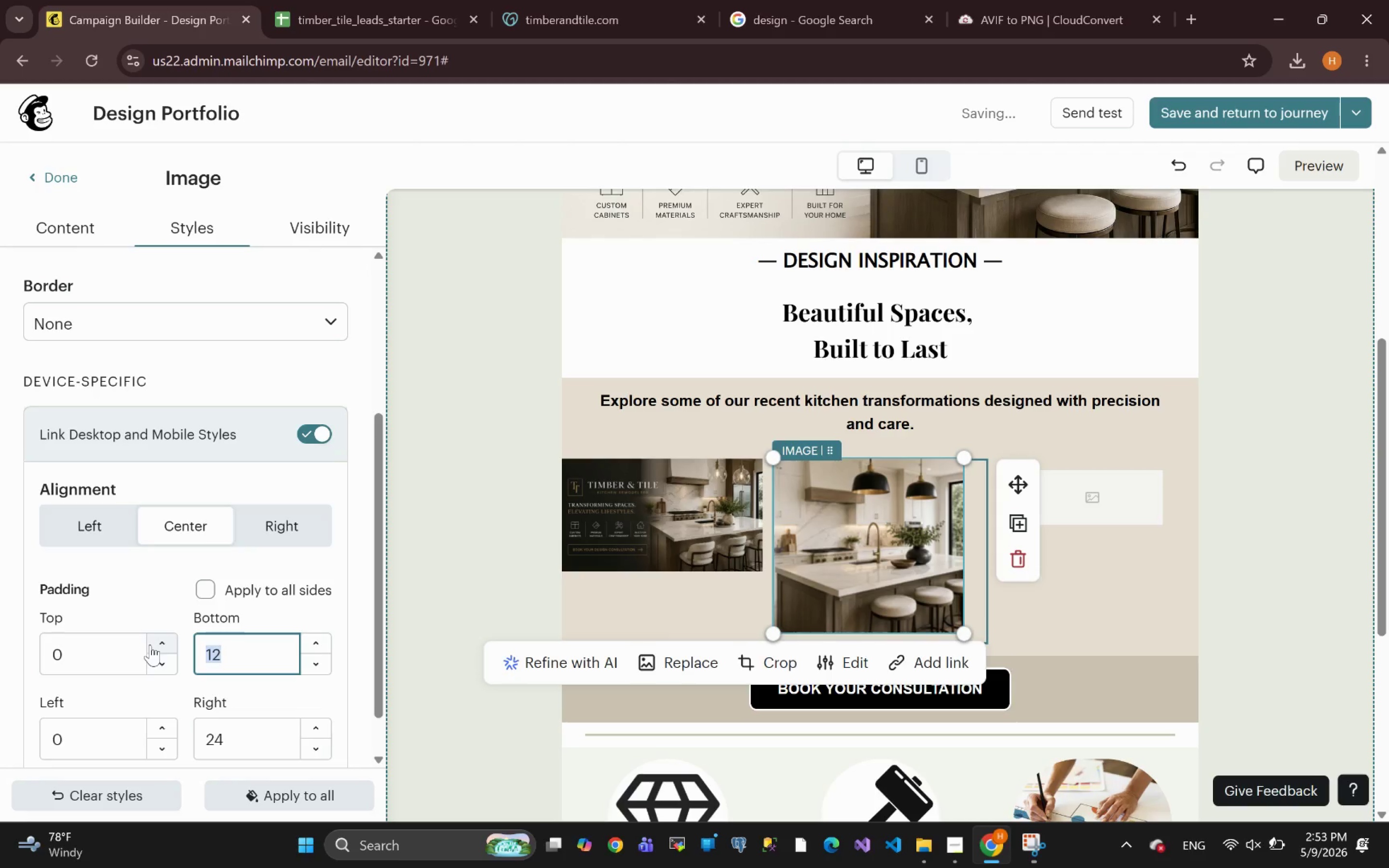 
key(0)
 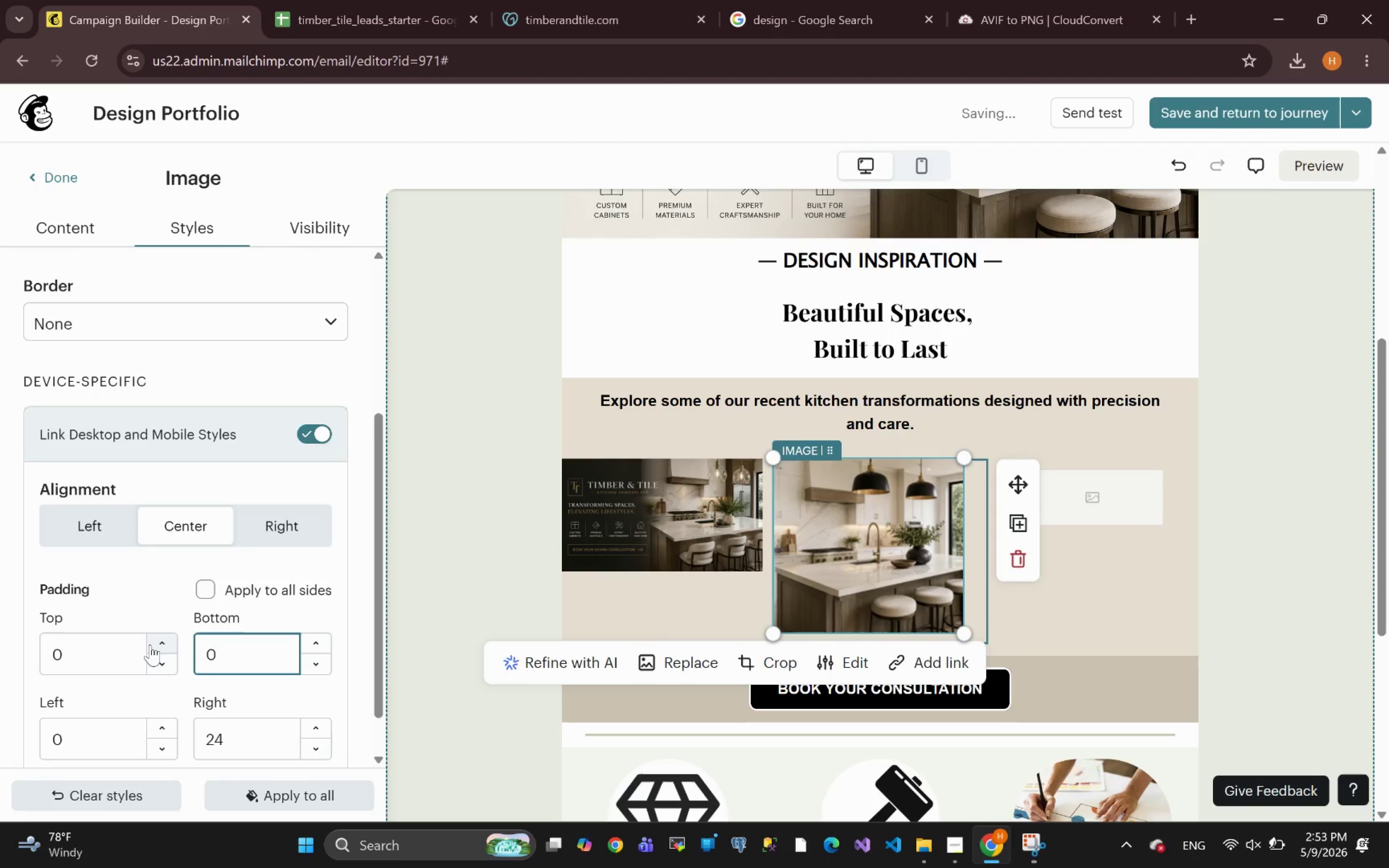 
key(Enter)
 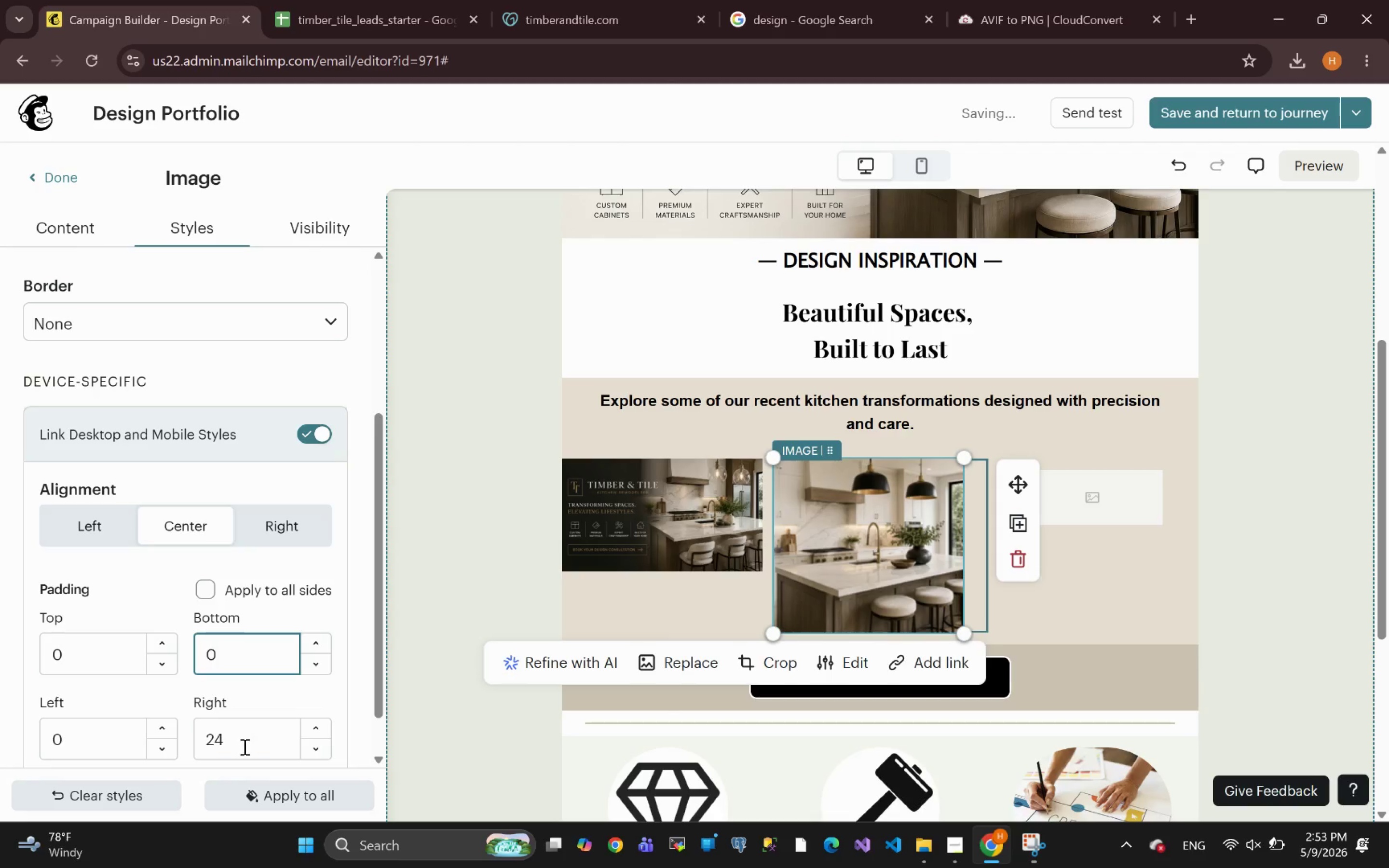 
left_click_drag(start_coordinate=[243, 744], to_coordinate=[99, 749])
 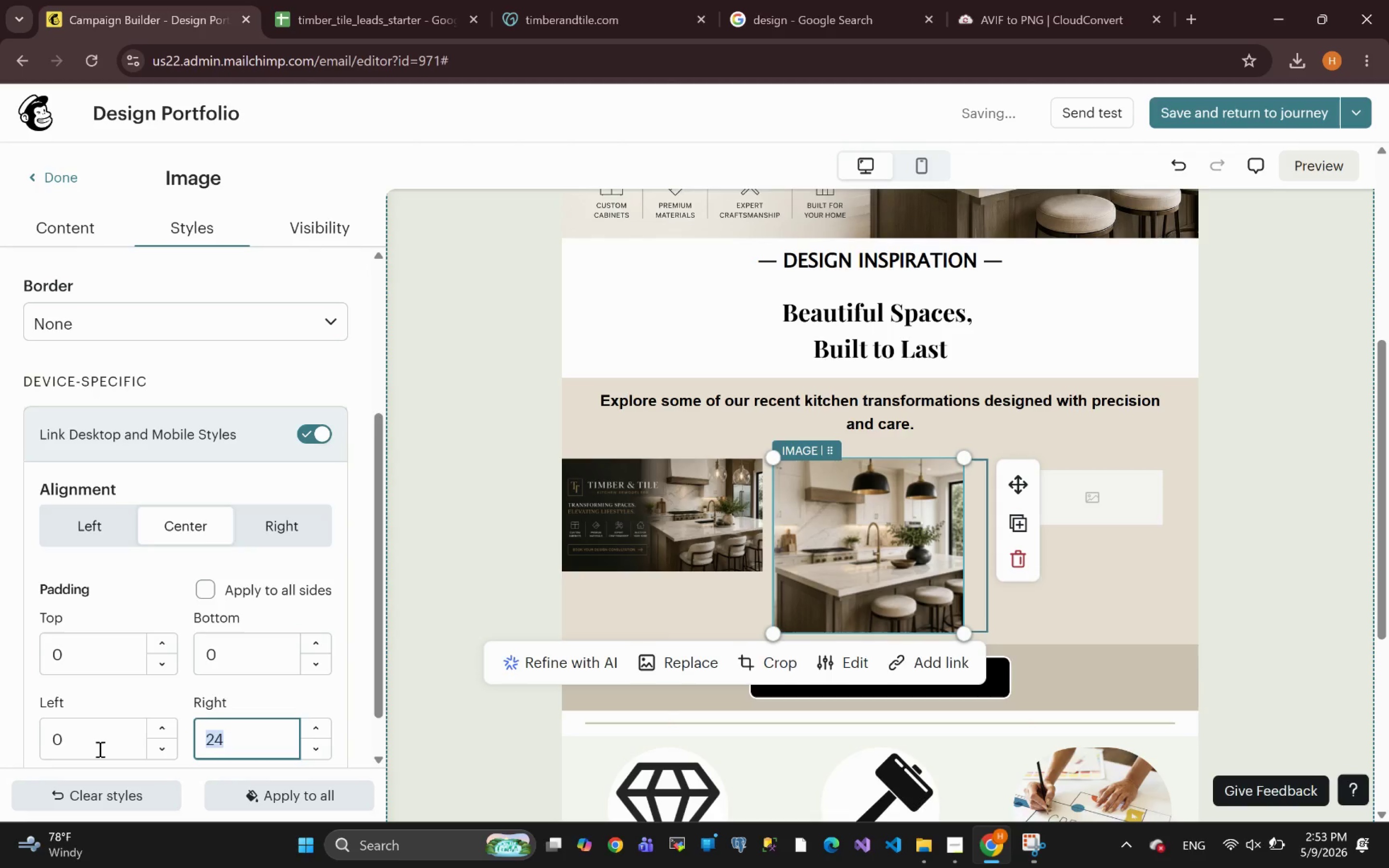 
type(12)
 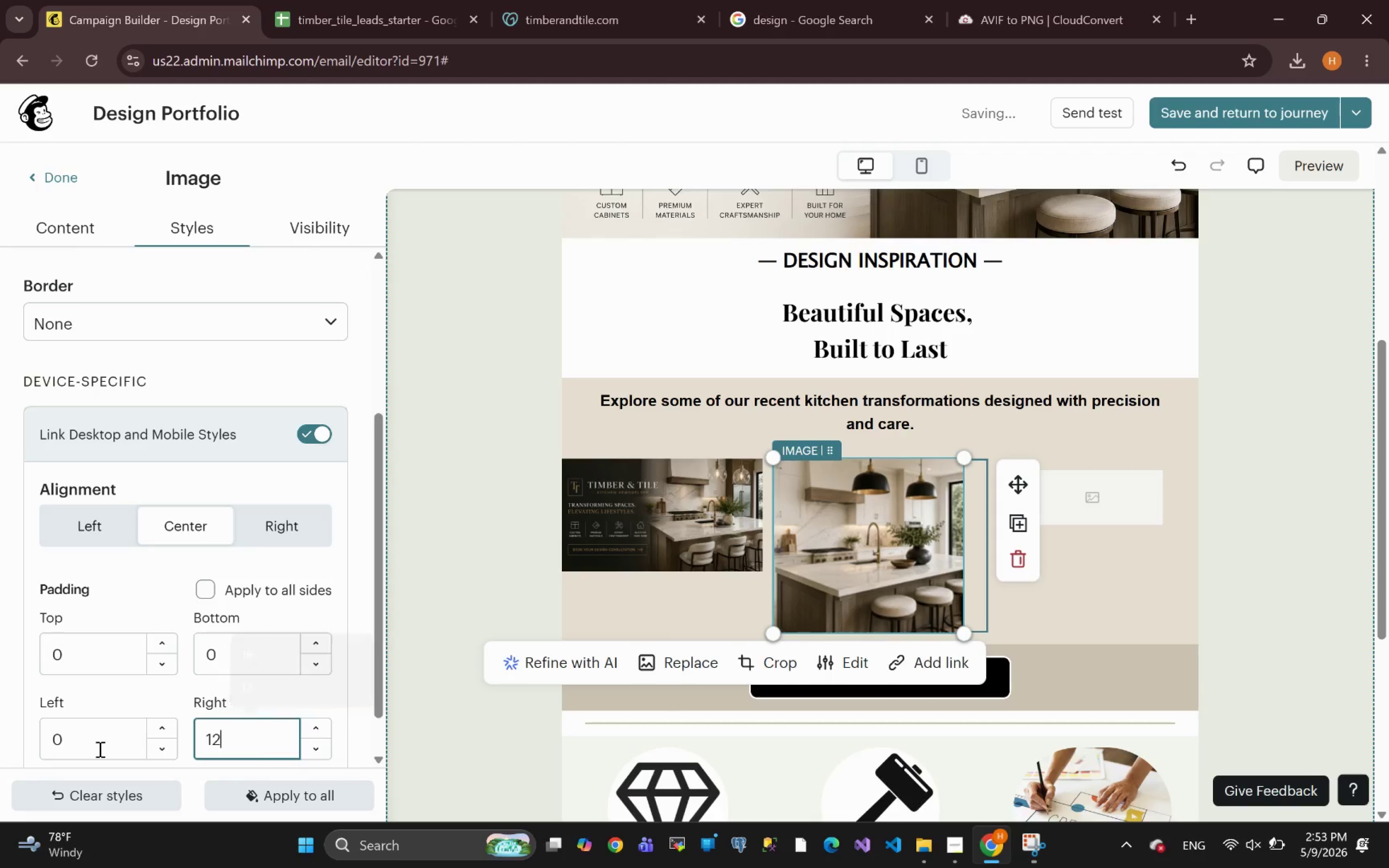 
key(Enter)
 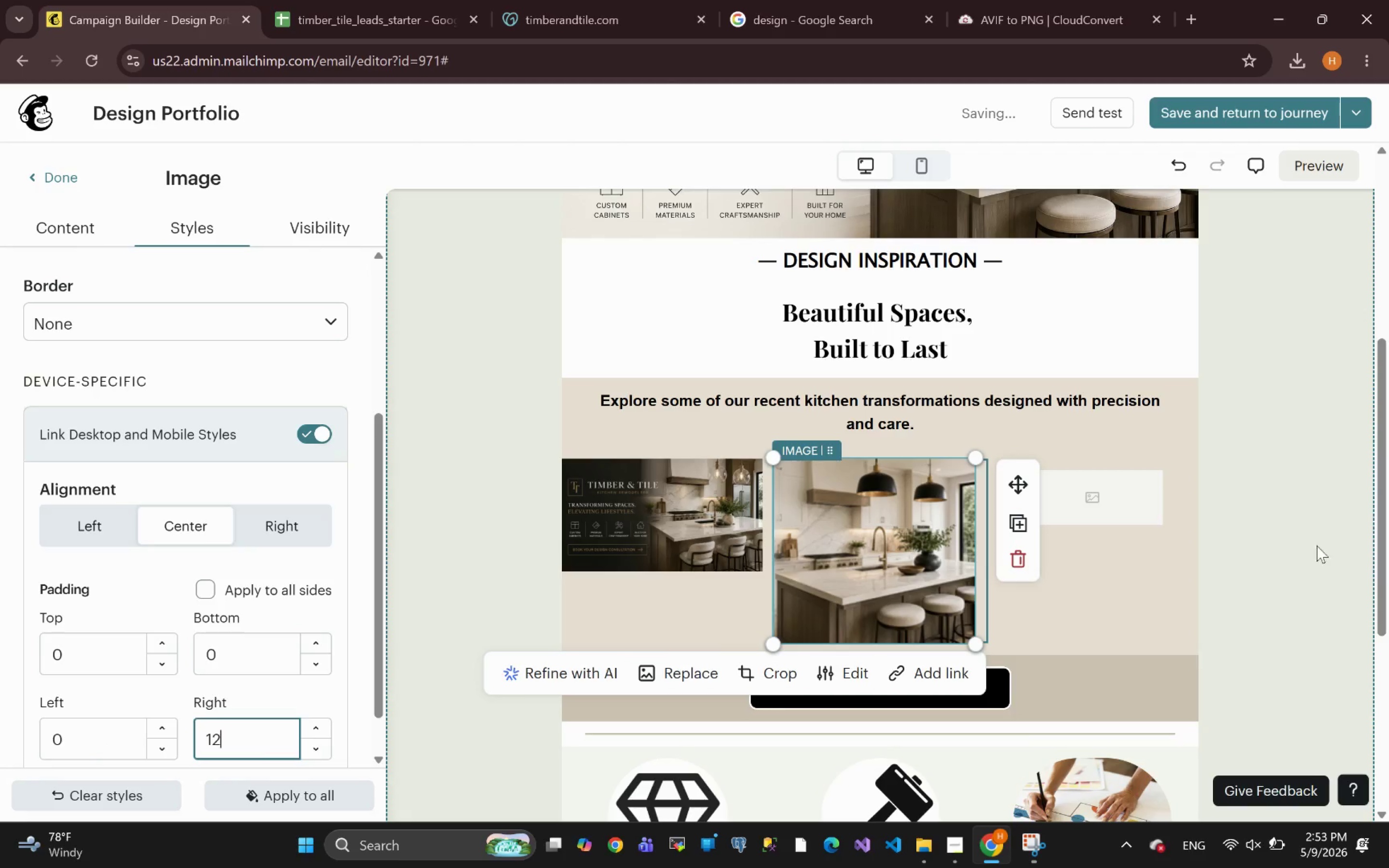 
left_click([1327, 572])
 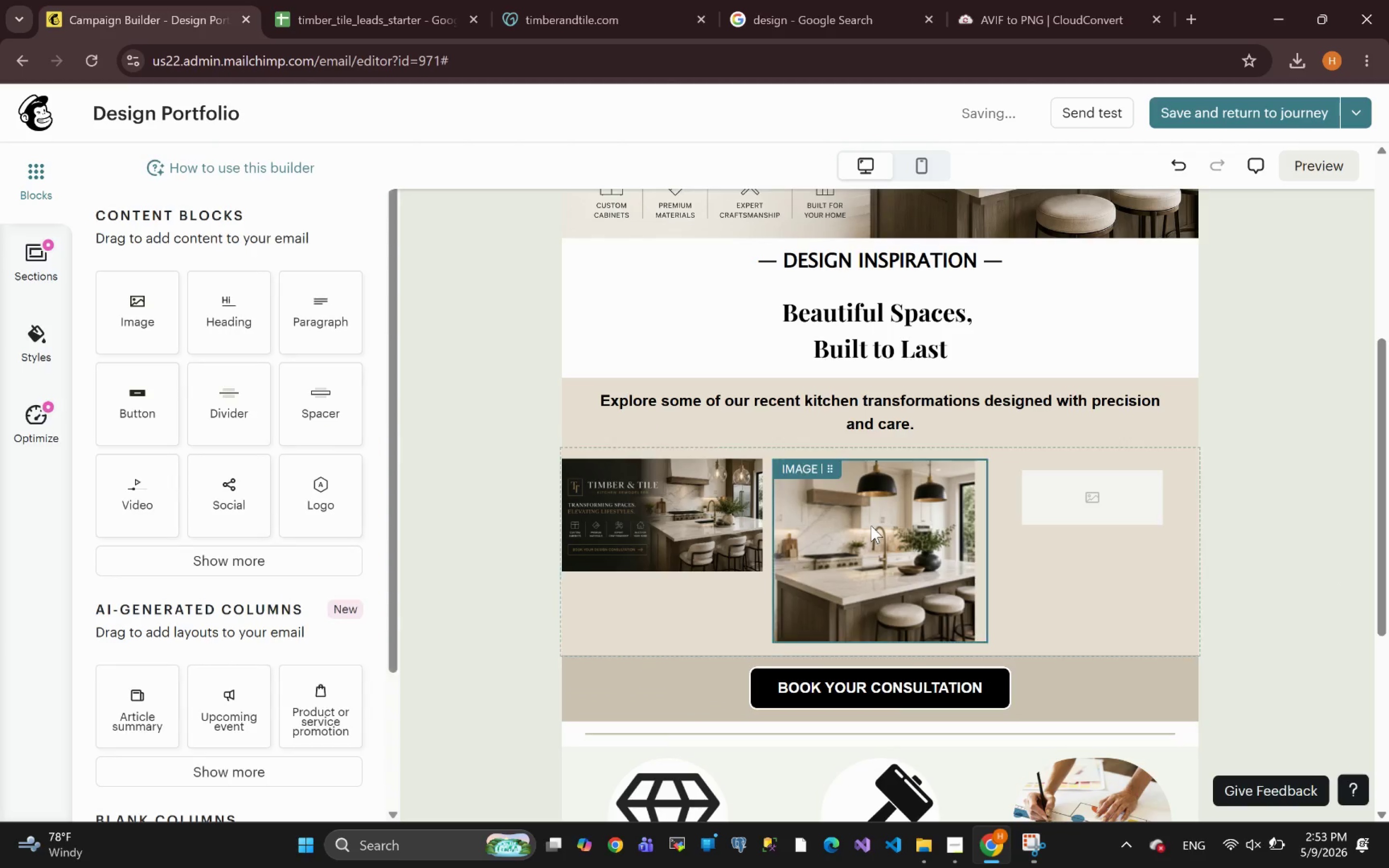 
left_click([871, 526])
 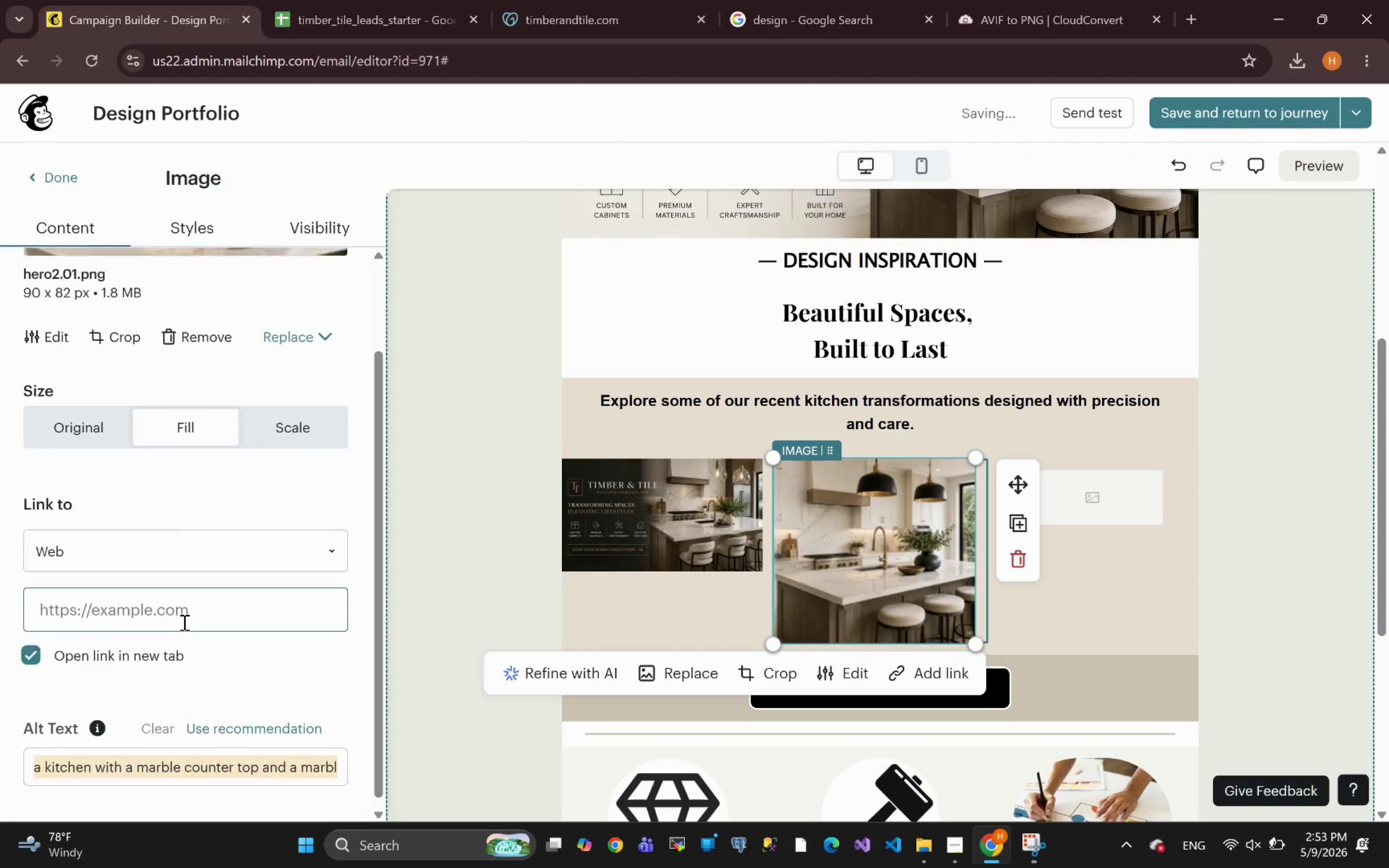 
left_click([194, 235])
 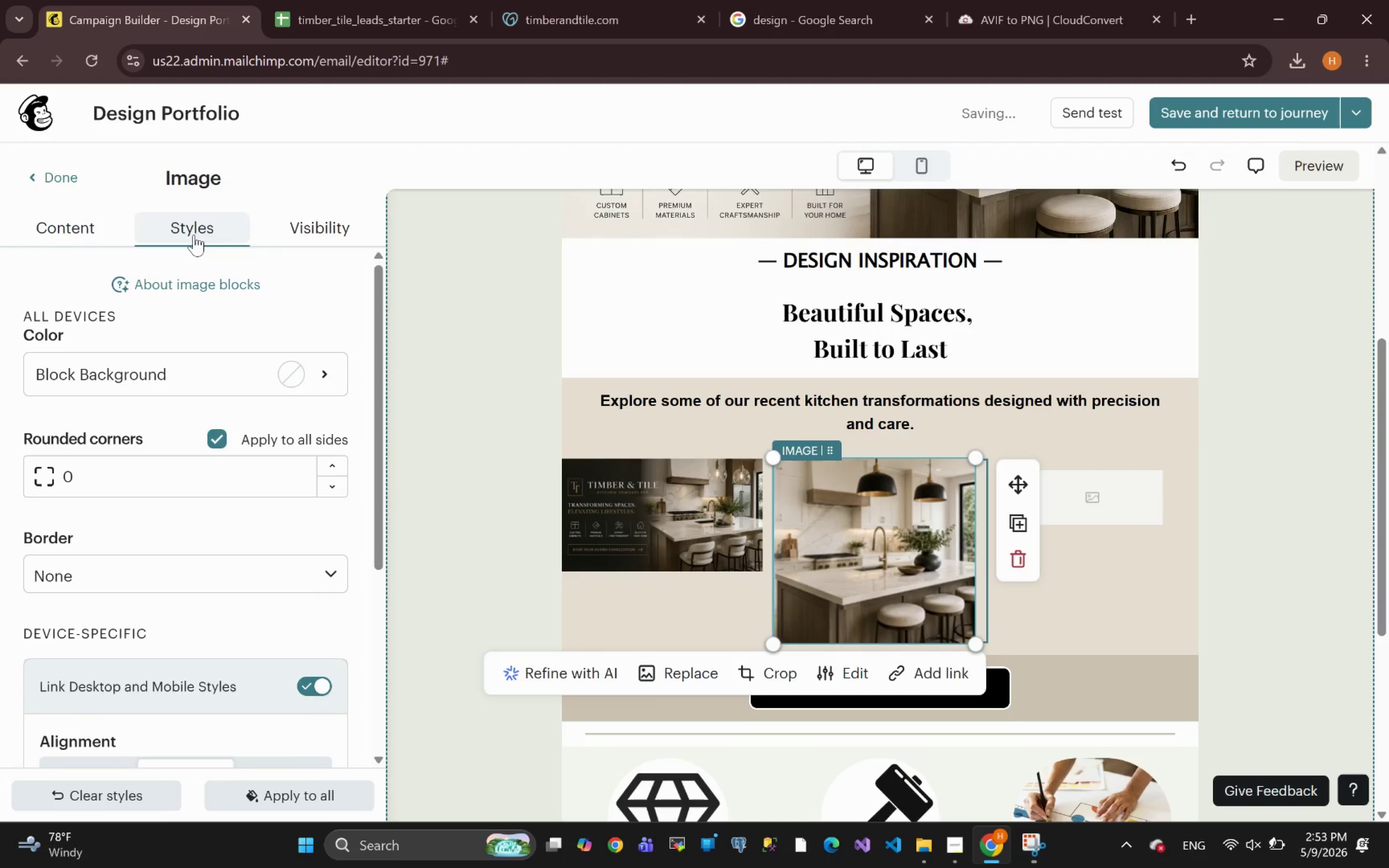 
mouse_move([158, 645])
 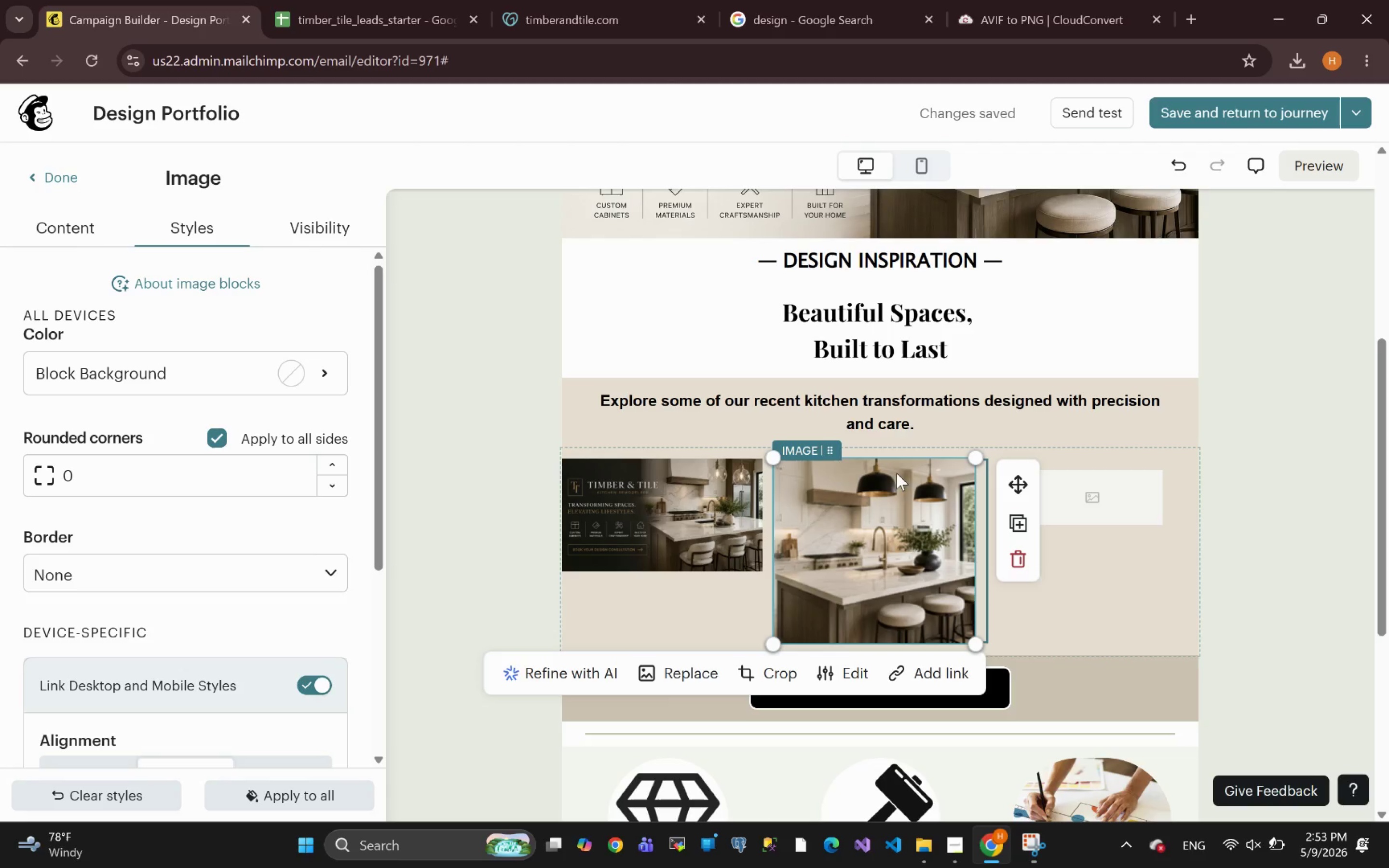 
wait(5.39)
 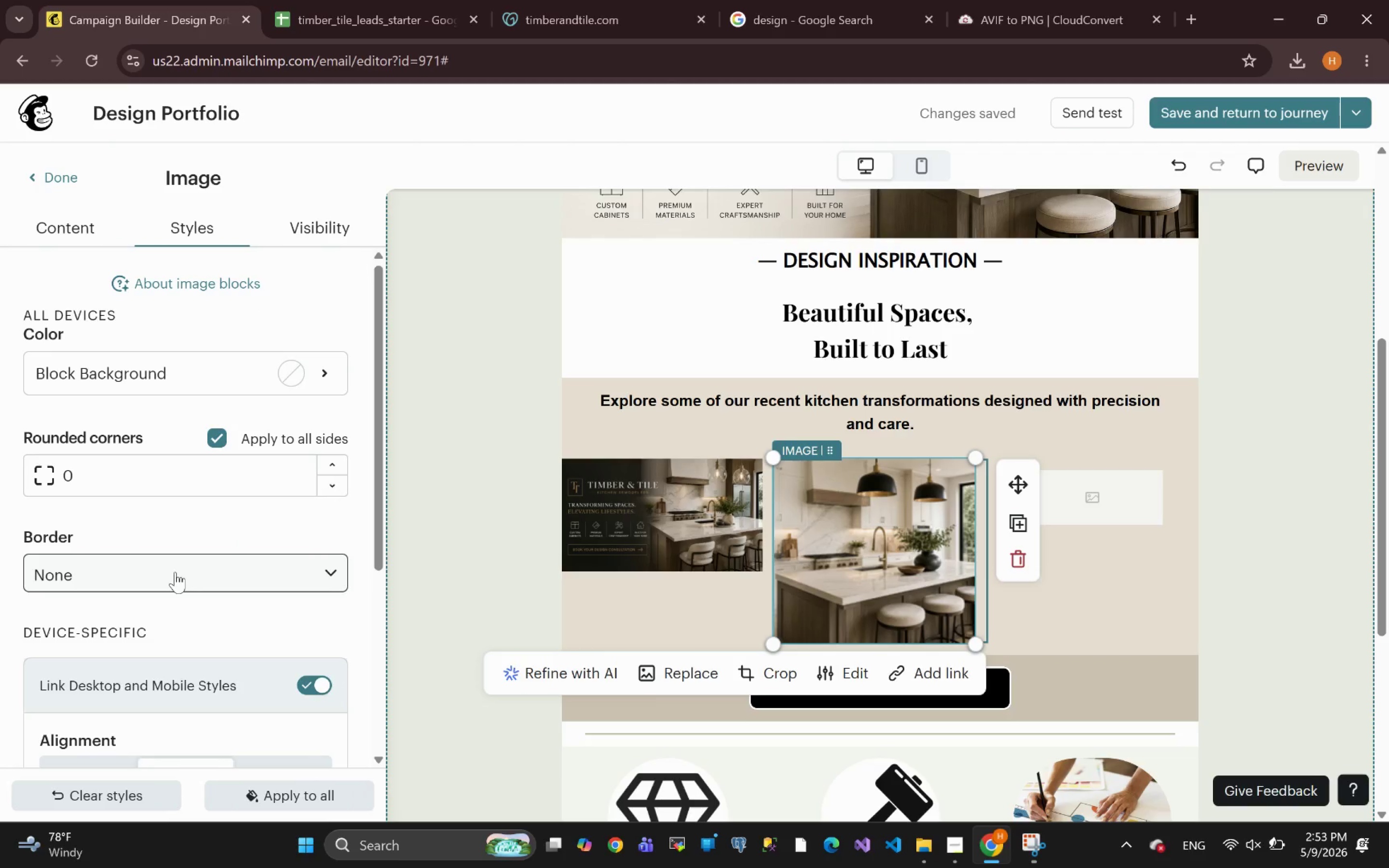 
left_click([879, 541])
 